 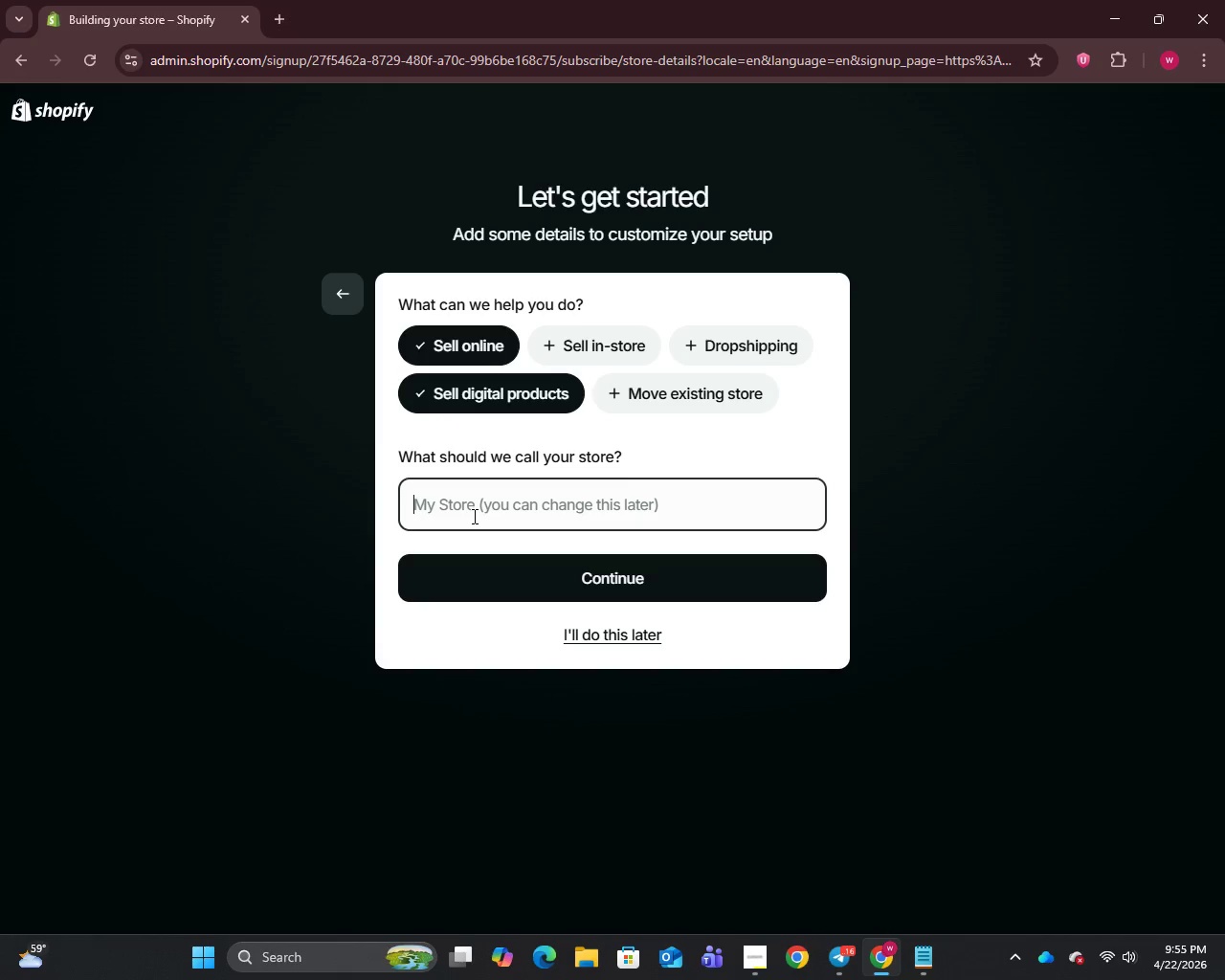 
type(Radiant Anchor)
 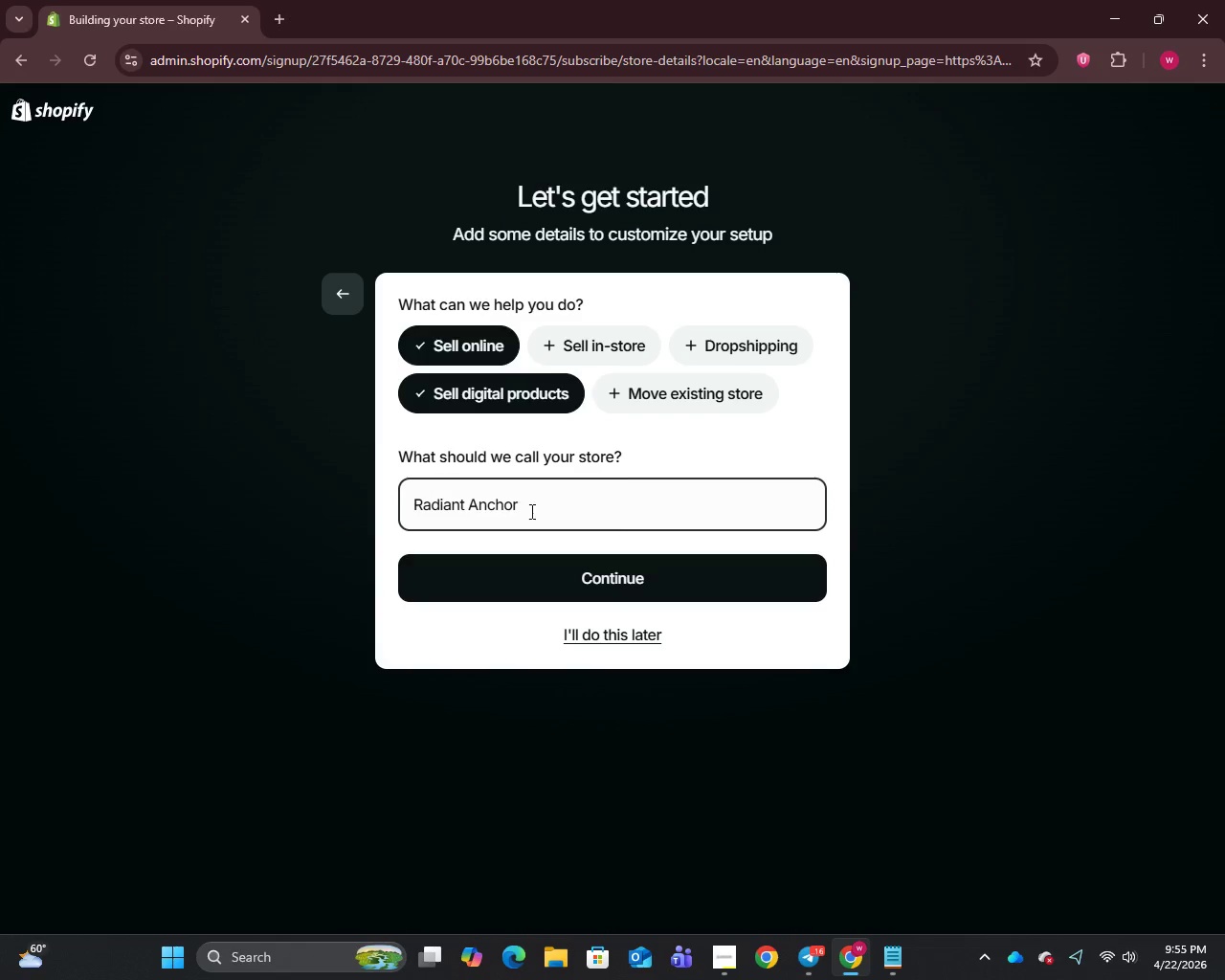 
left_click([615, 574])
 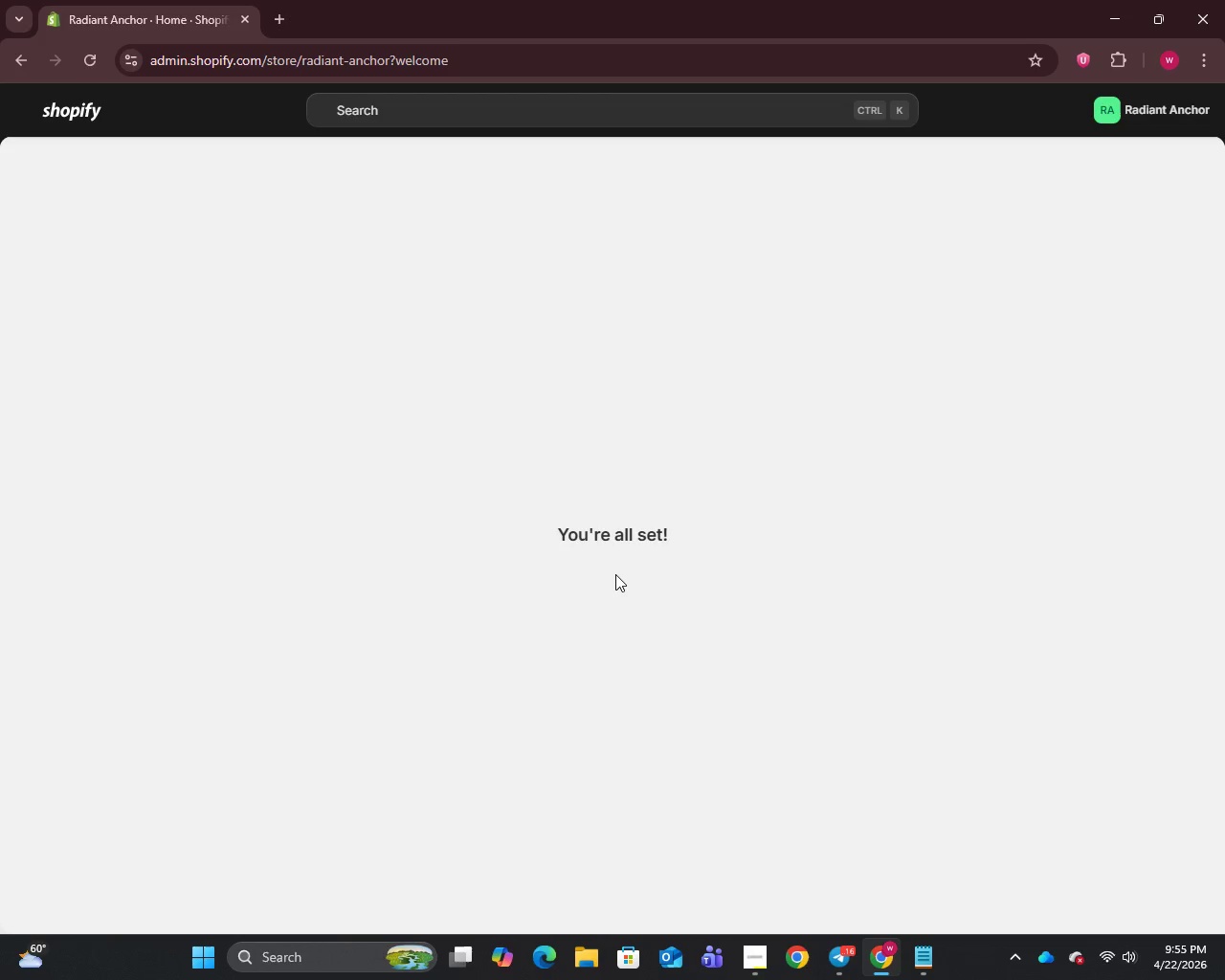 
wait(24.36)
 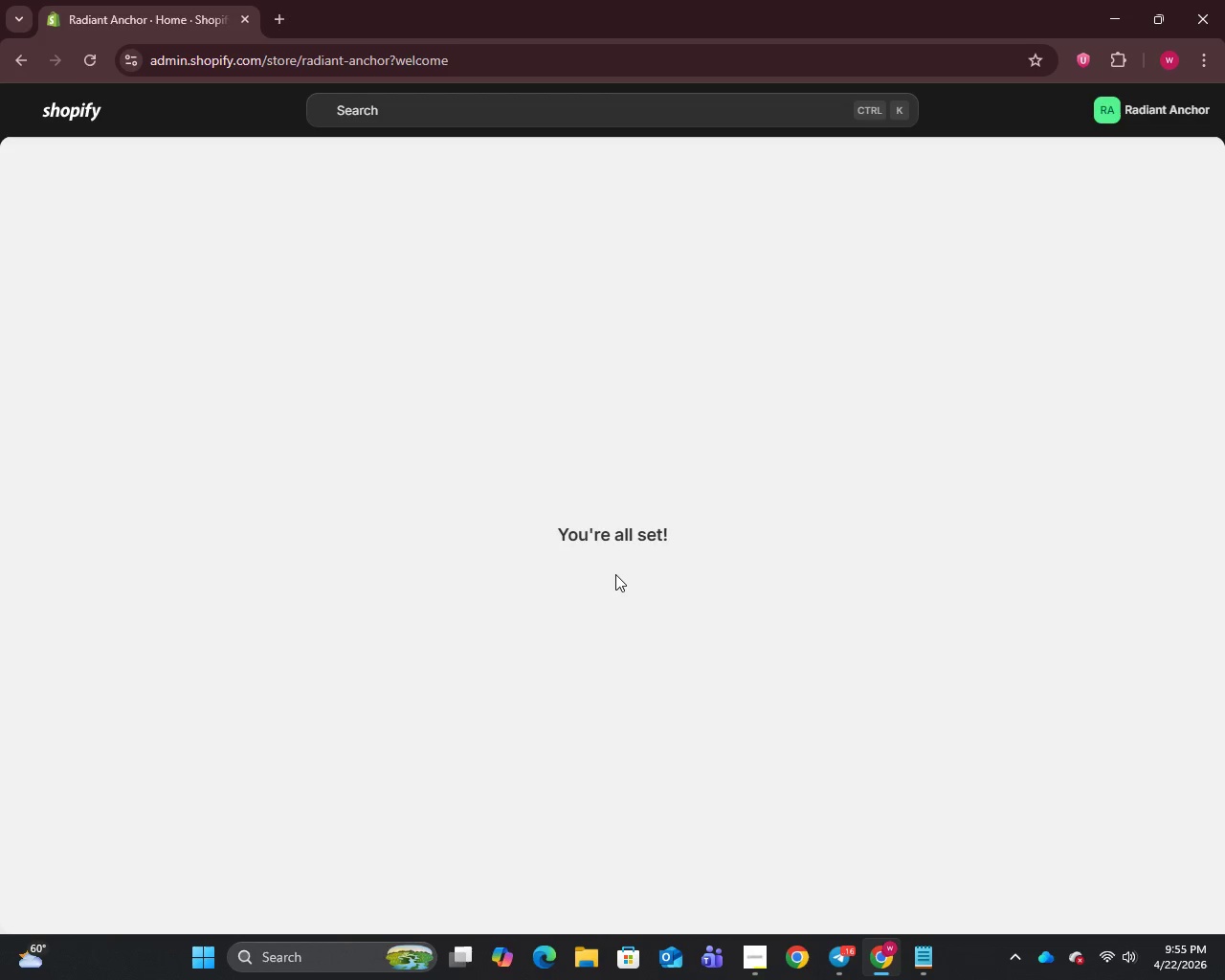 
left_click([69, 439])
 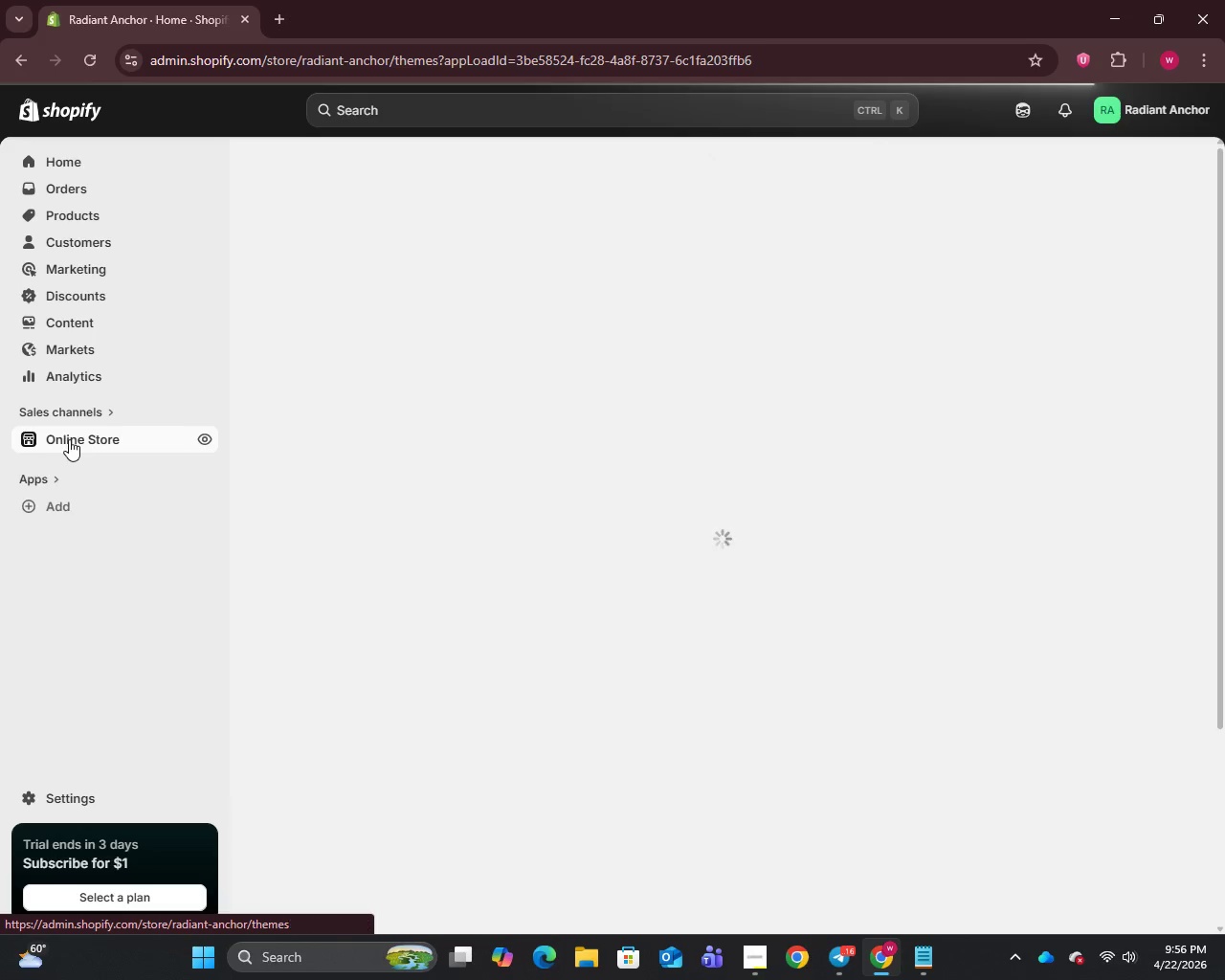 
wait(5.49)
 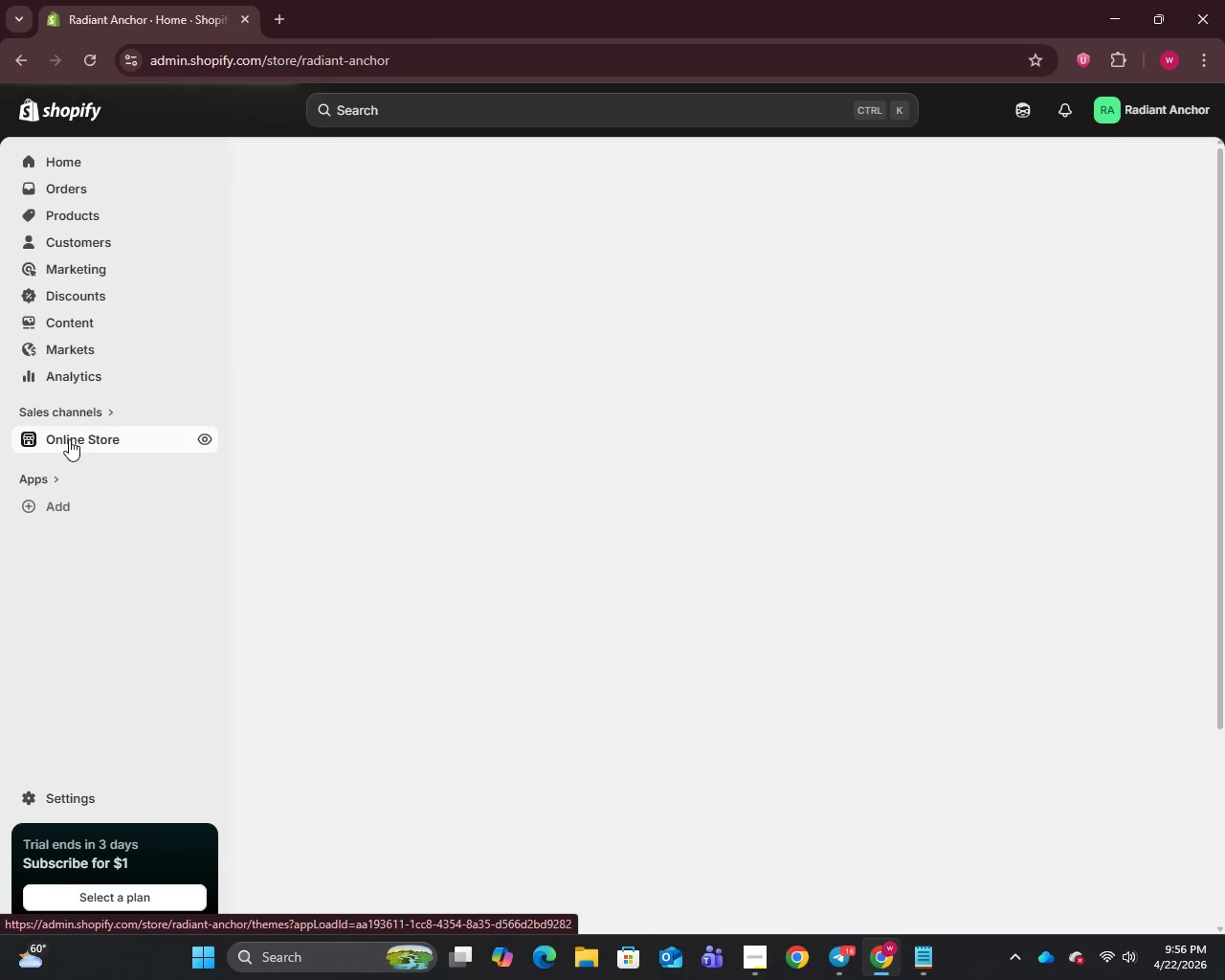 
mouse_move([913, 320])
 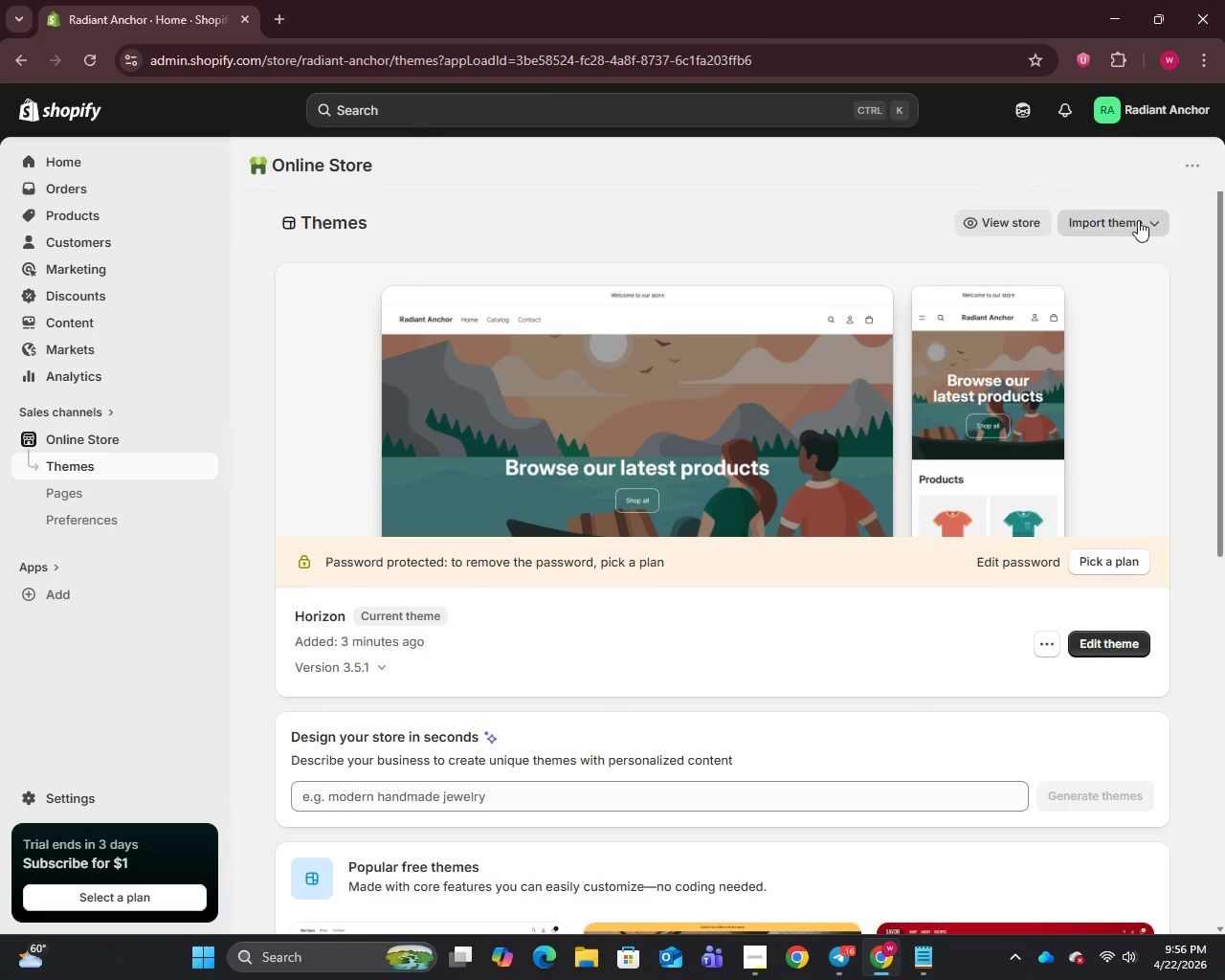 
left_click([1138, 220])
 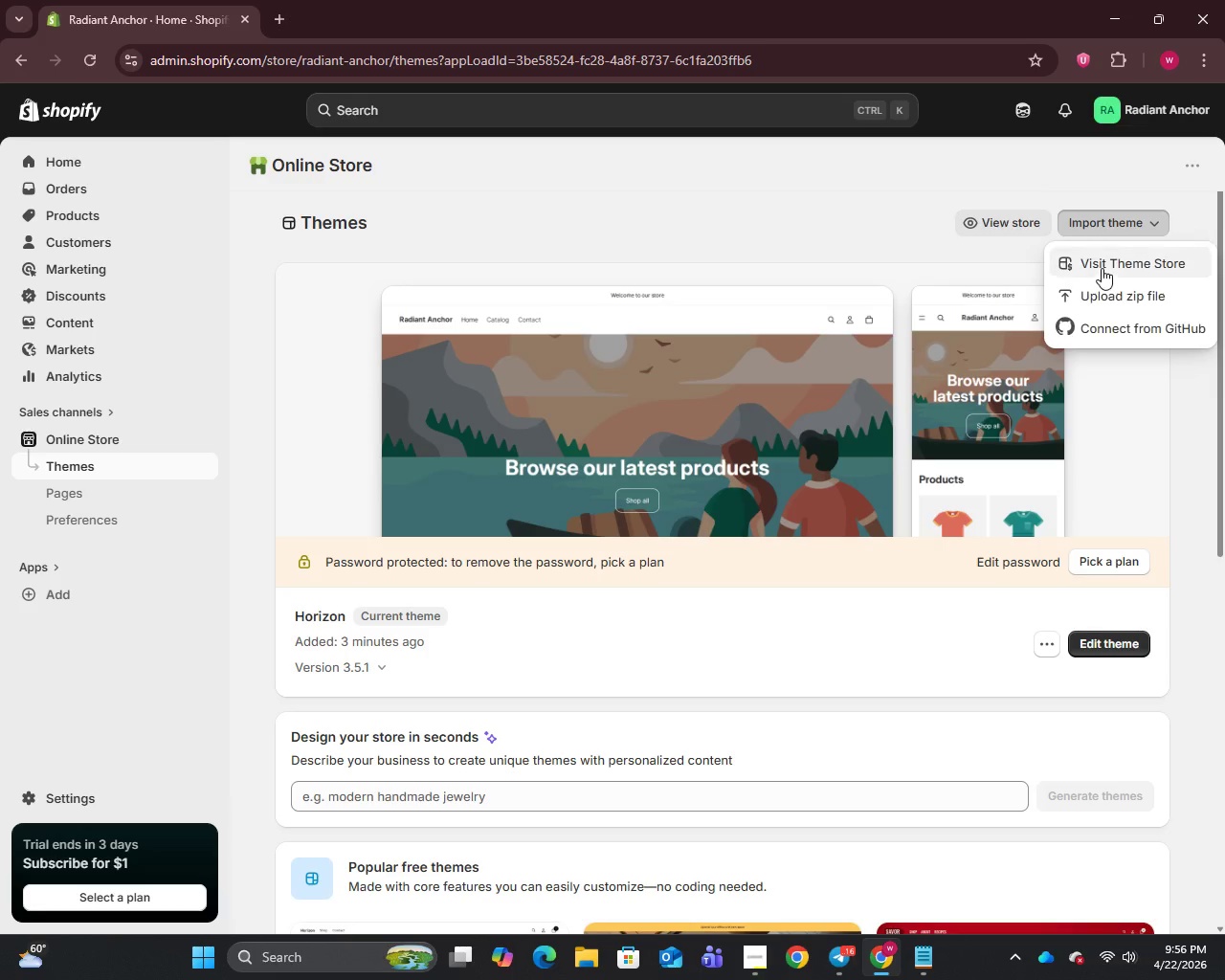 
left_click([1110, 254])
 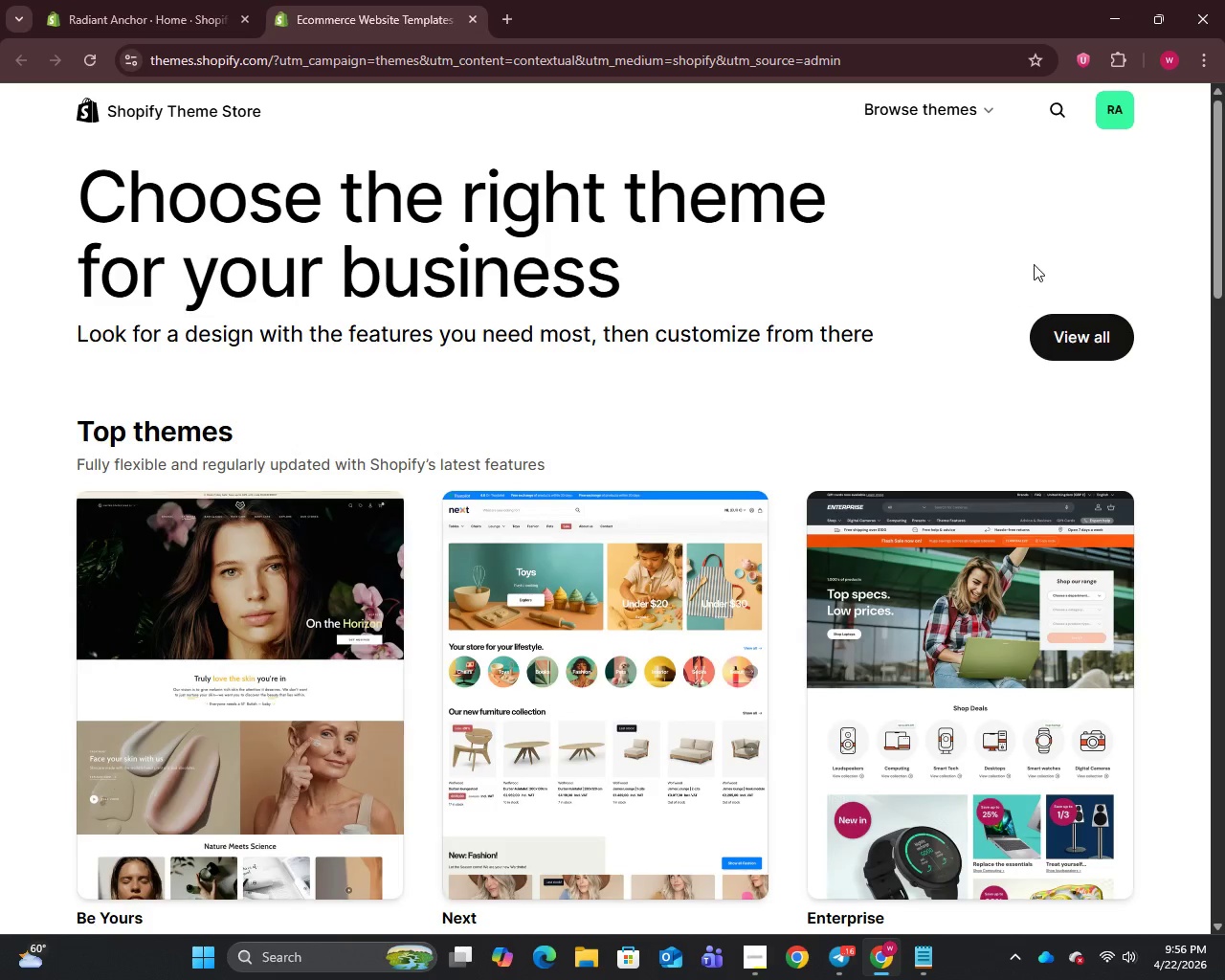 
wait(5.91)
 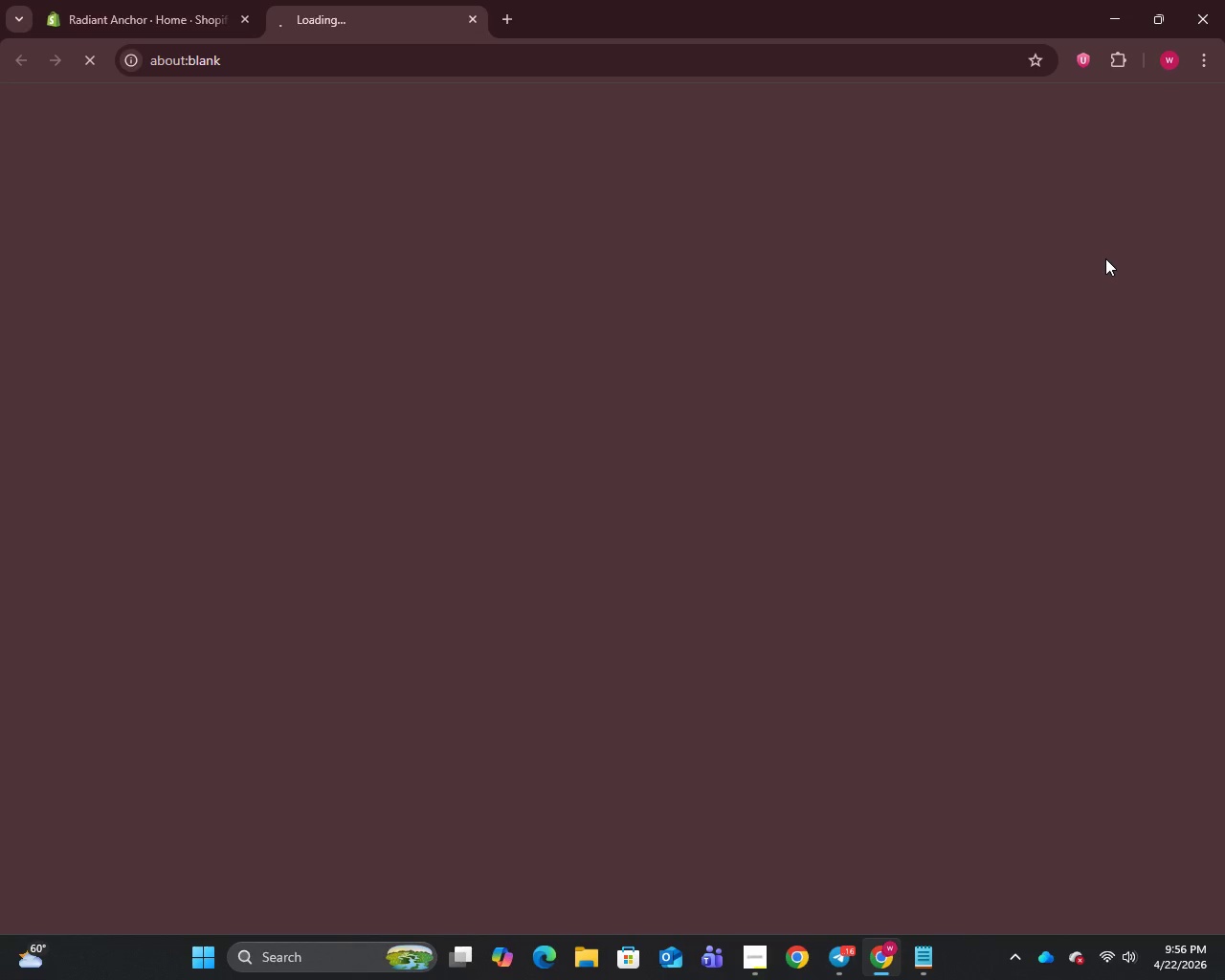 
left_click([1057, 117])
 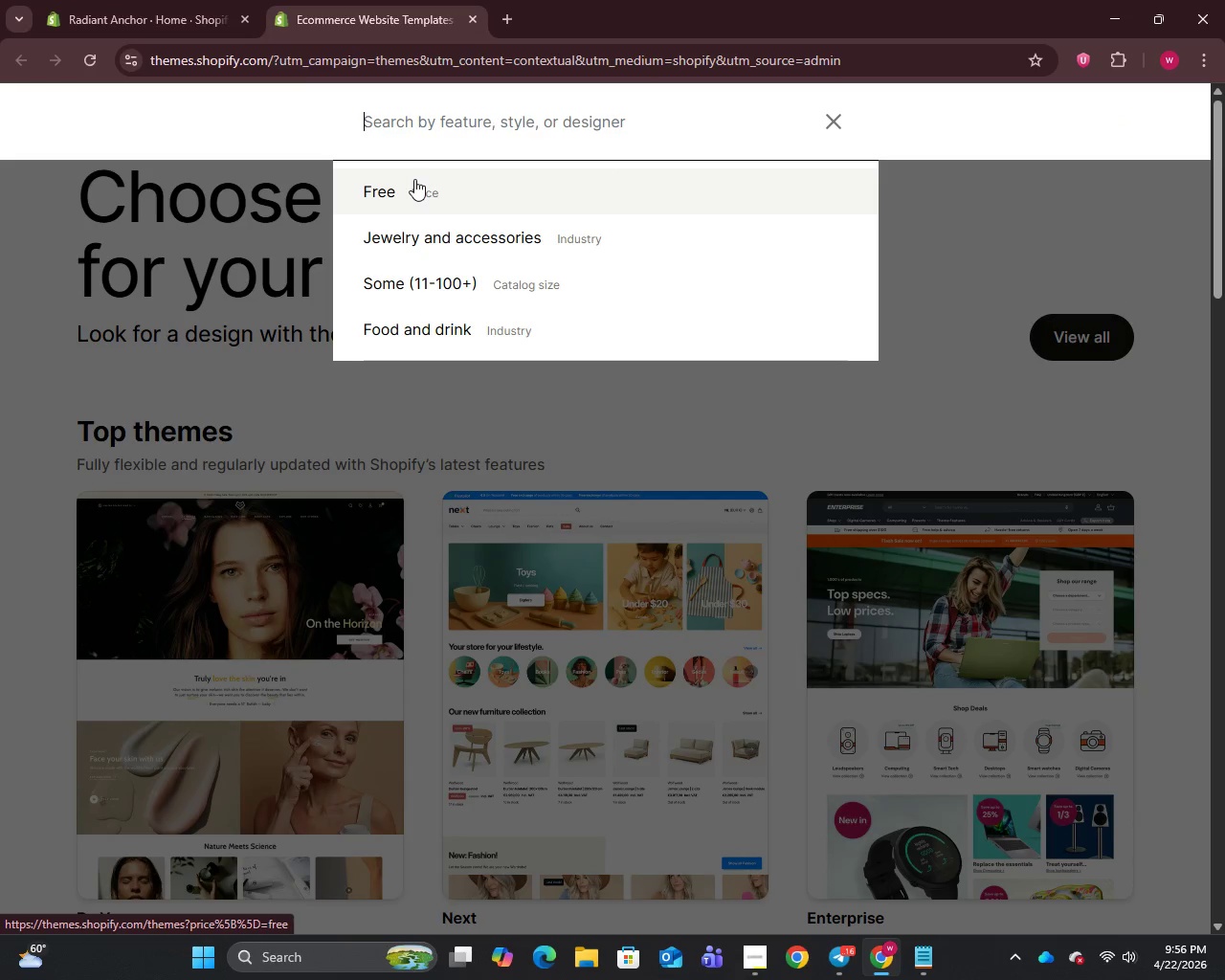 
type(dawn)
 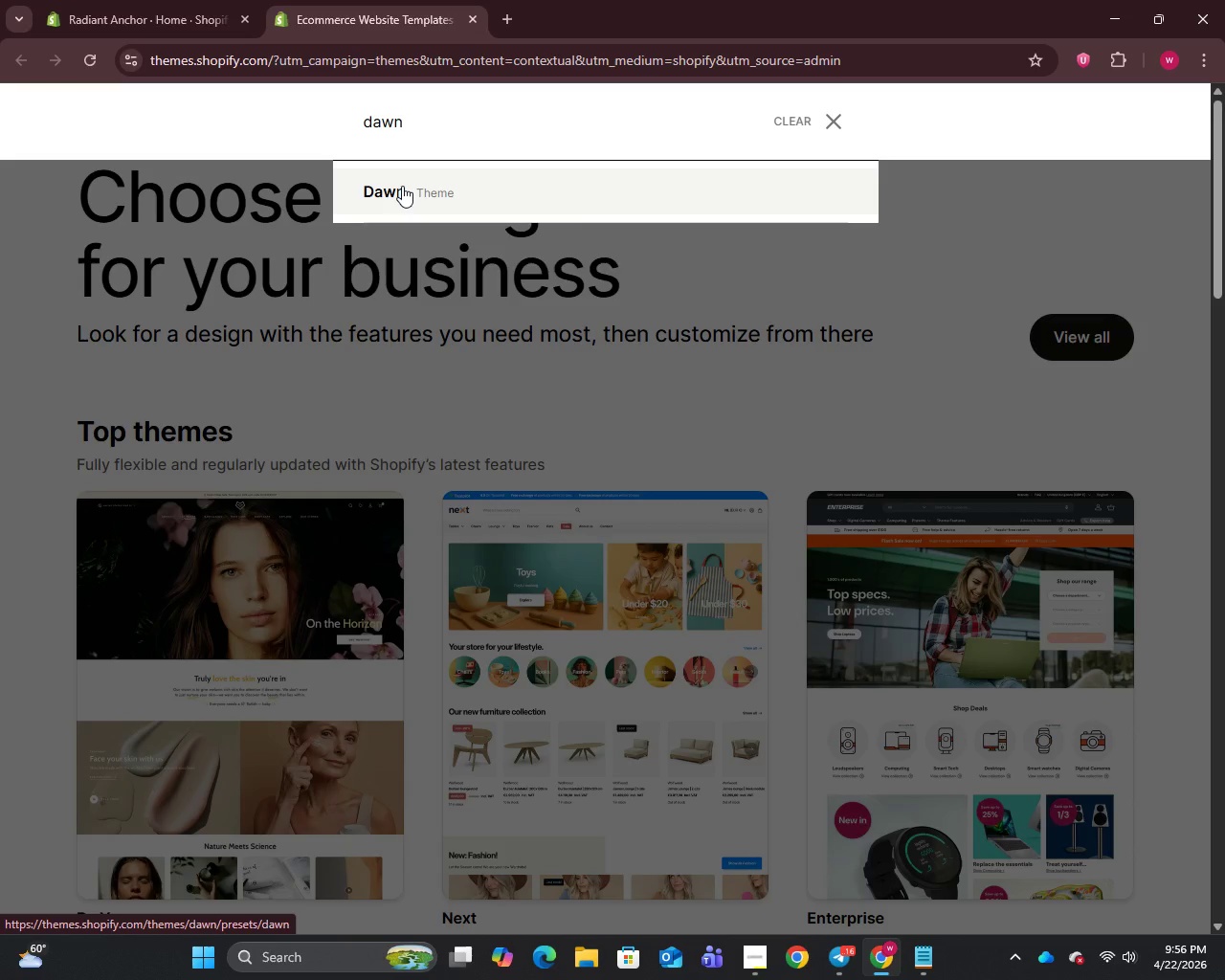 
left_click([402, 186])
 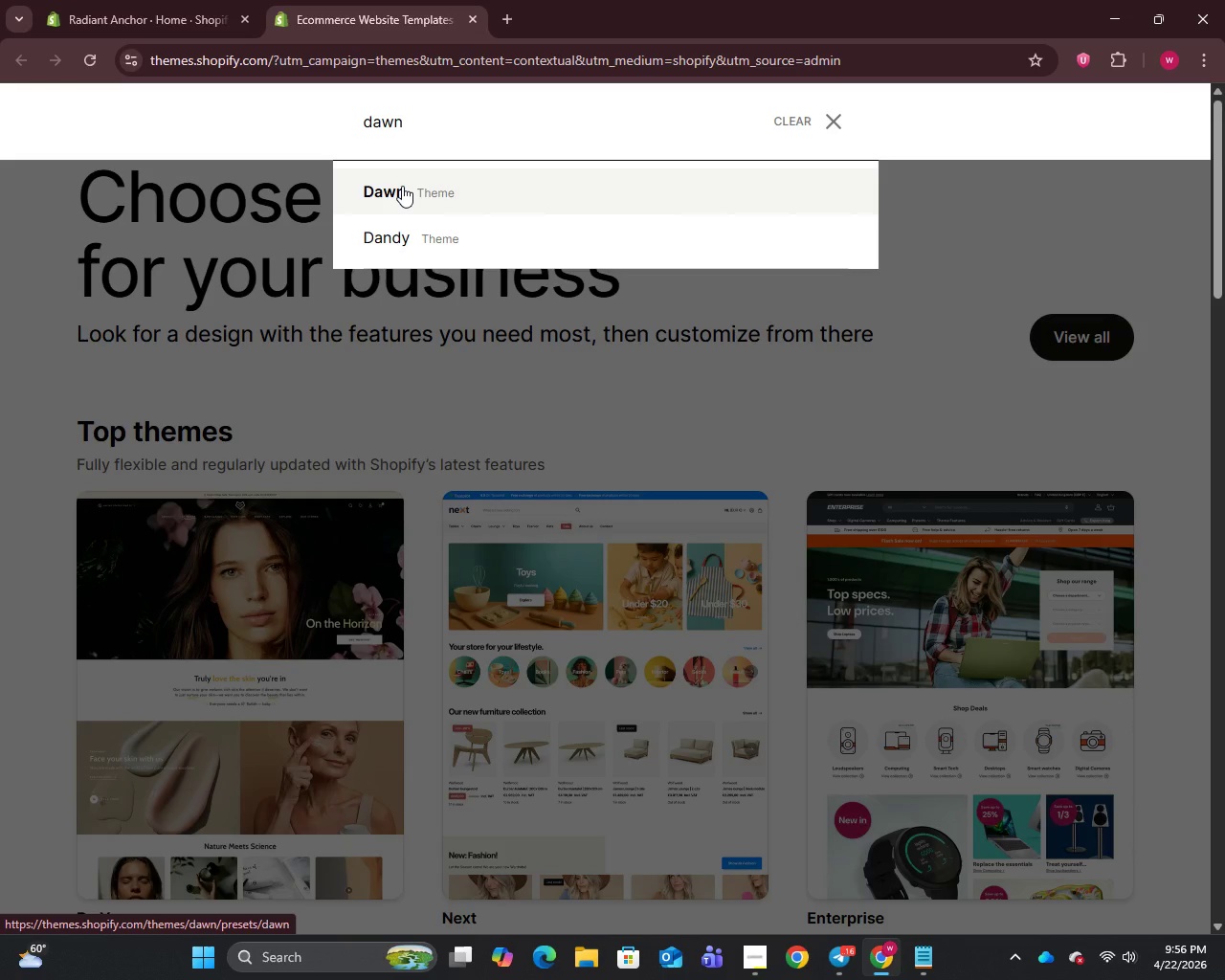 
left_click([402, 186])
 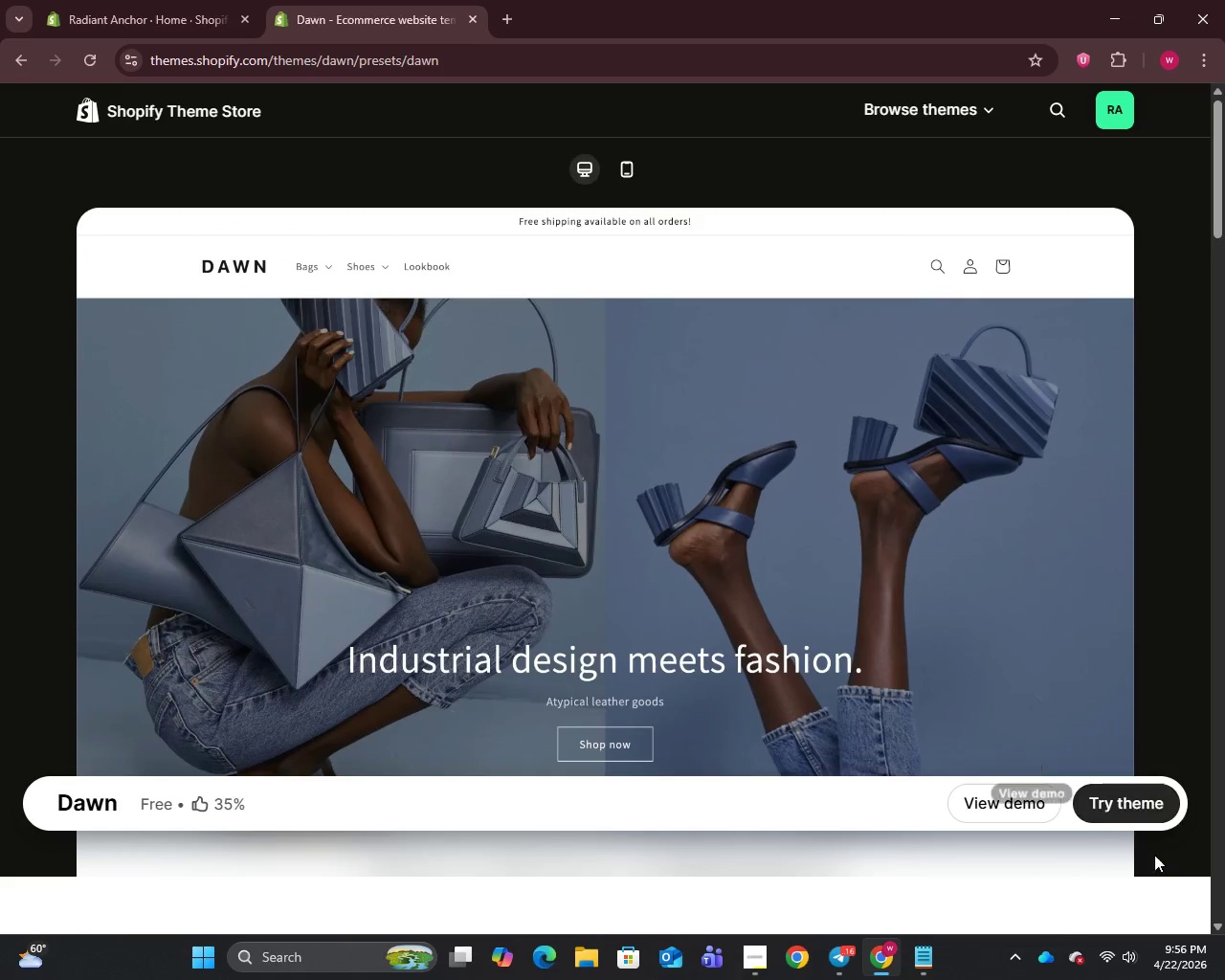 
left_click([1118, 793])
 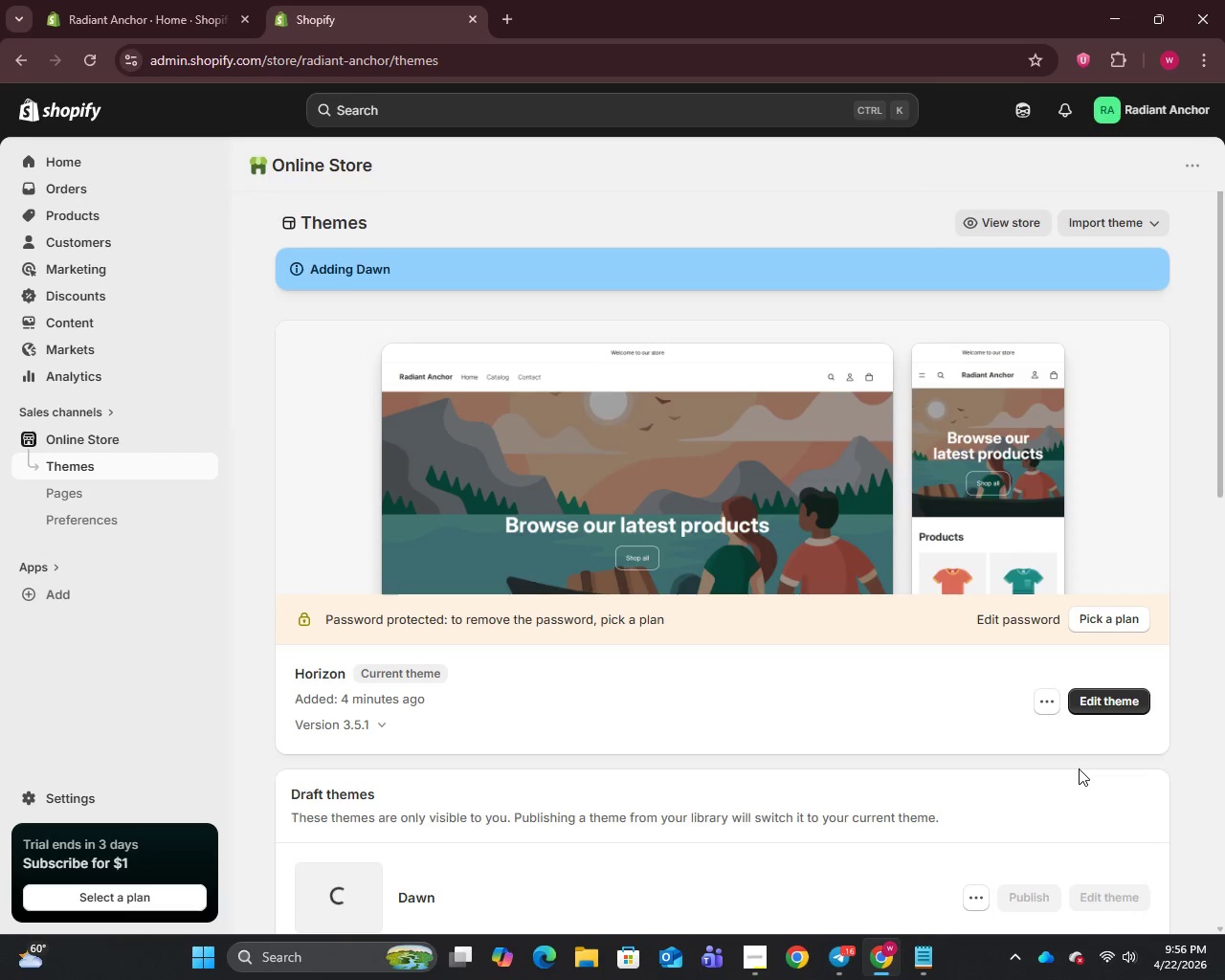 
wait(18.83)
 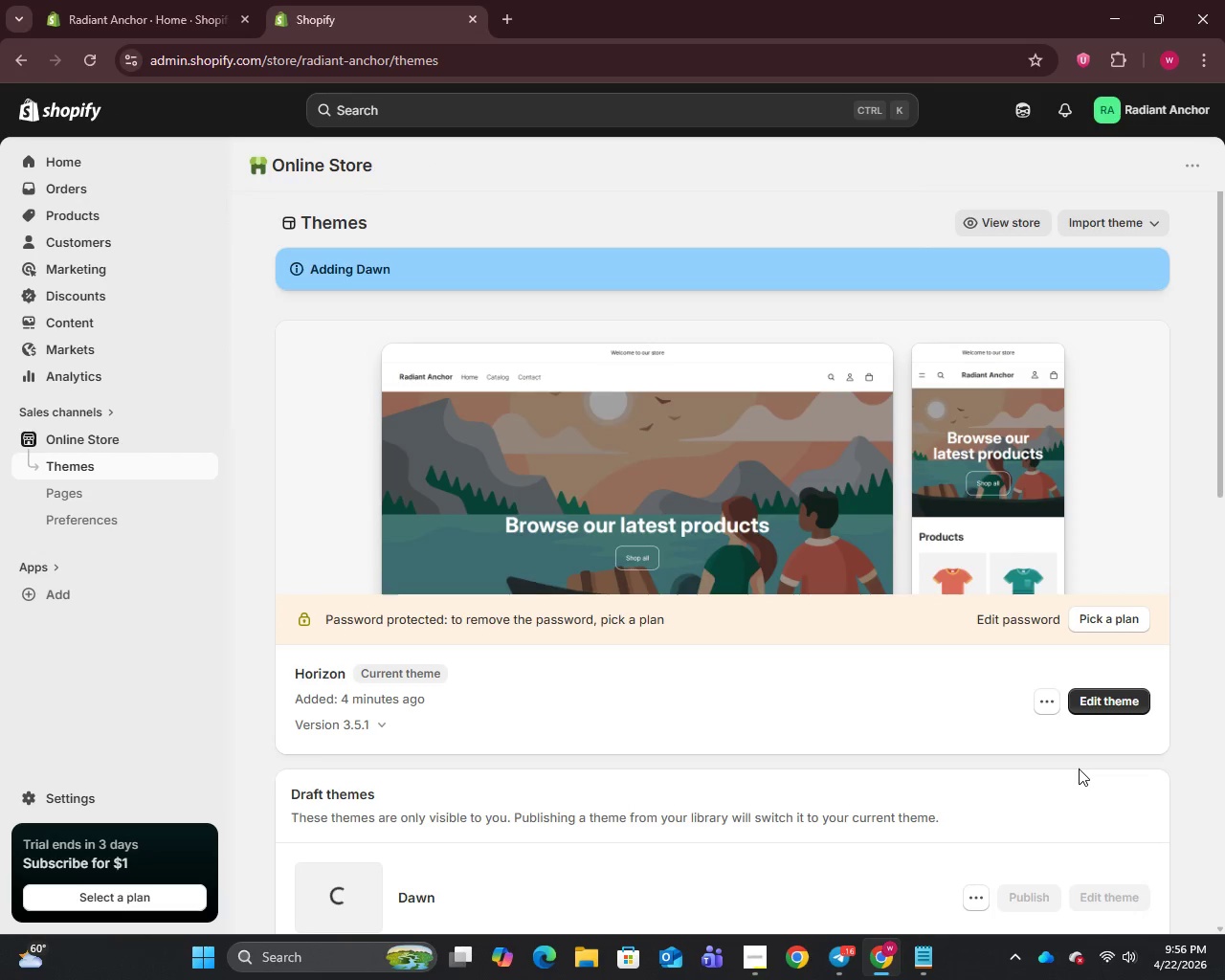 
scroll: coordinate [863, 768], scroll_direction: down, amount: 2.0
 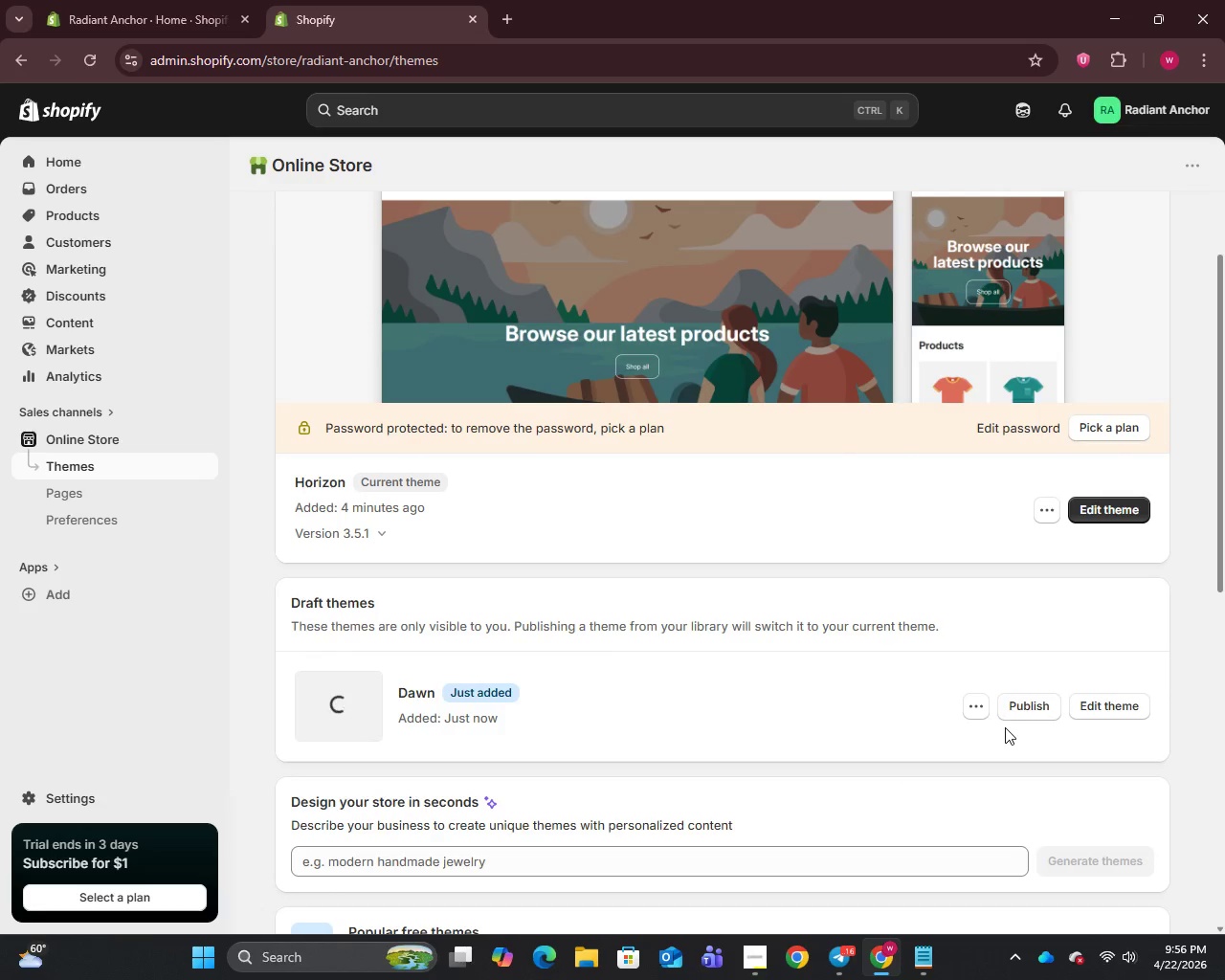 
wait(5.37)
 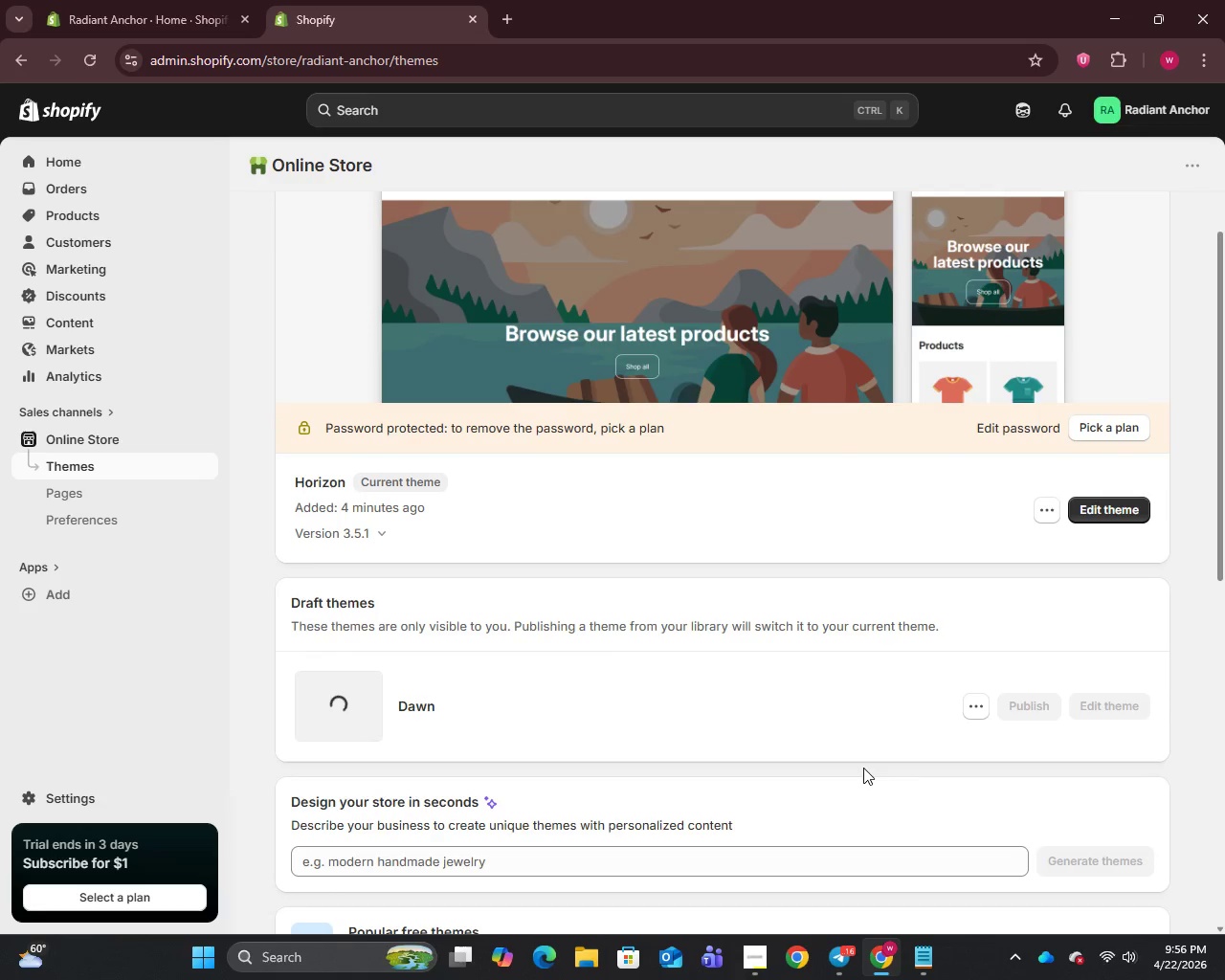 
left_click([1024, 704])
 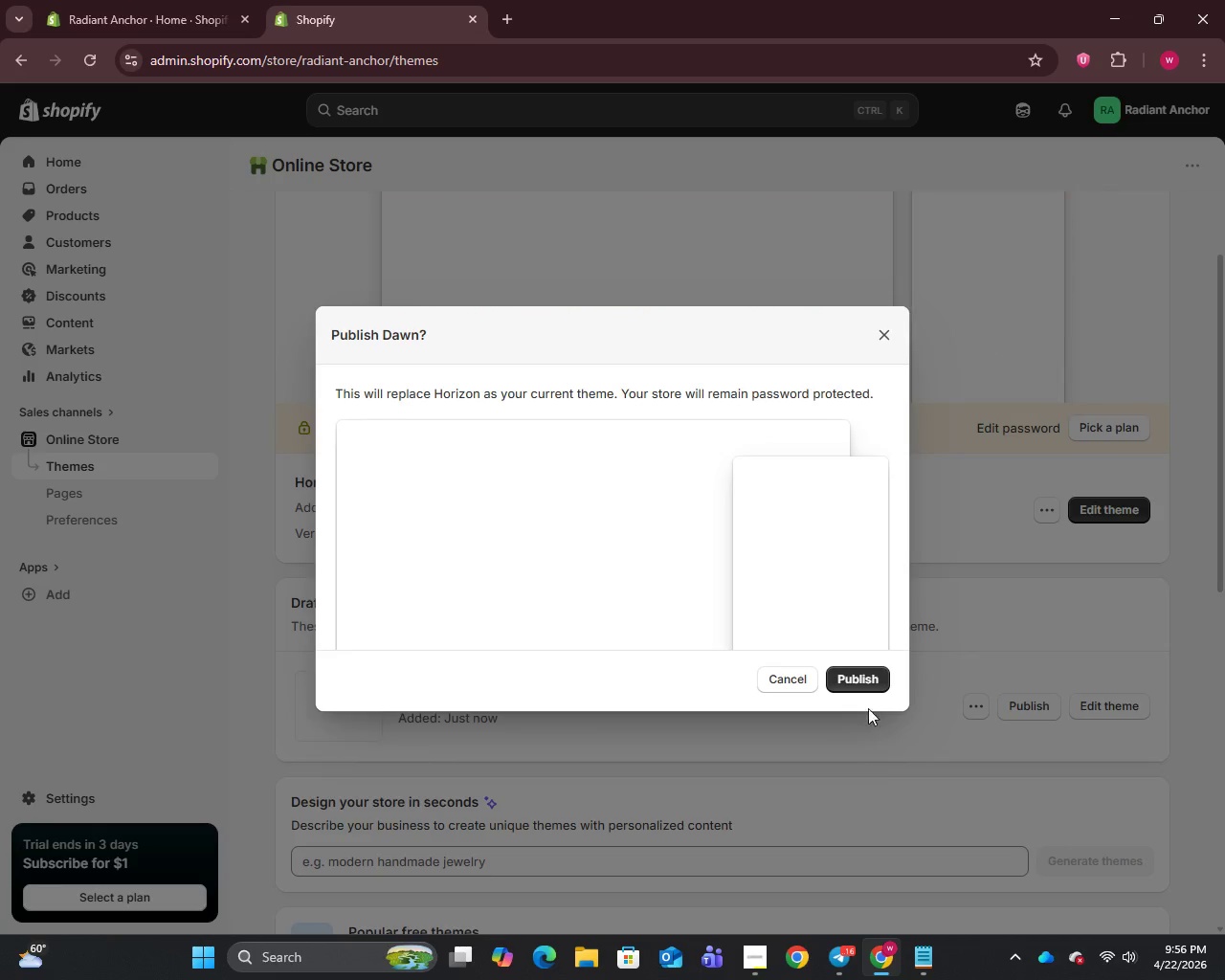 
left_click([860, 679])
 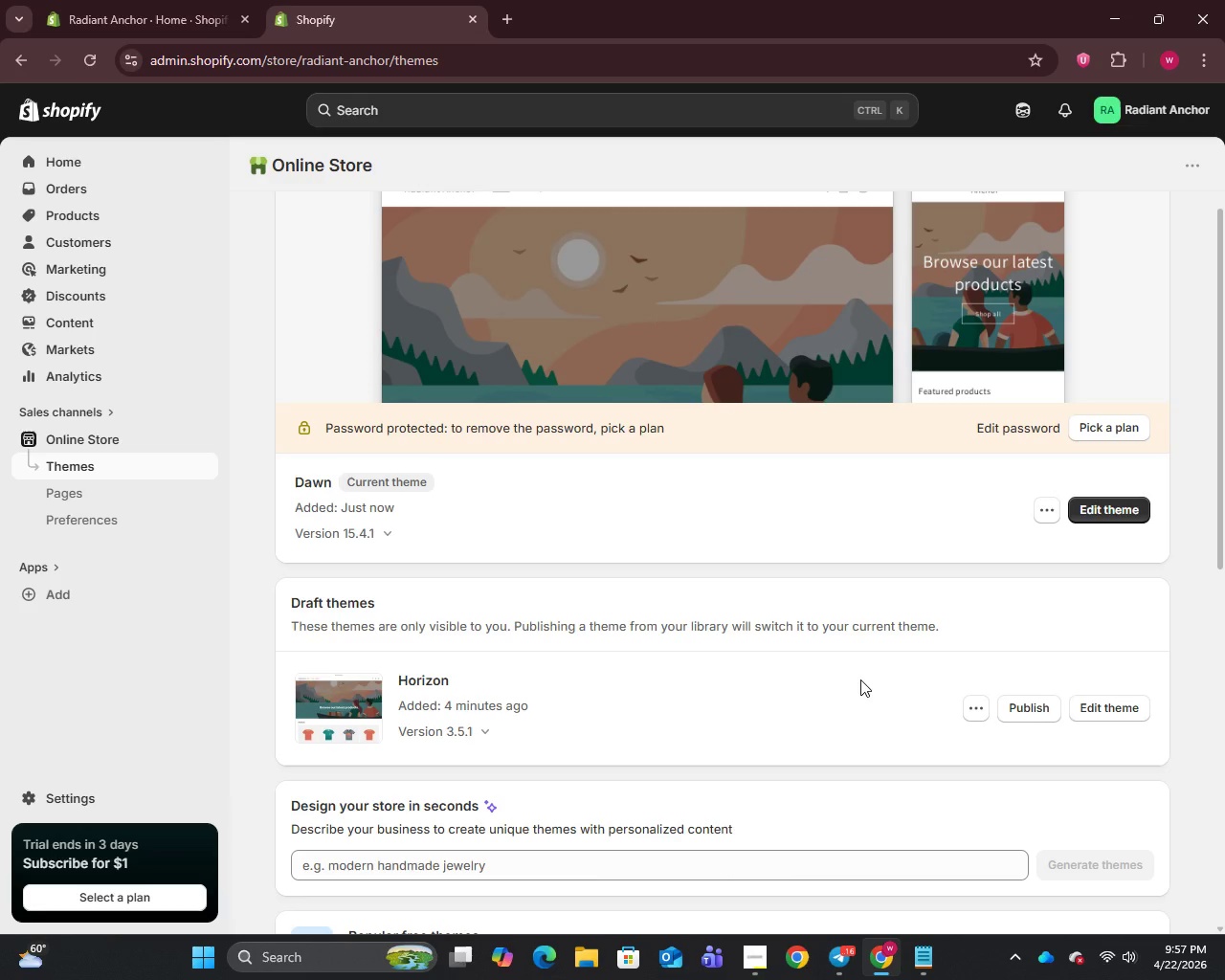 
wait(21.48)
 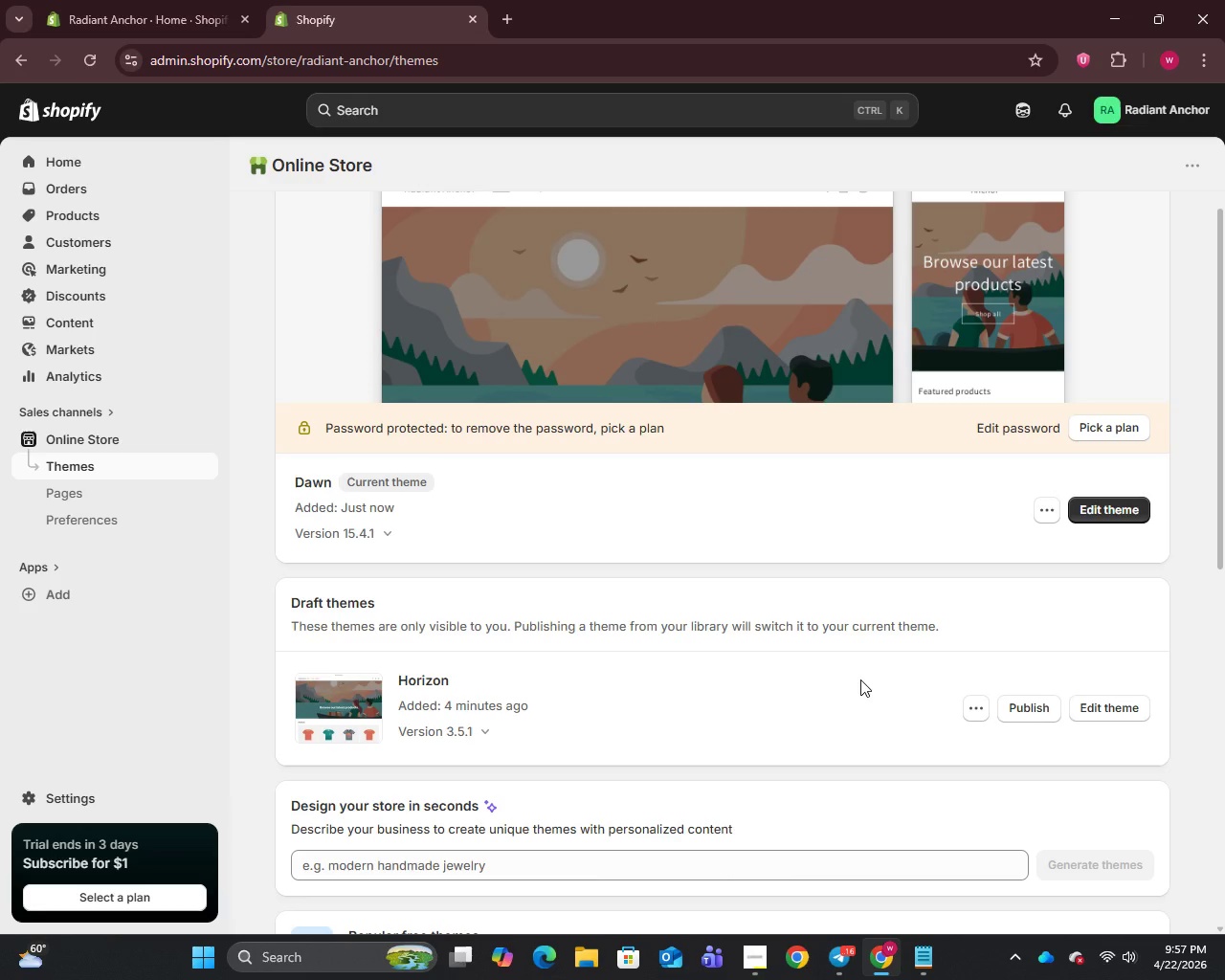 
left_click([24, 800])
 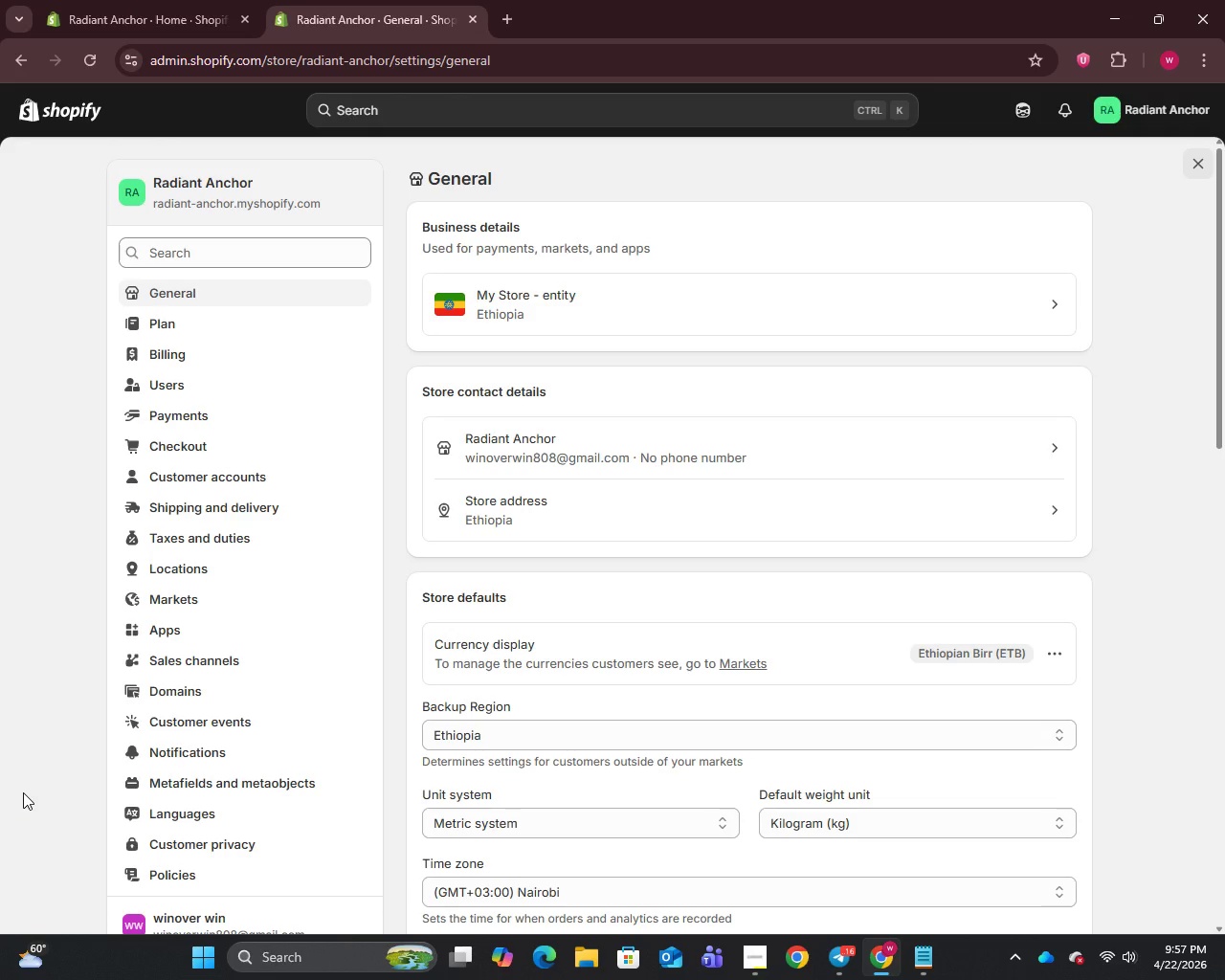 
wait(12.83)
 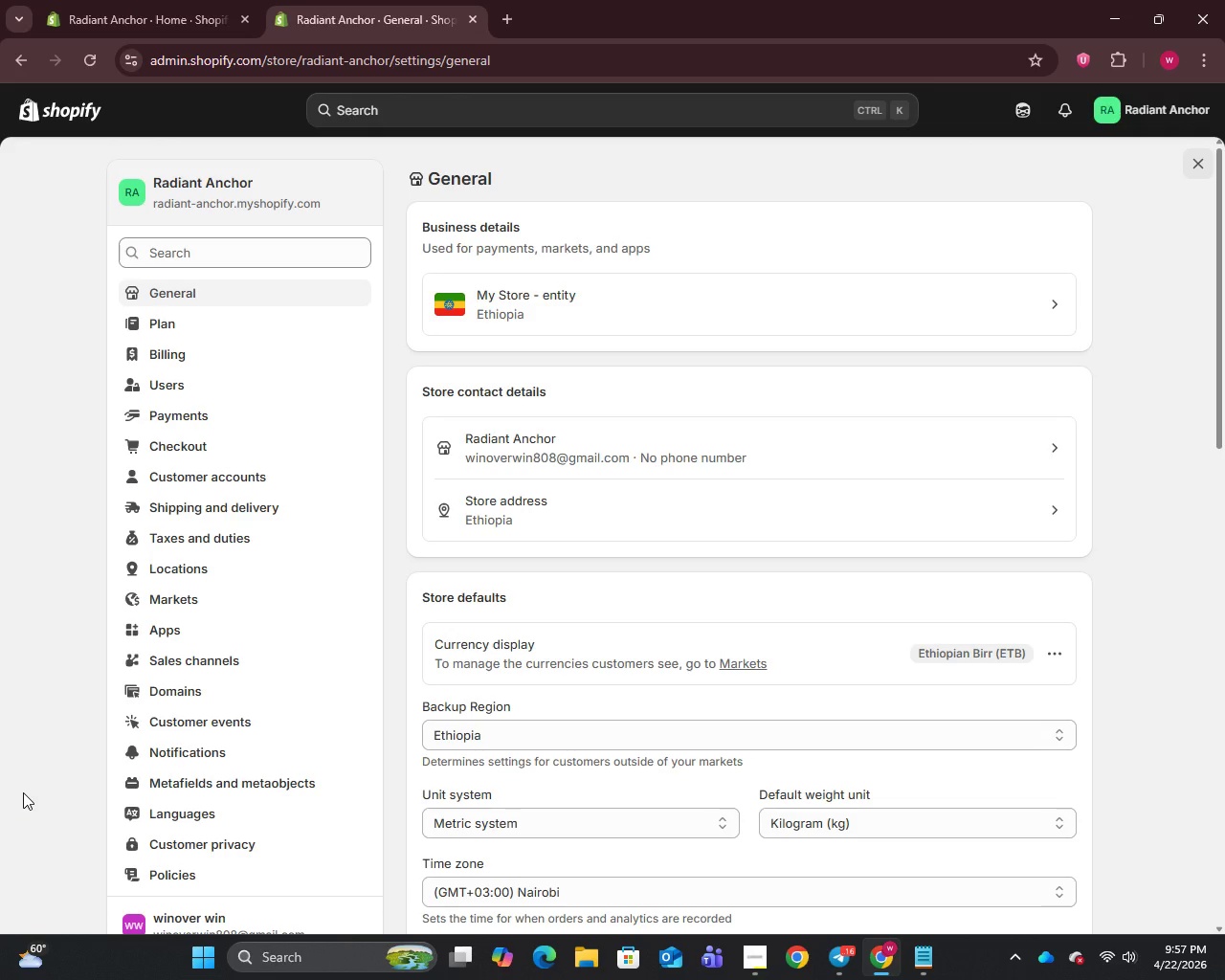 
left_click_drag(start_coordinate=[1058, 638], to_coordinate=[1058, 646])
 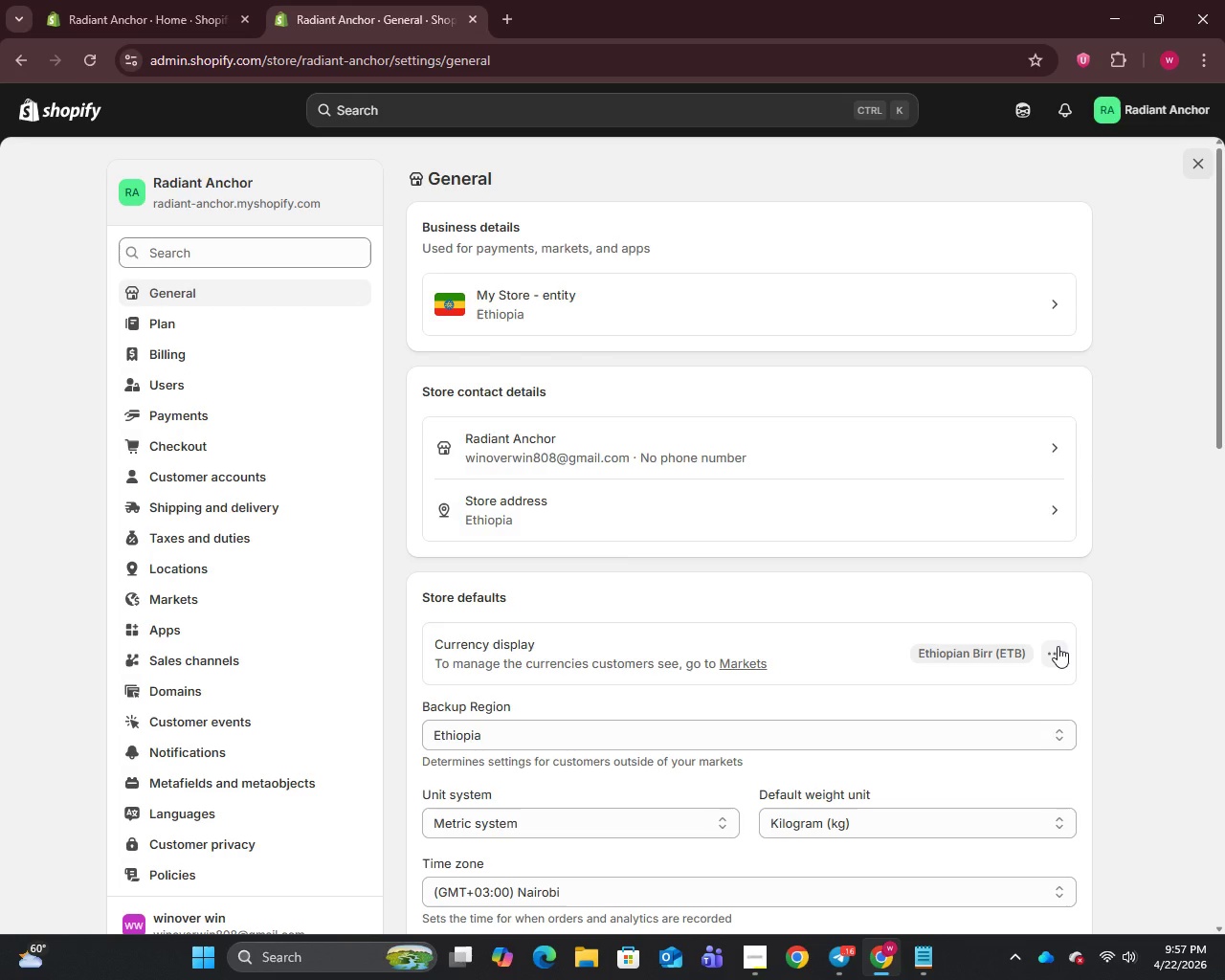 
left_click([1052, 654])
 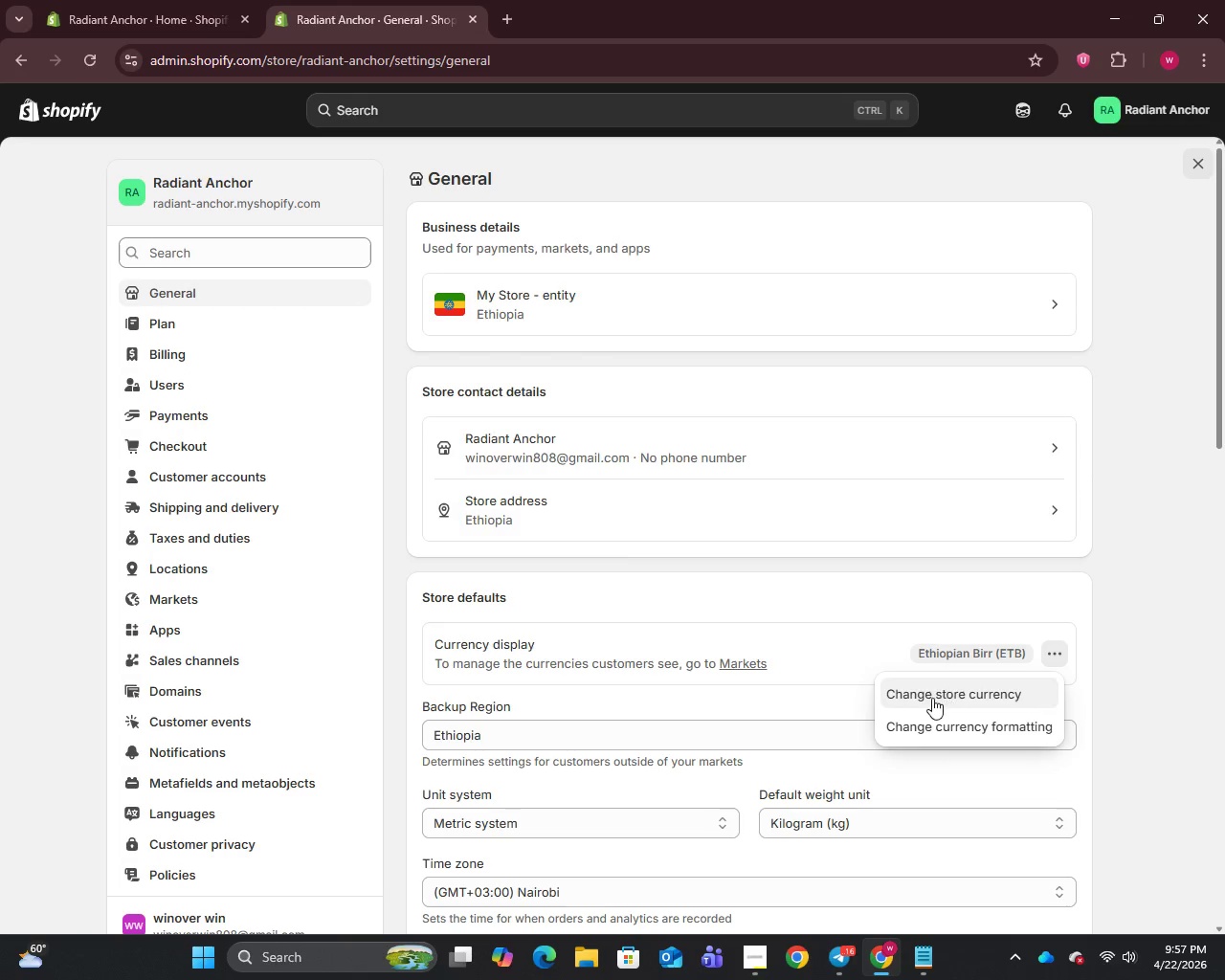 
left_click([932, 698])
 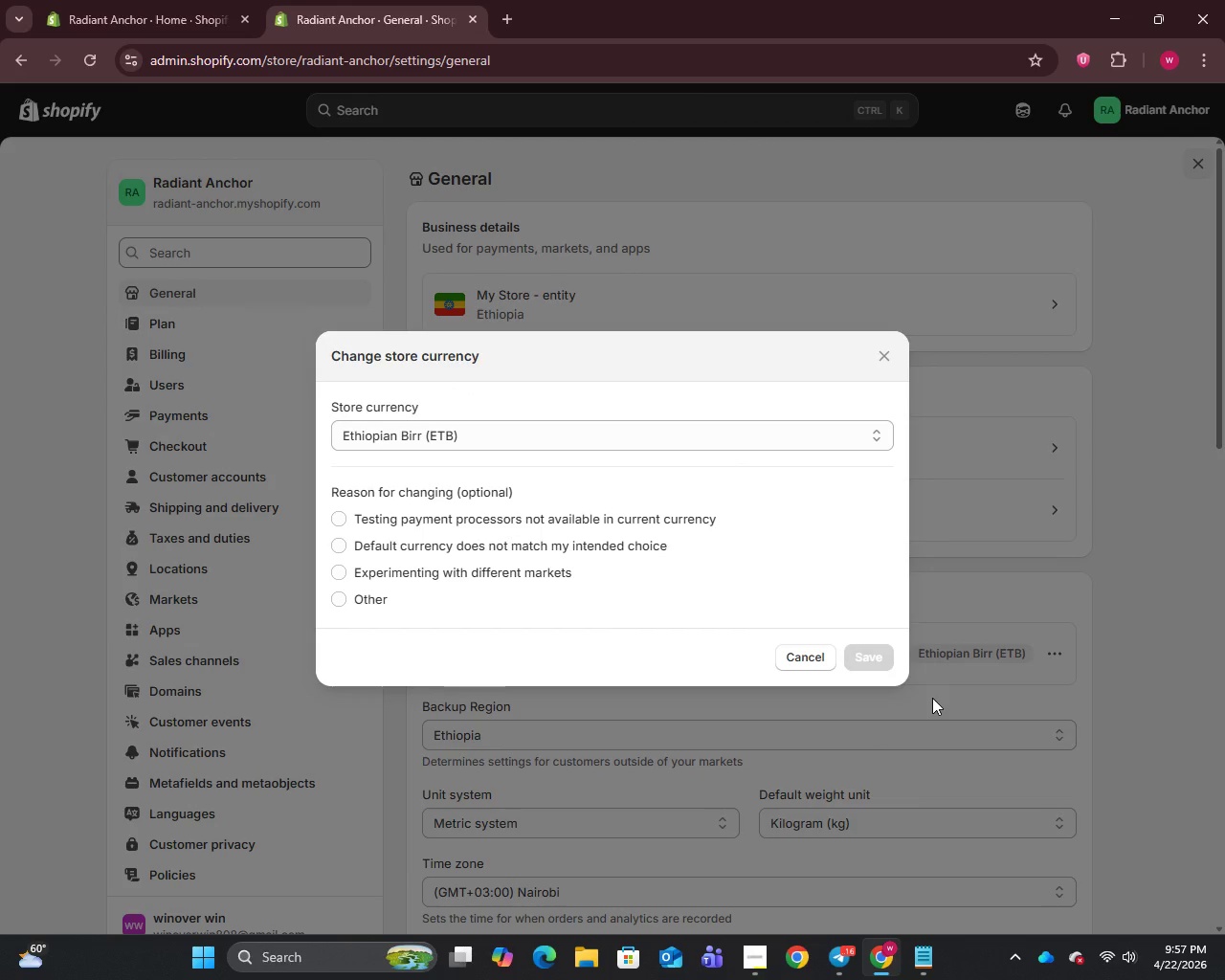 
wait(14.42)
 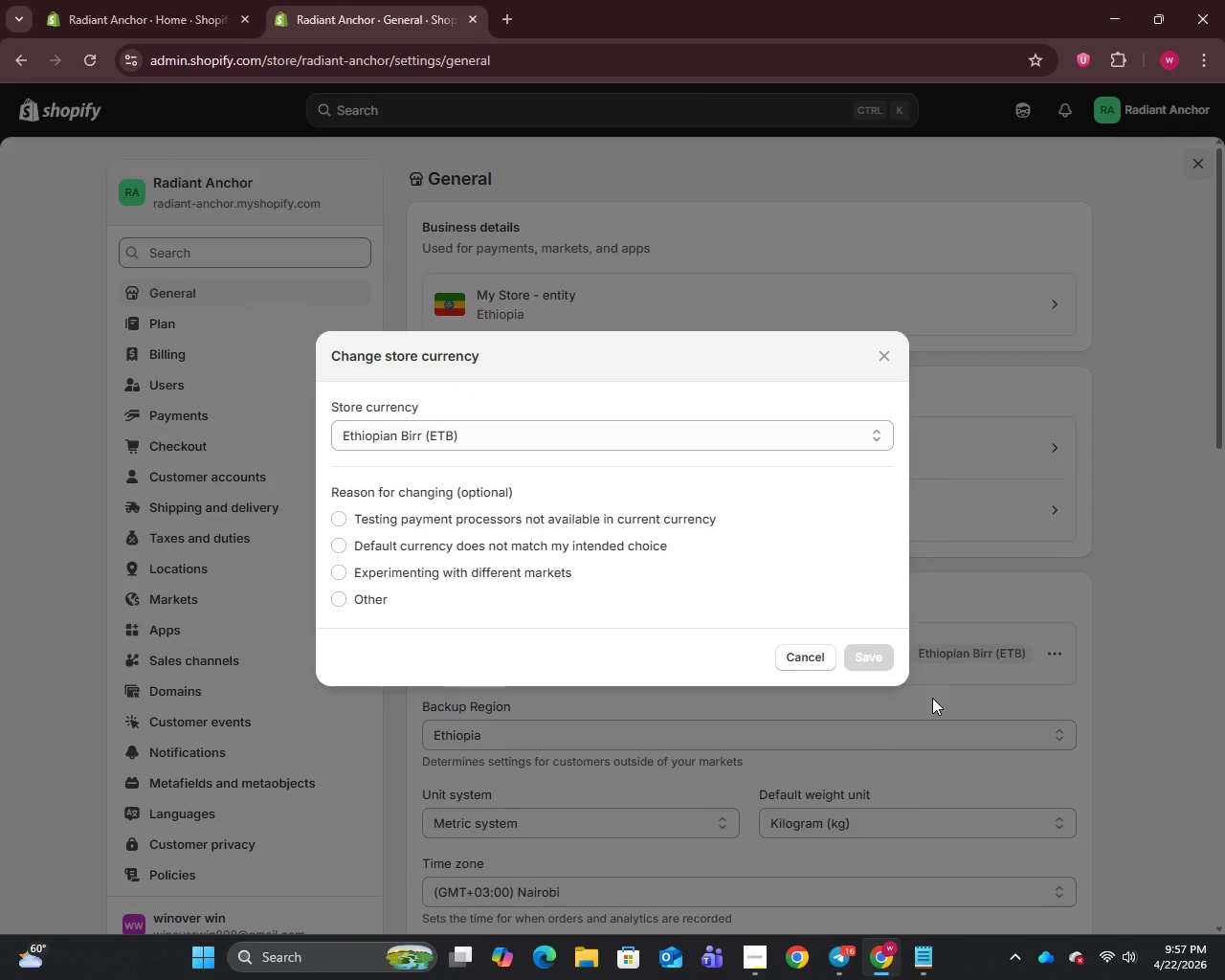 
left_click([425, 440])
 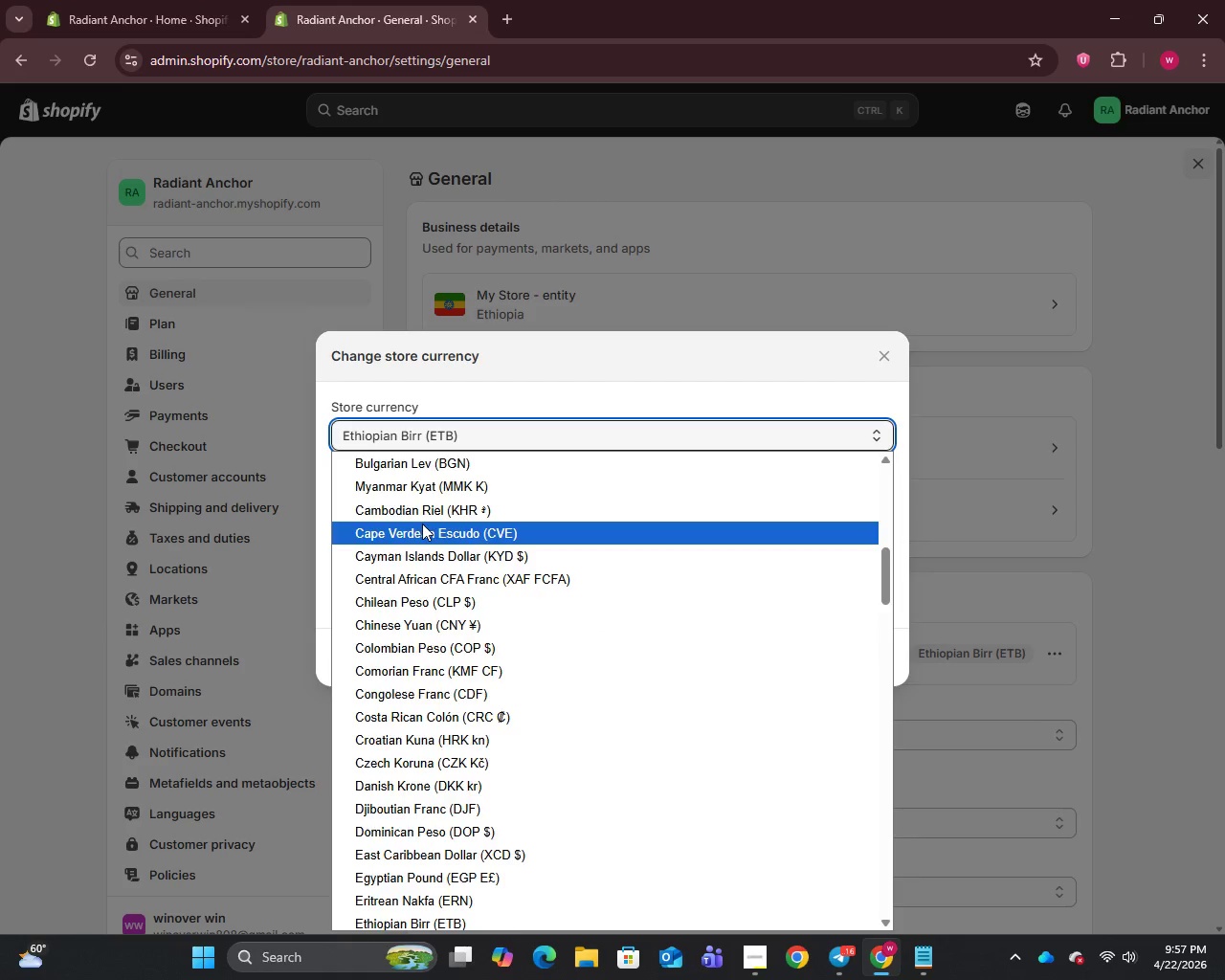 
left_click([412, 465])
 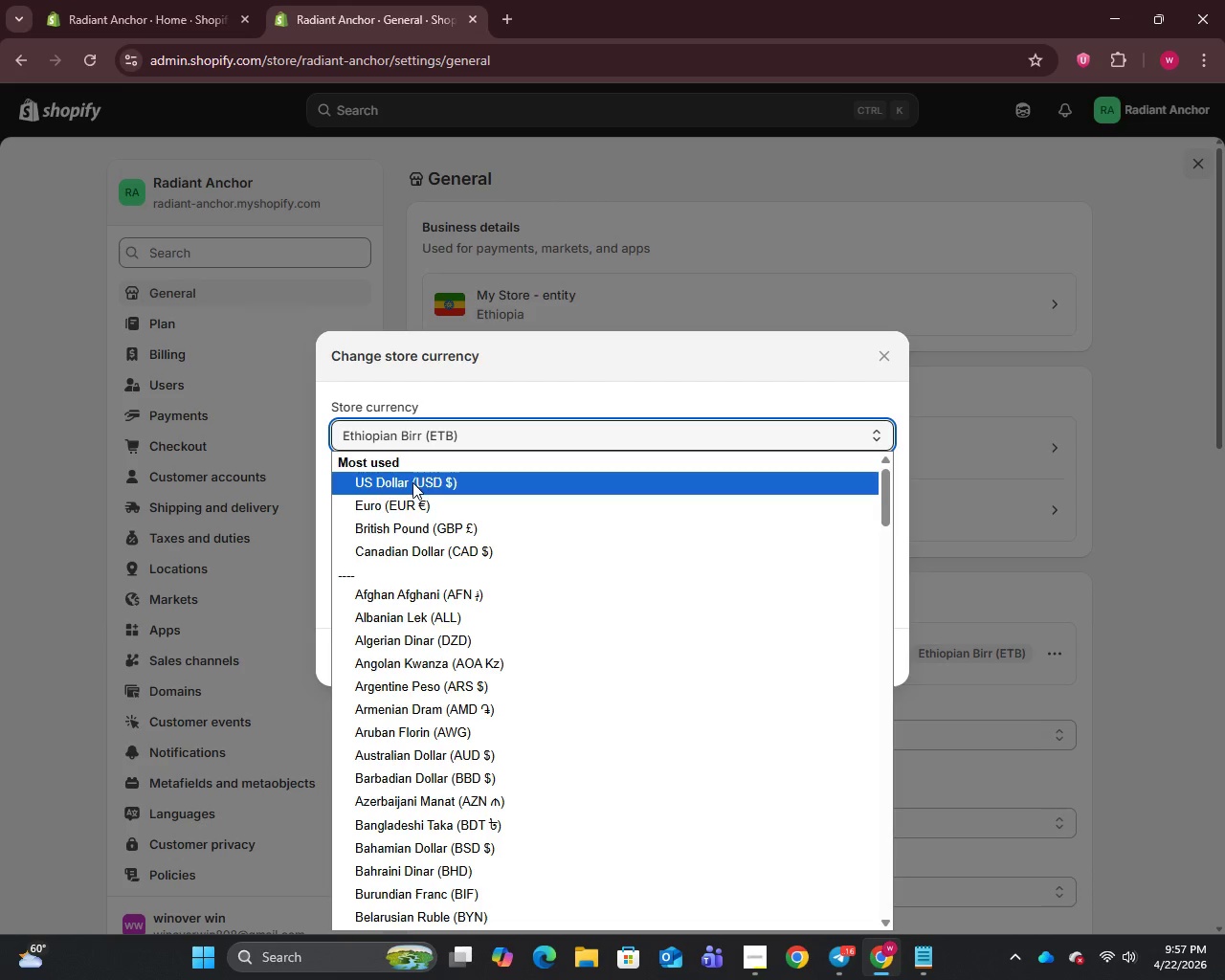 
scroll: coordinate [422, 523], scroll_direction: up, amount: 14.0
 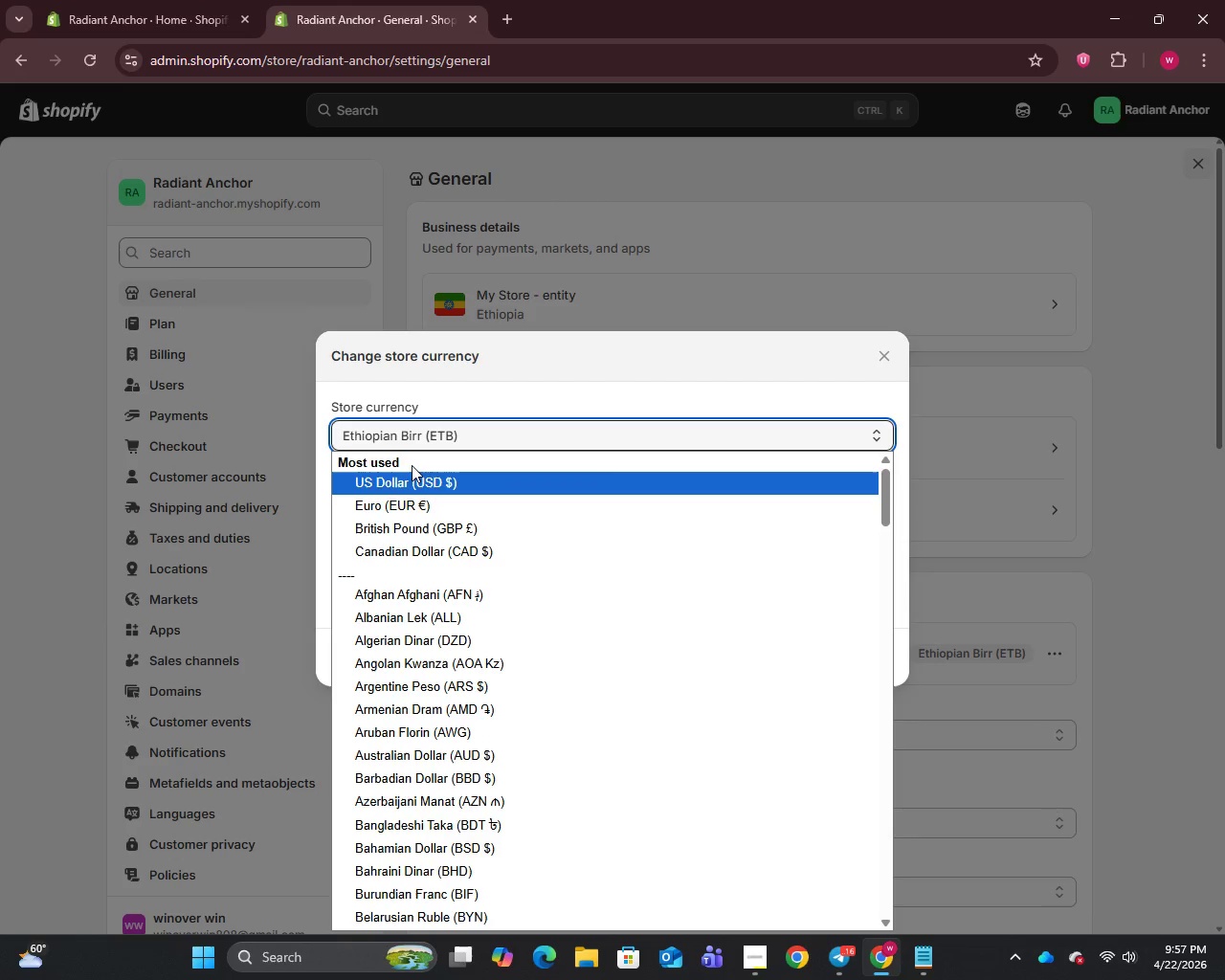 
left_click([412, 482])
 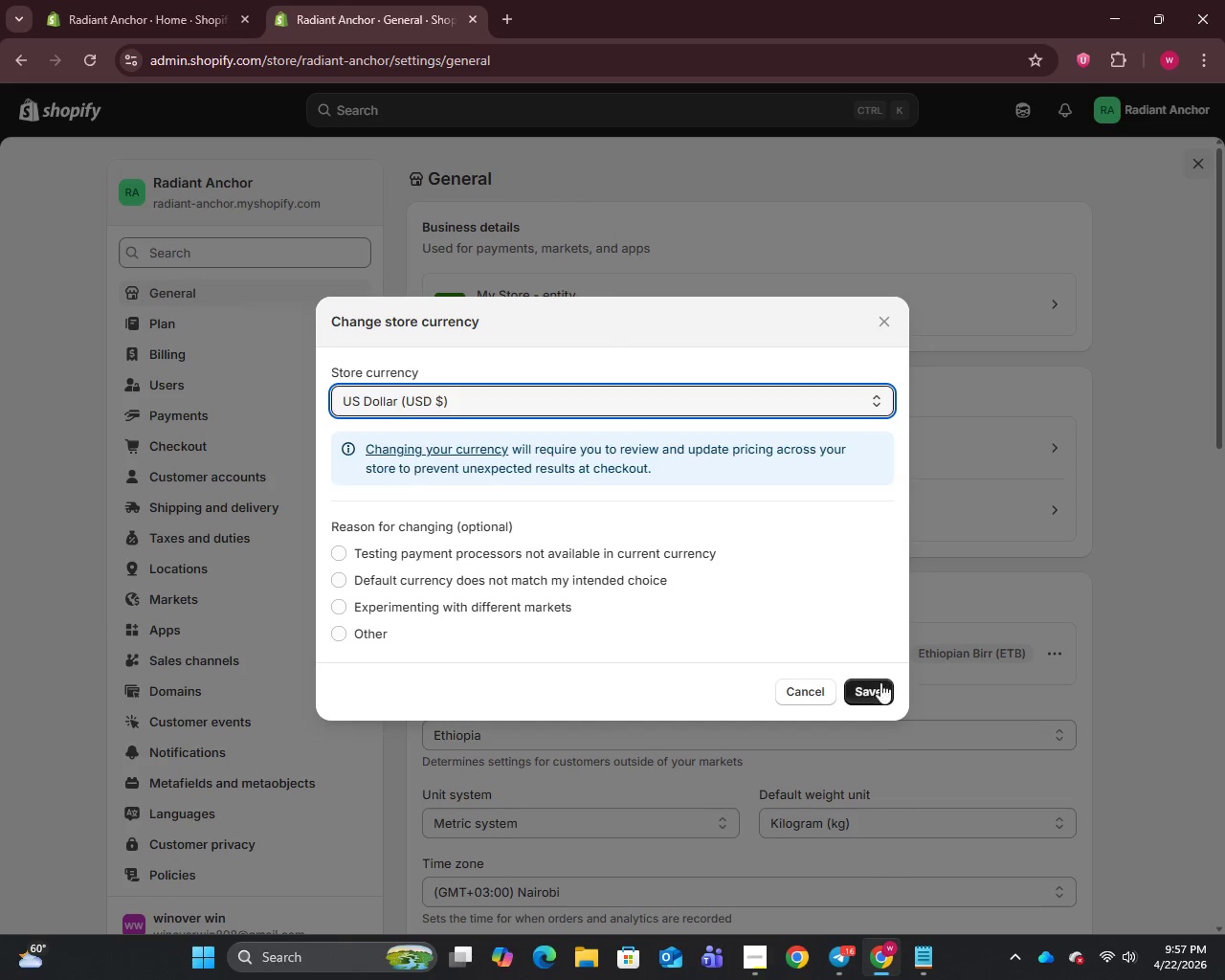 
left_click([866, 689])
 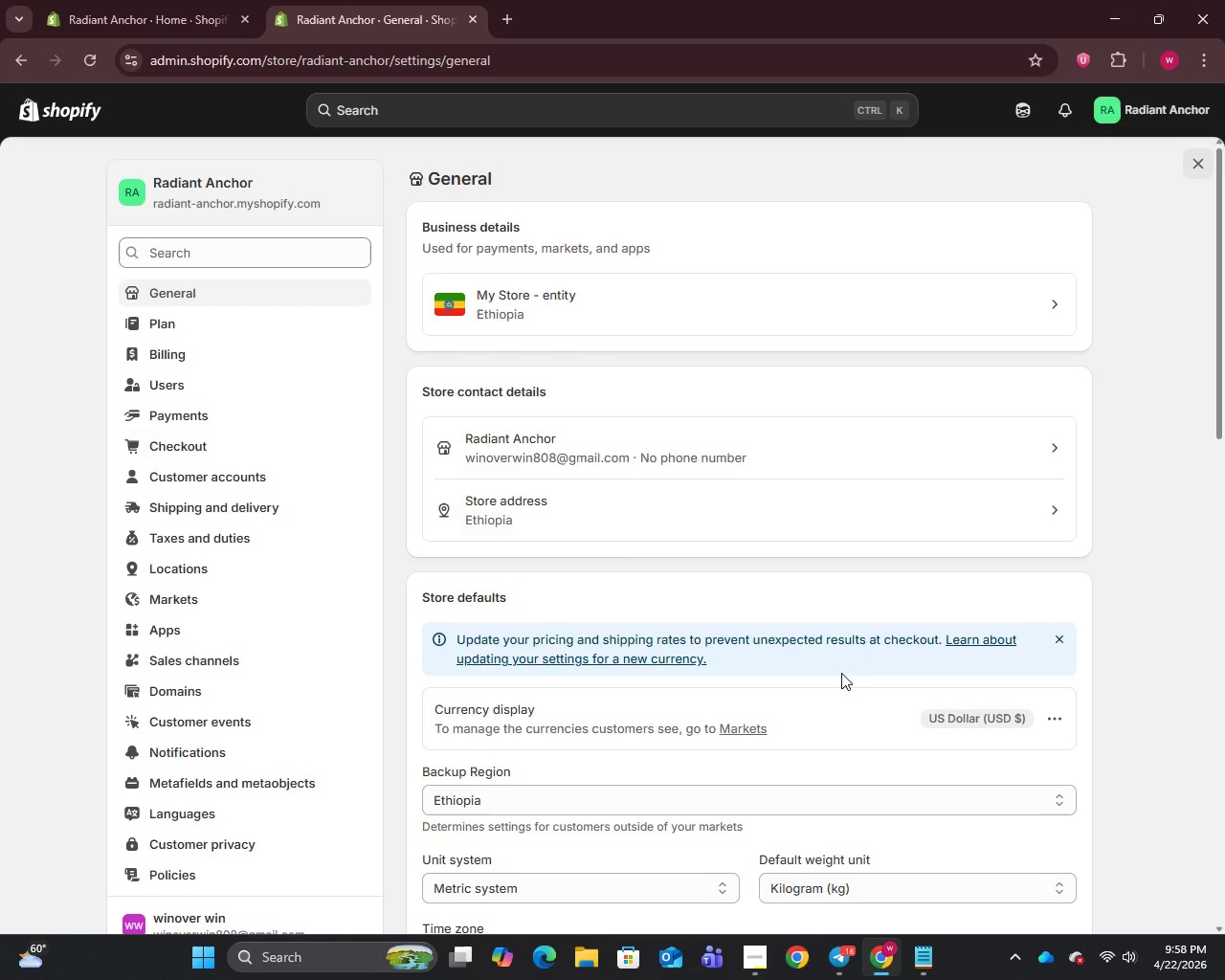 
wait(18.91)
 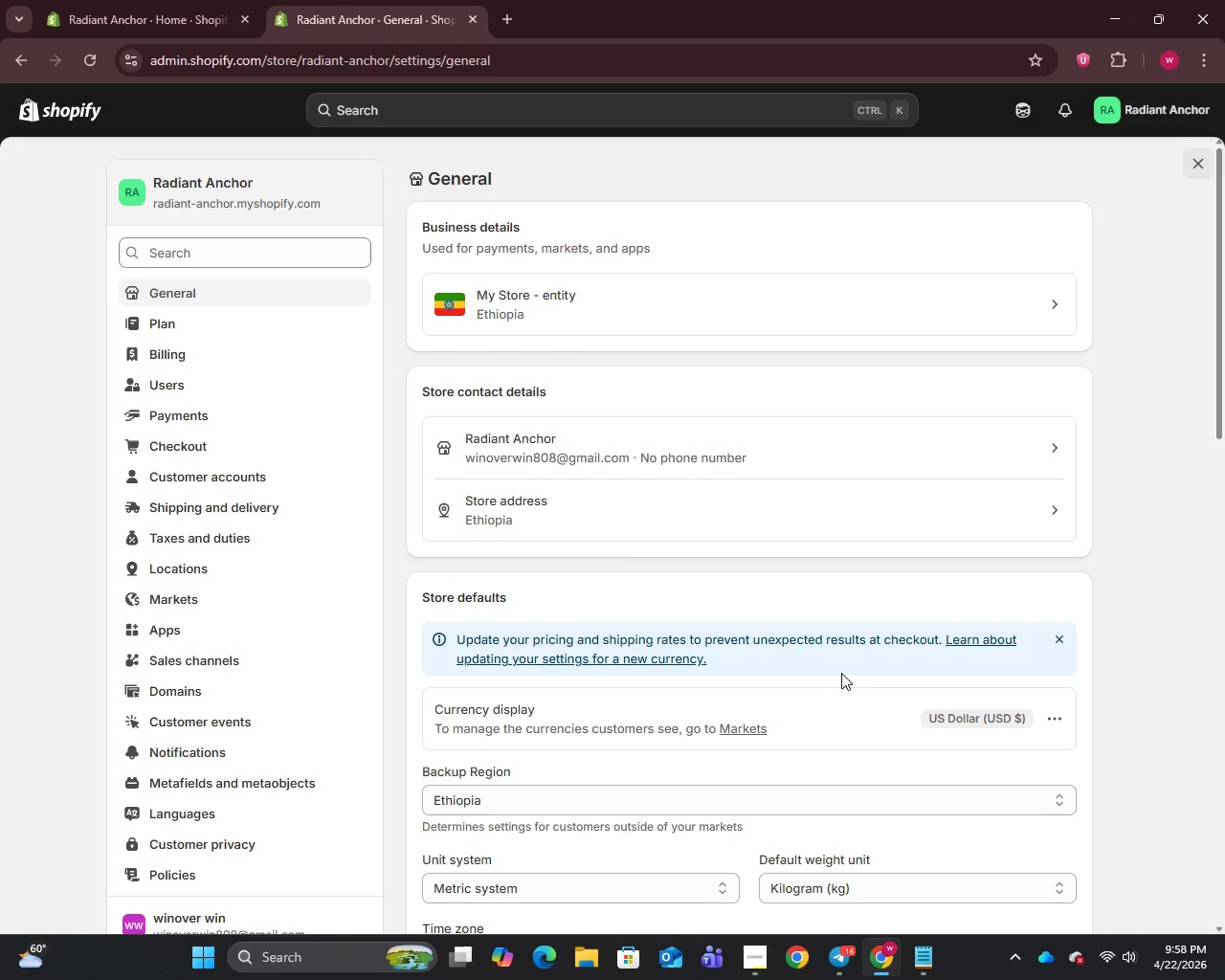 
left_click([1067, 629])
 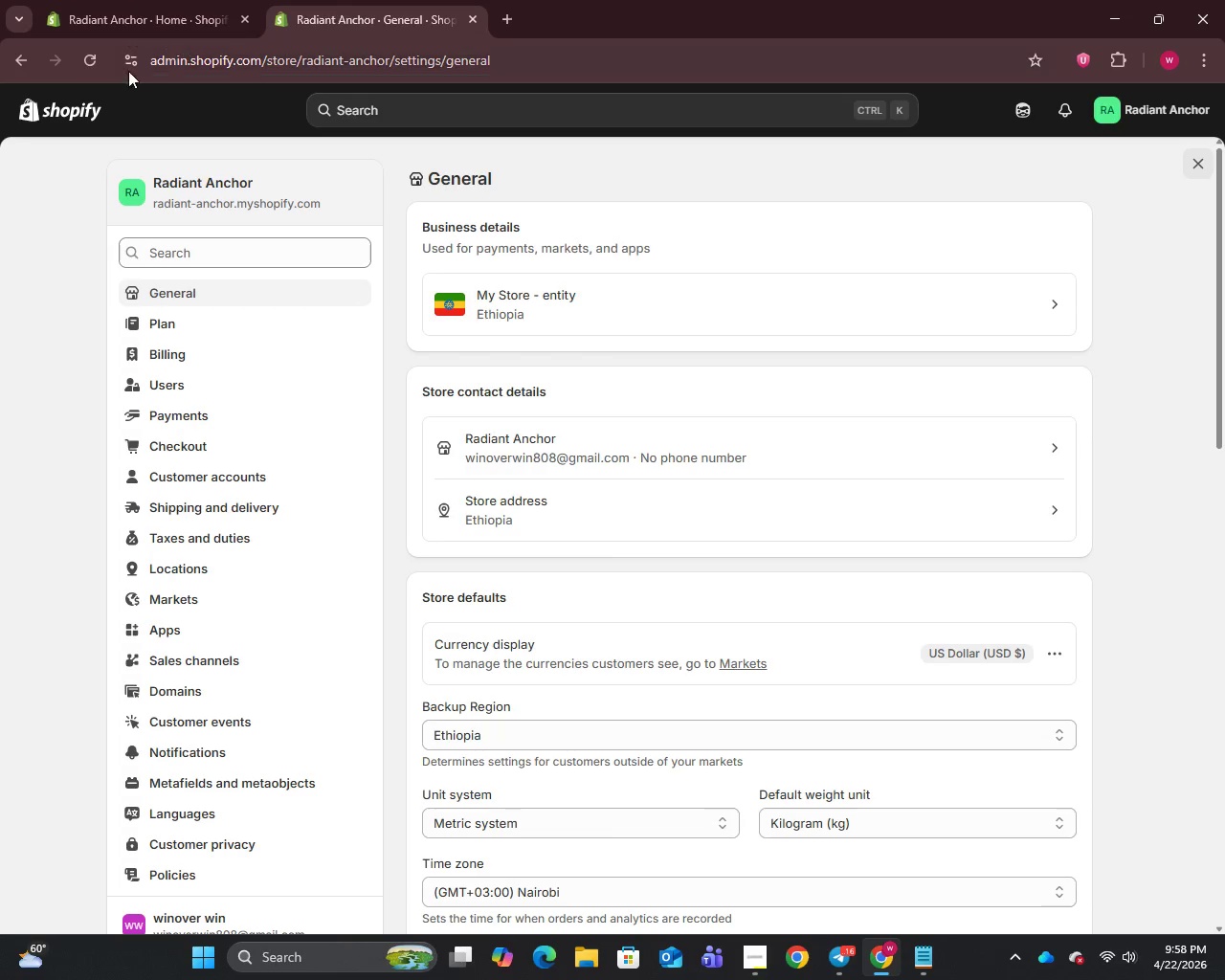 
left_click([87, 112])
 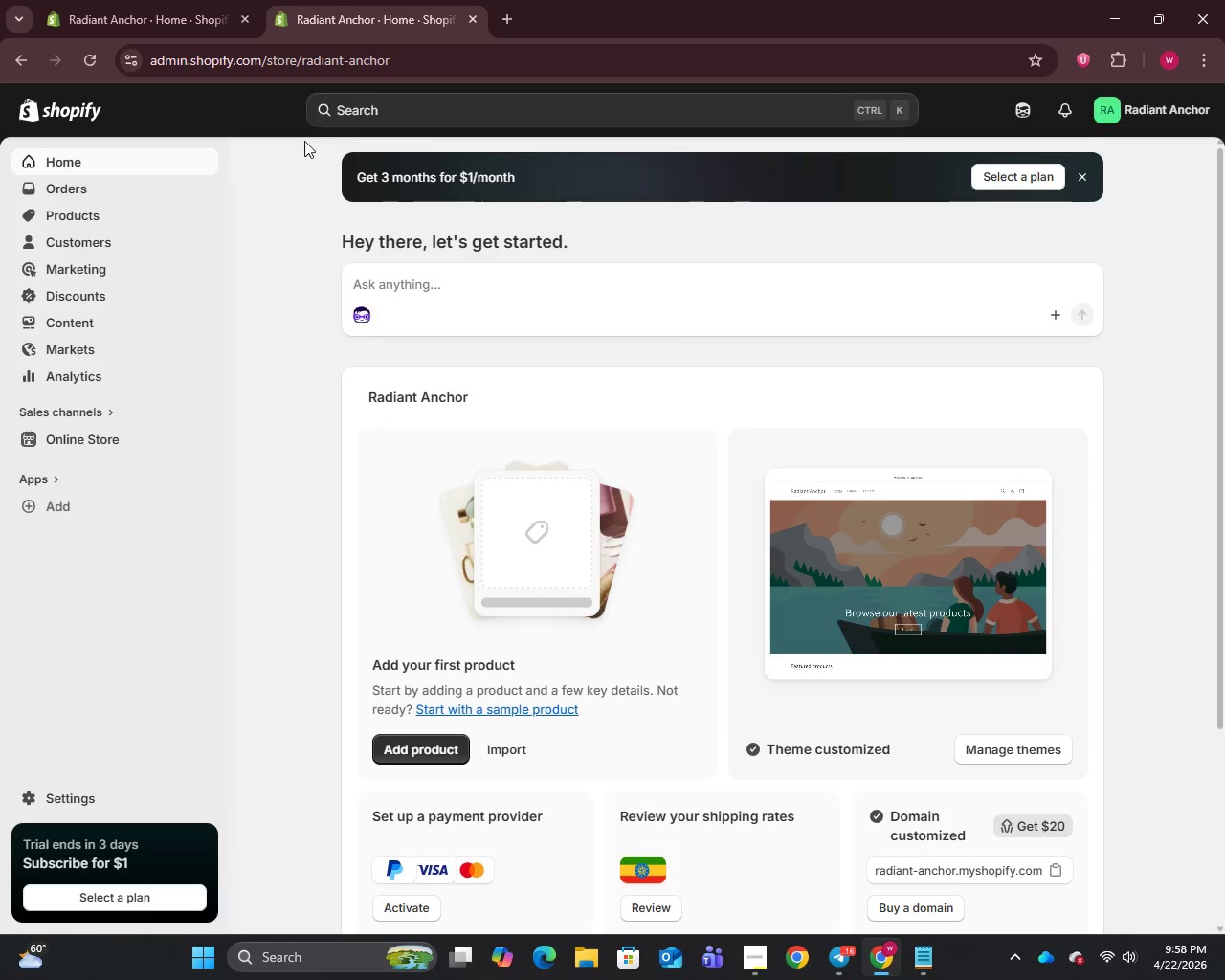 
wait(6.42)
 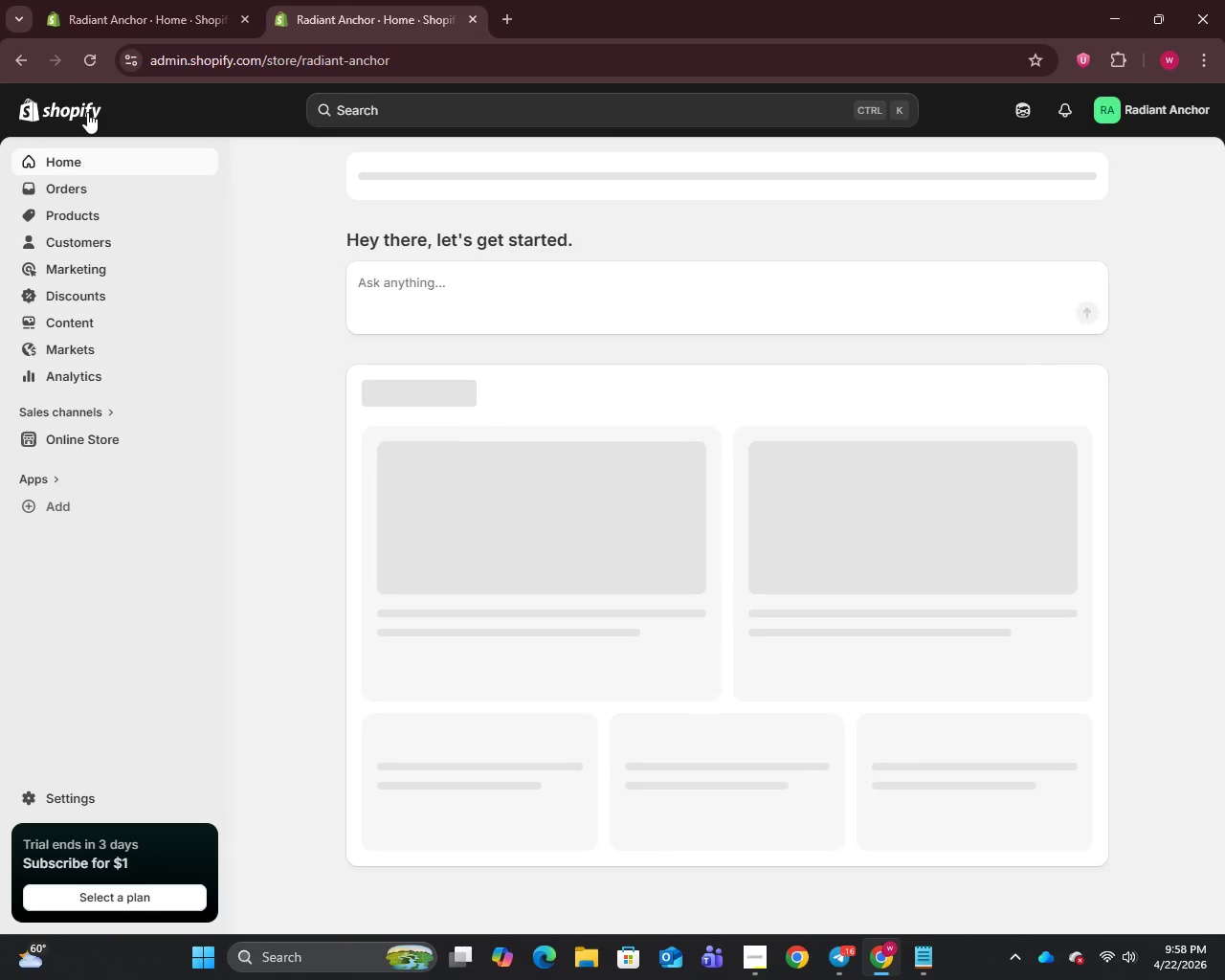 
left_click([407, 60])
 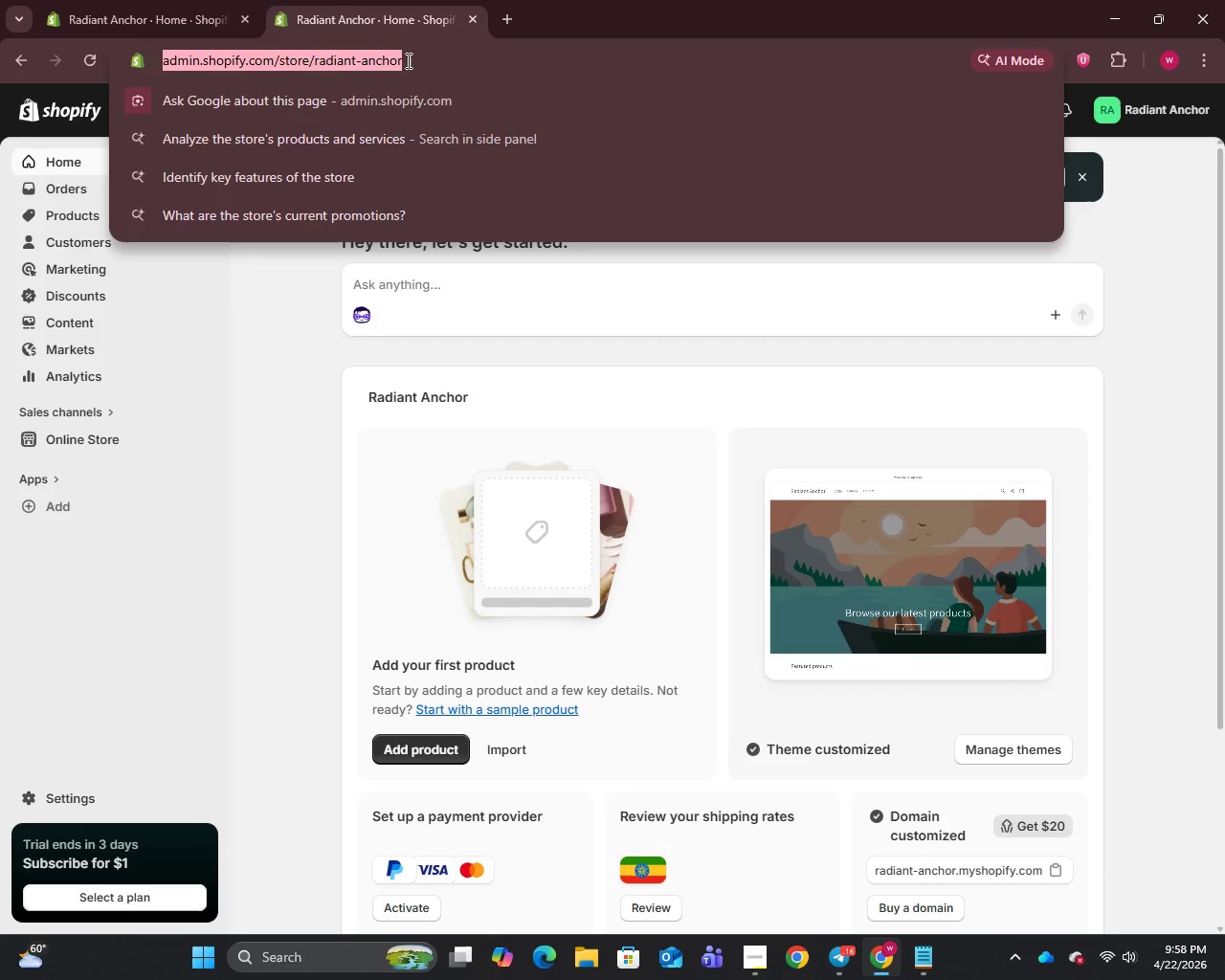 
key(Control+C)
 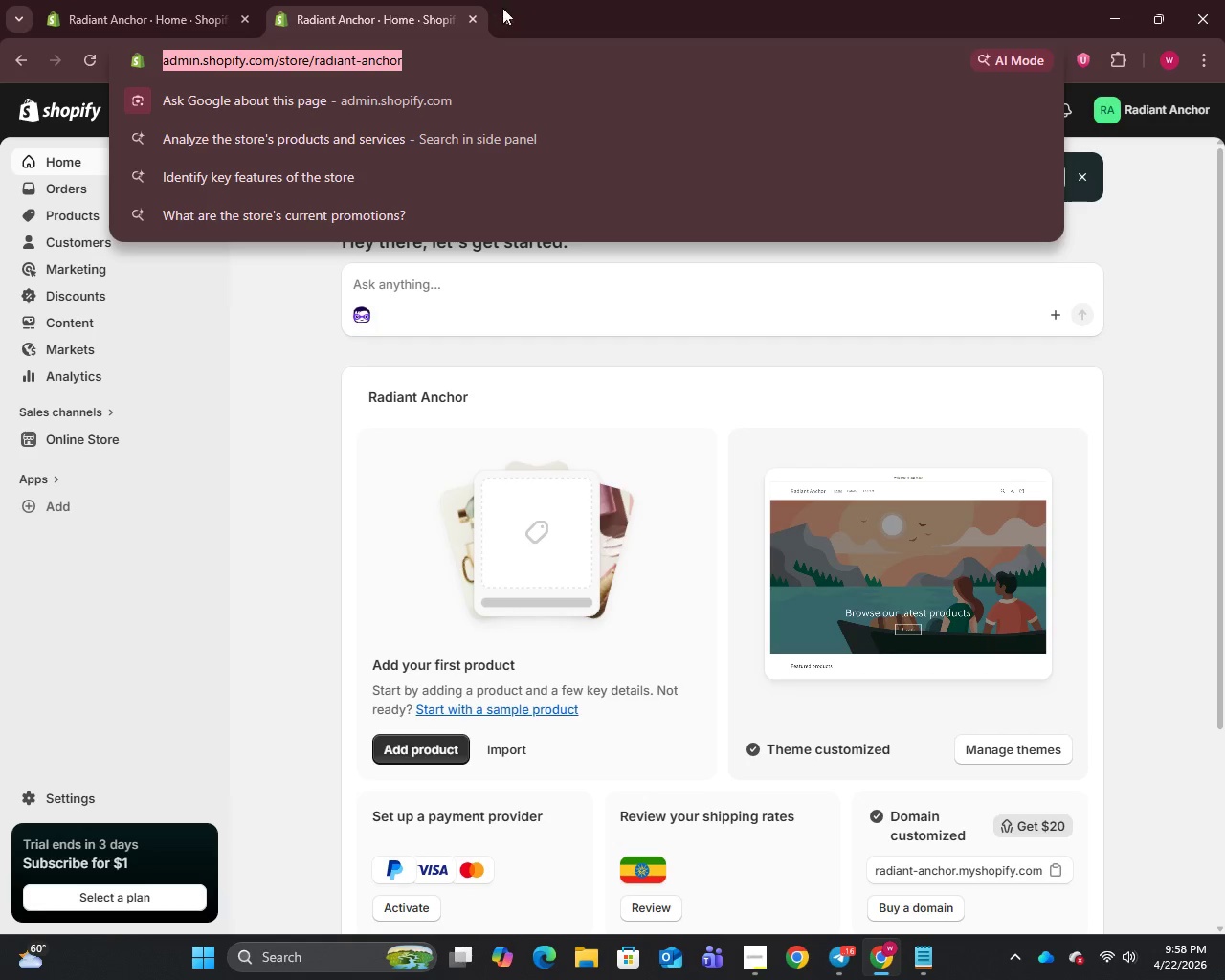 
left_click([502, 16])
 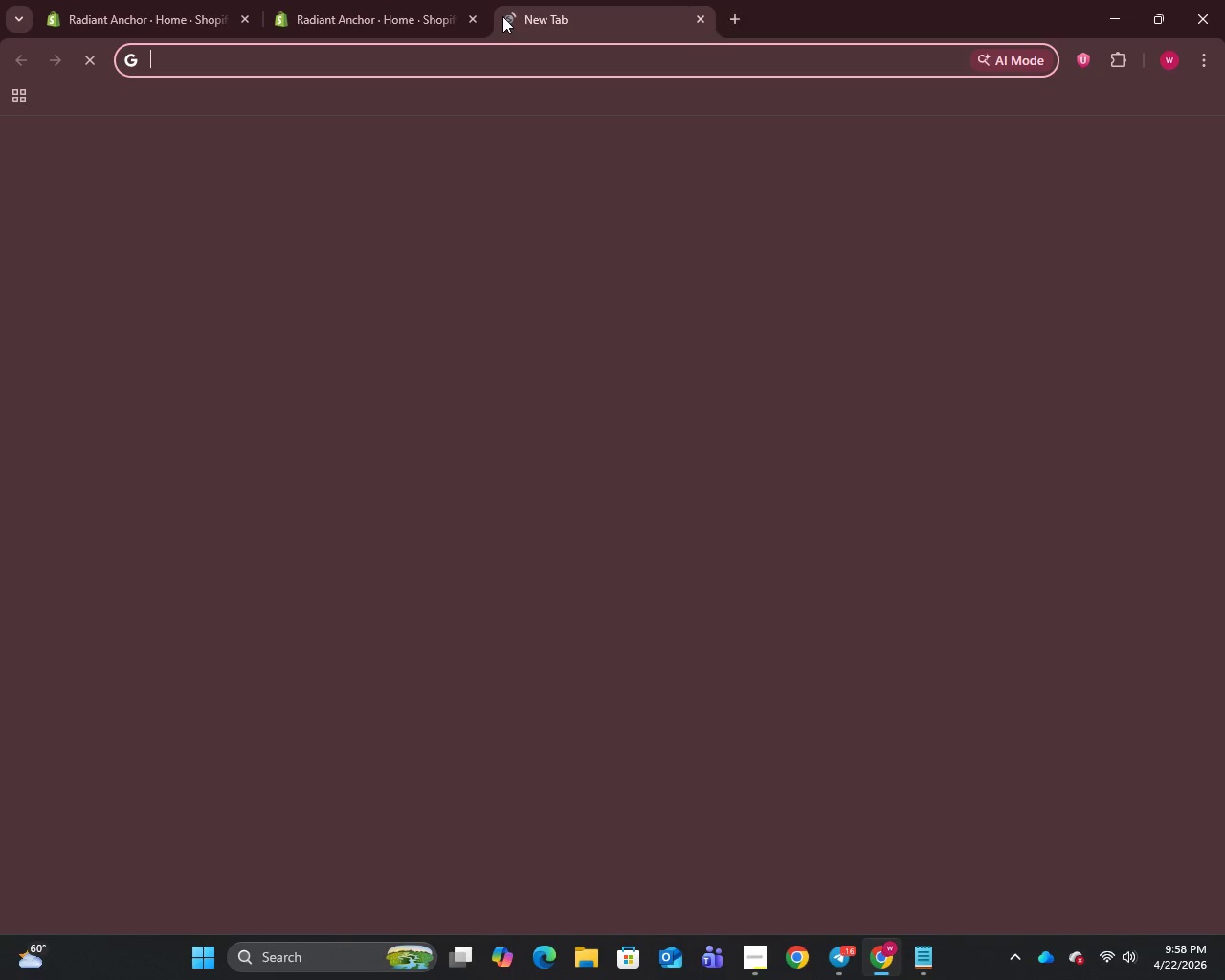 
key(Control+V)
 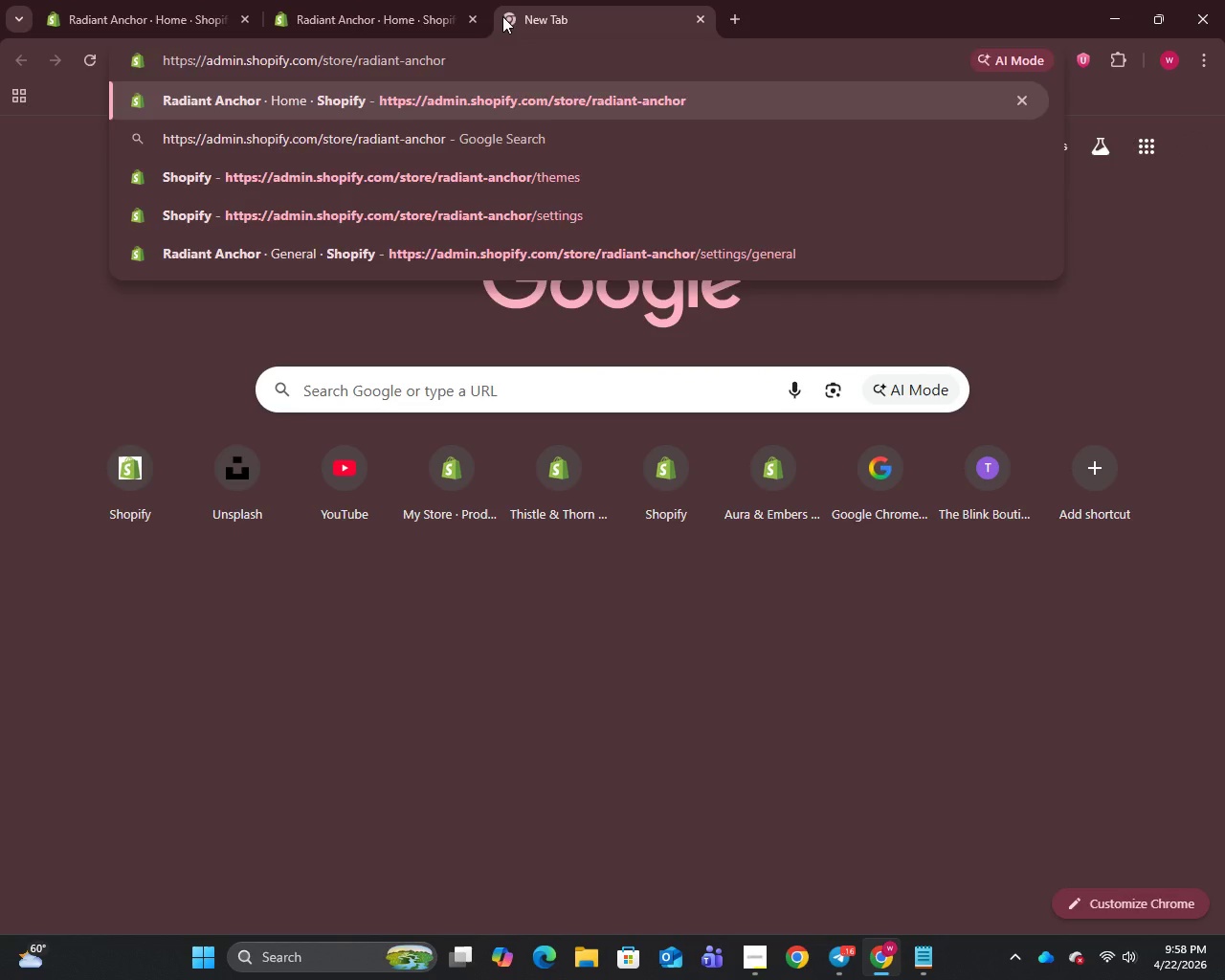 
key(Enter)
 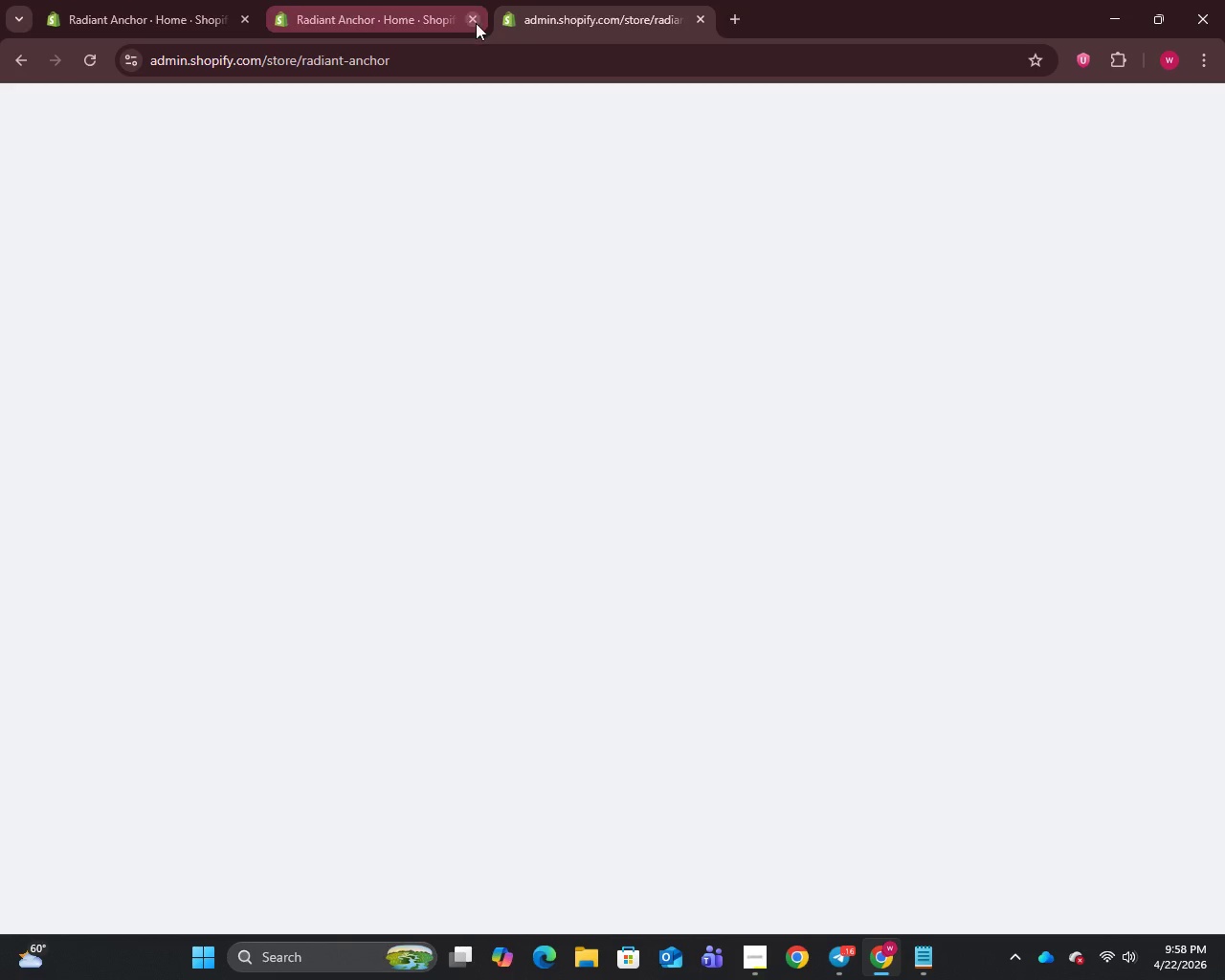 
left_click([472, 20])
 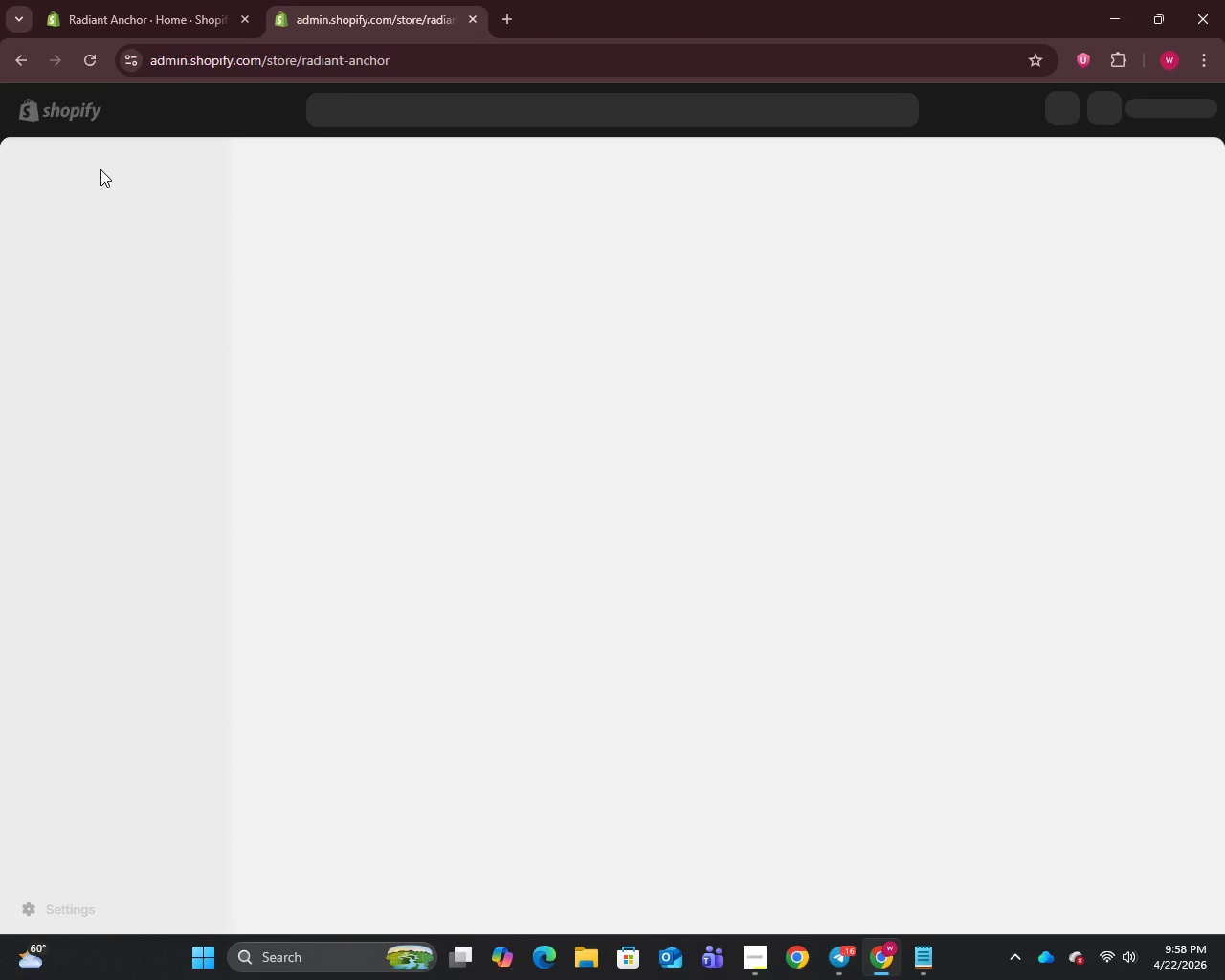 
wait(13.22)
 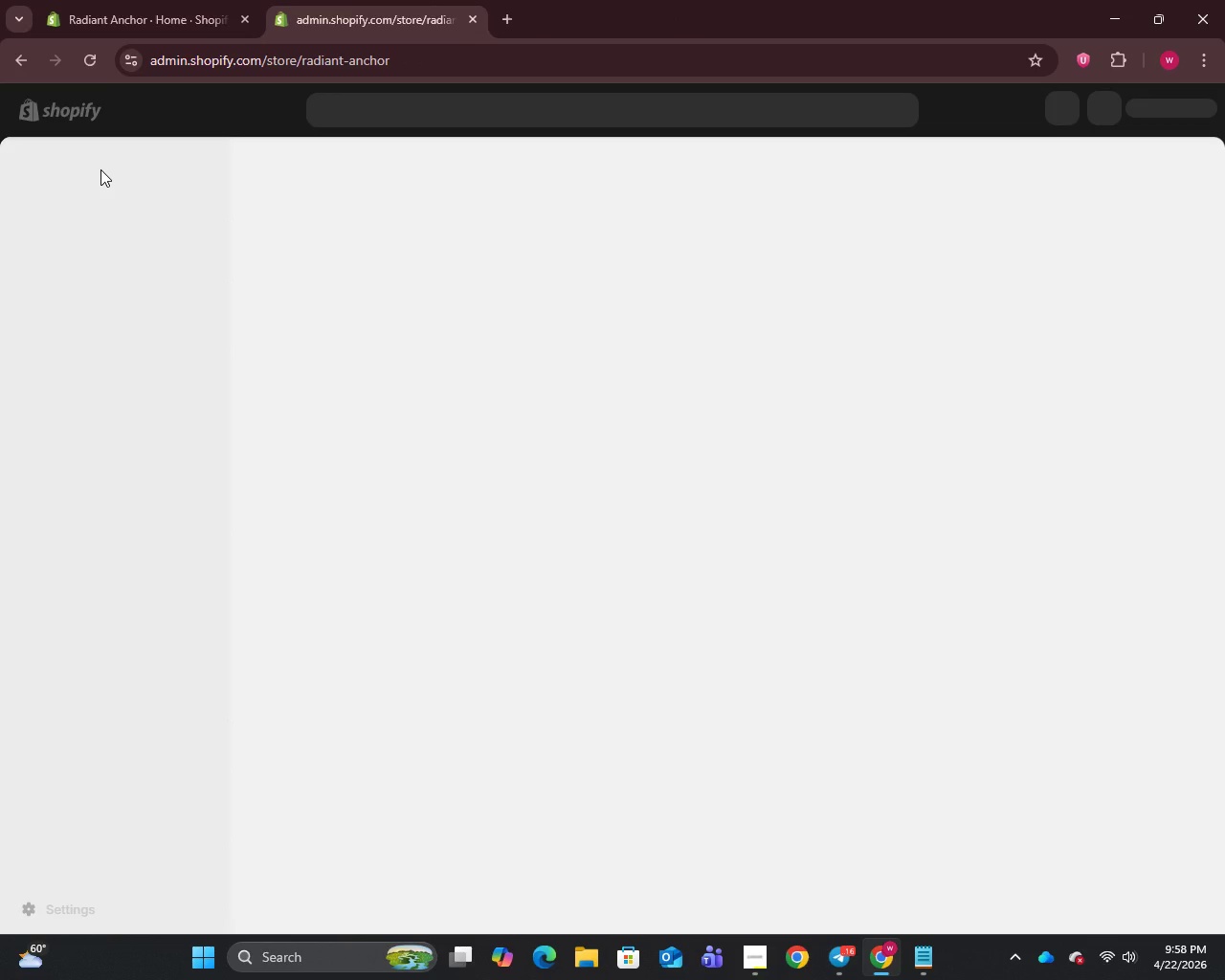 
left_click([77, 222])
 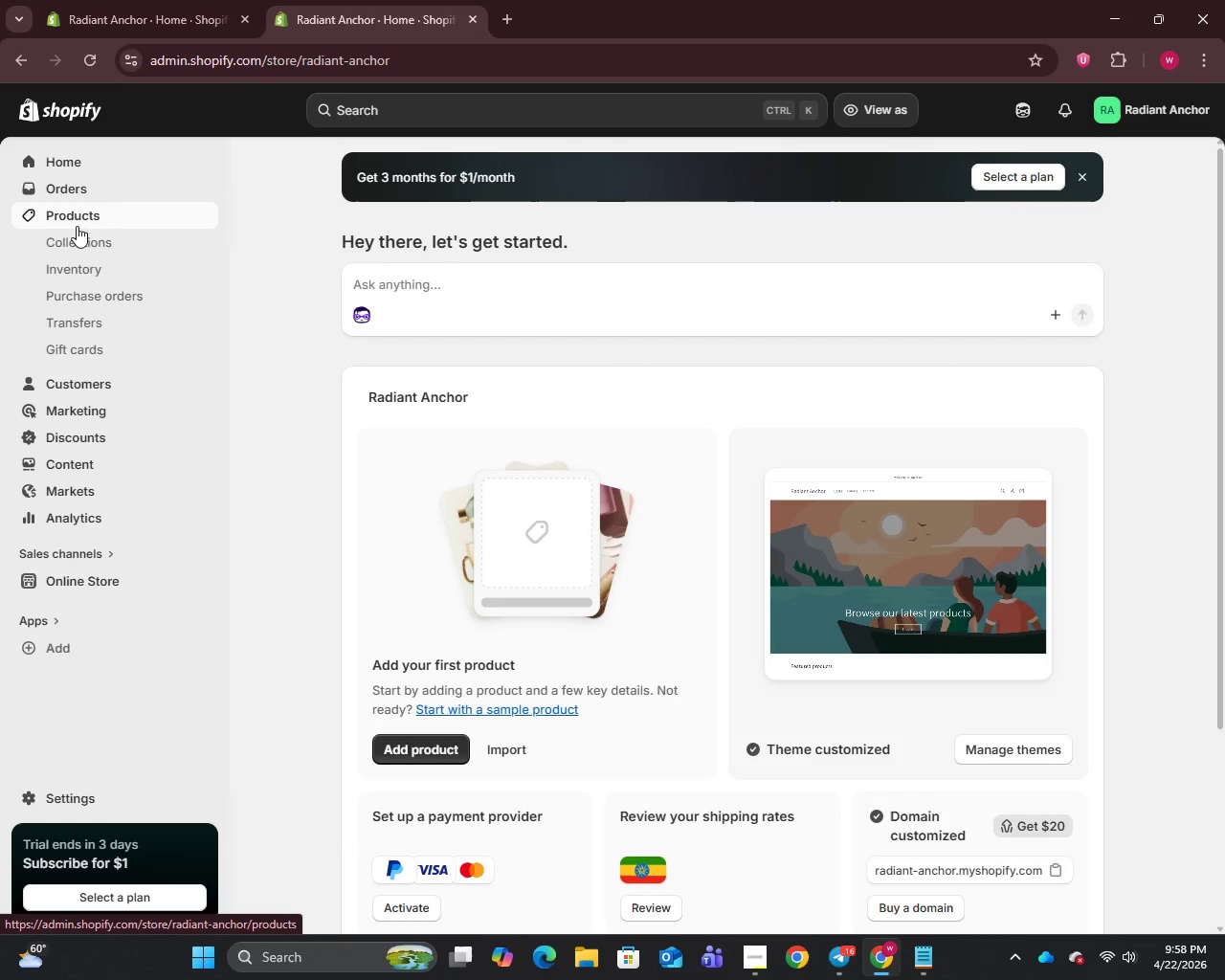 
left_click([78, 248])
 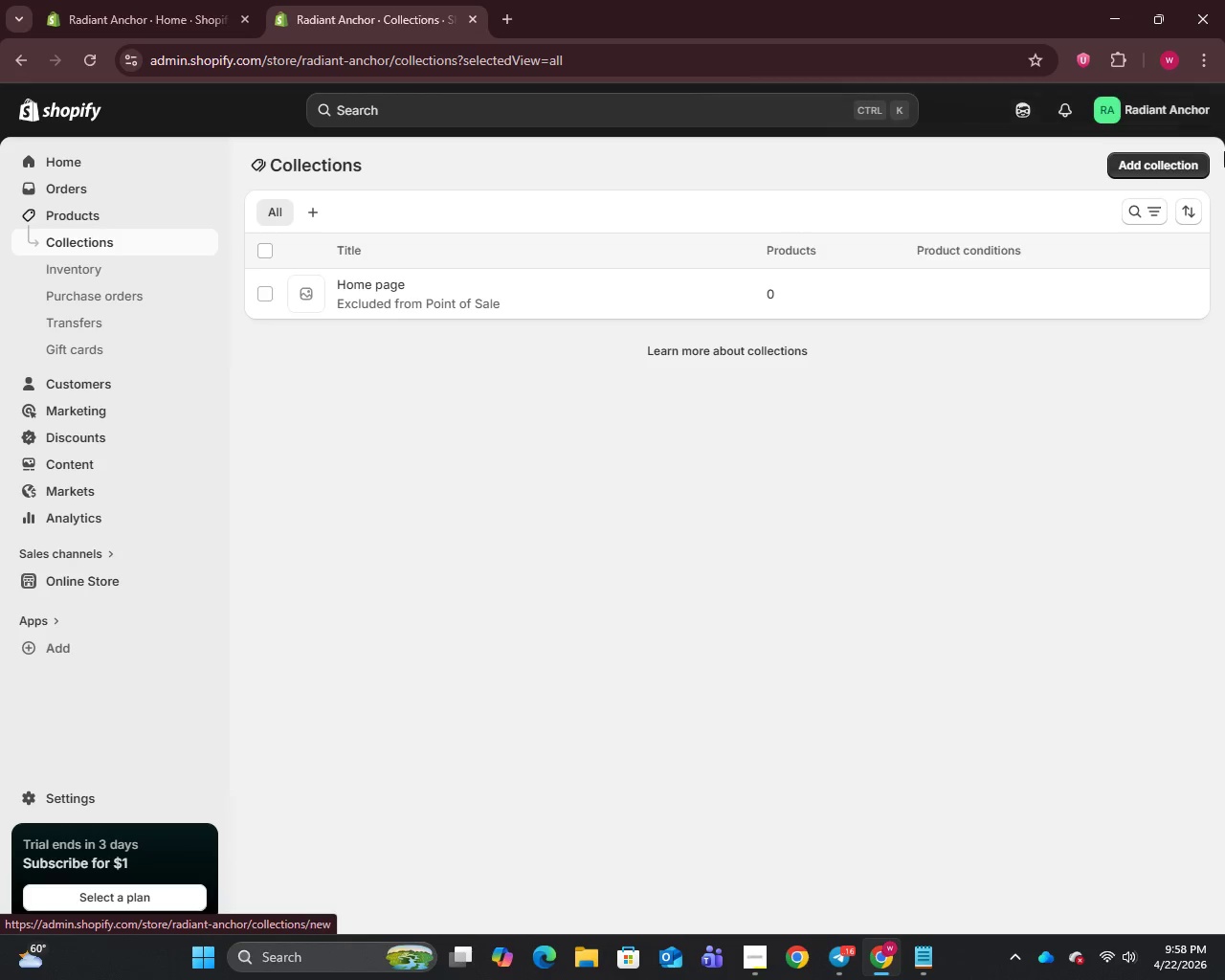 
left_click([1149, 159])
 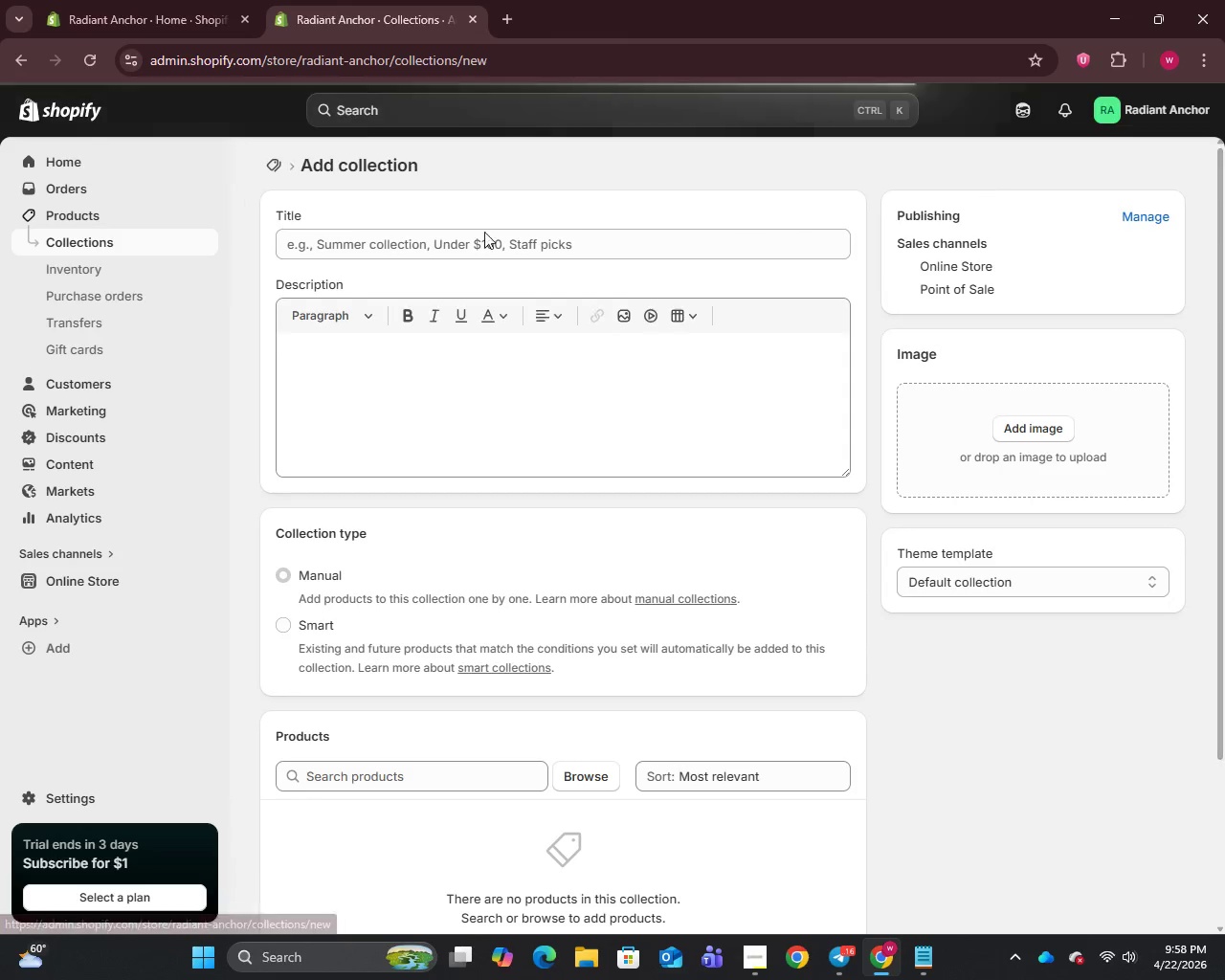 
left_click([408, 244])
 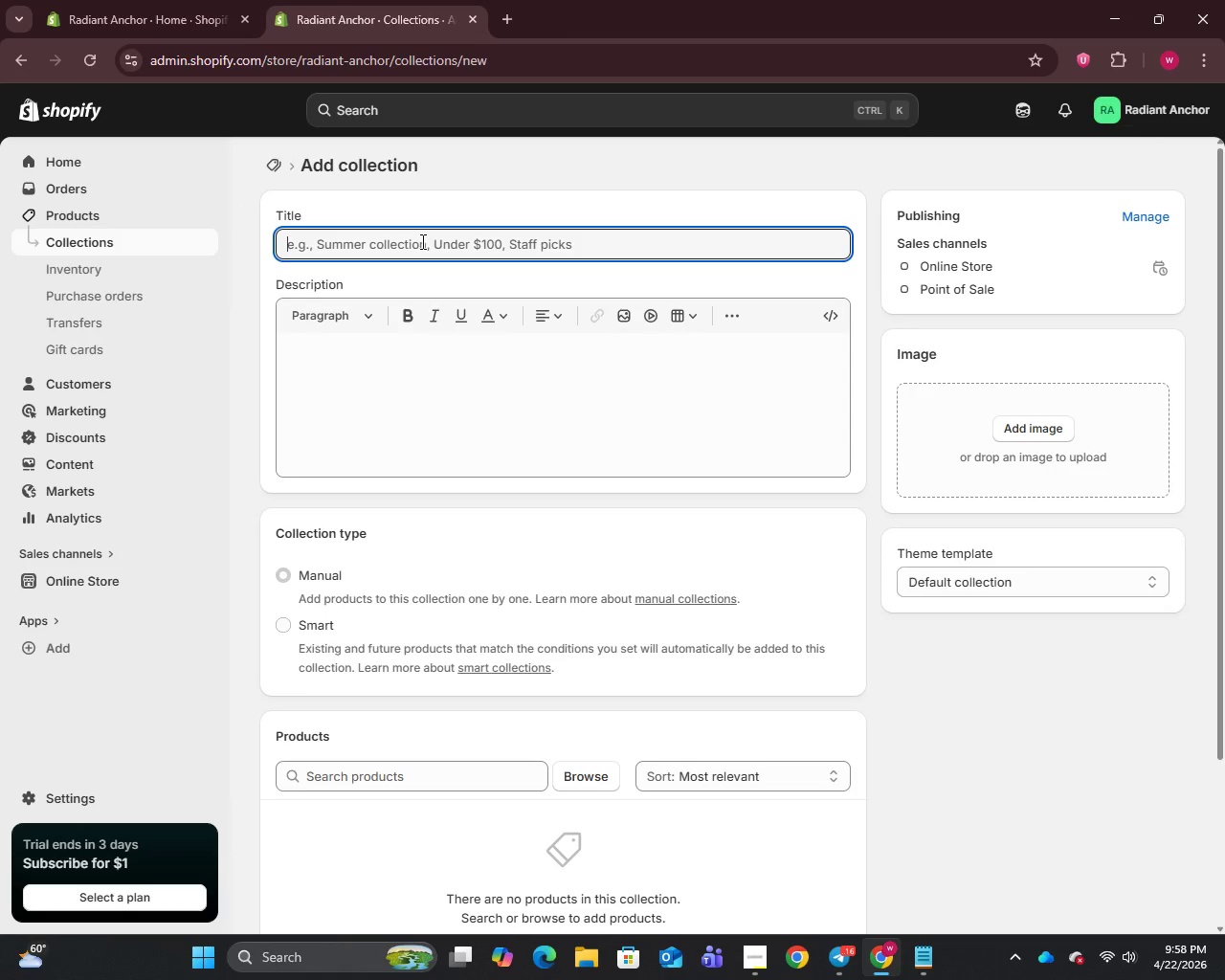 
type(Marine Kits)
 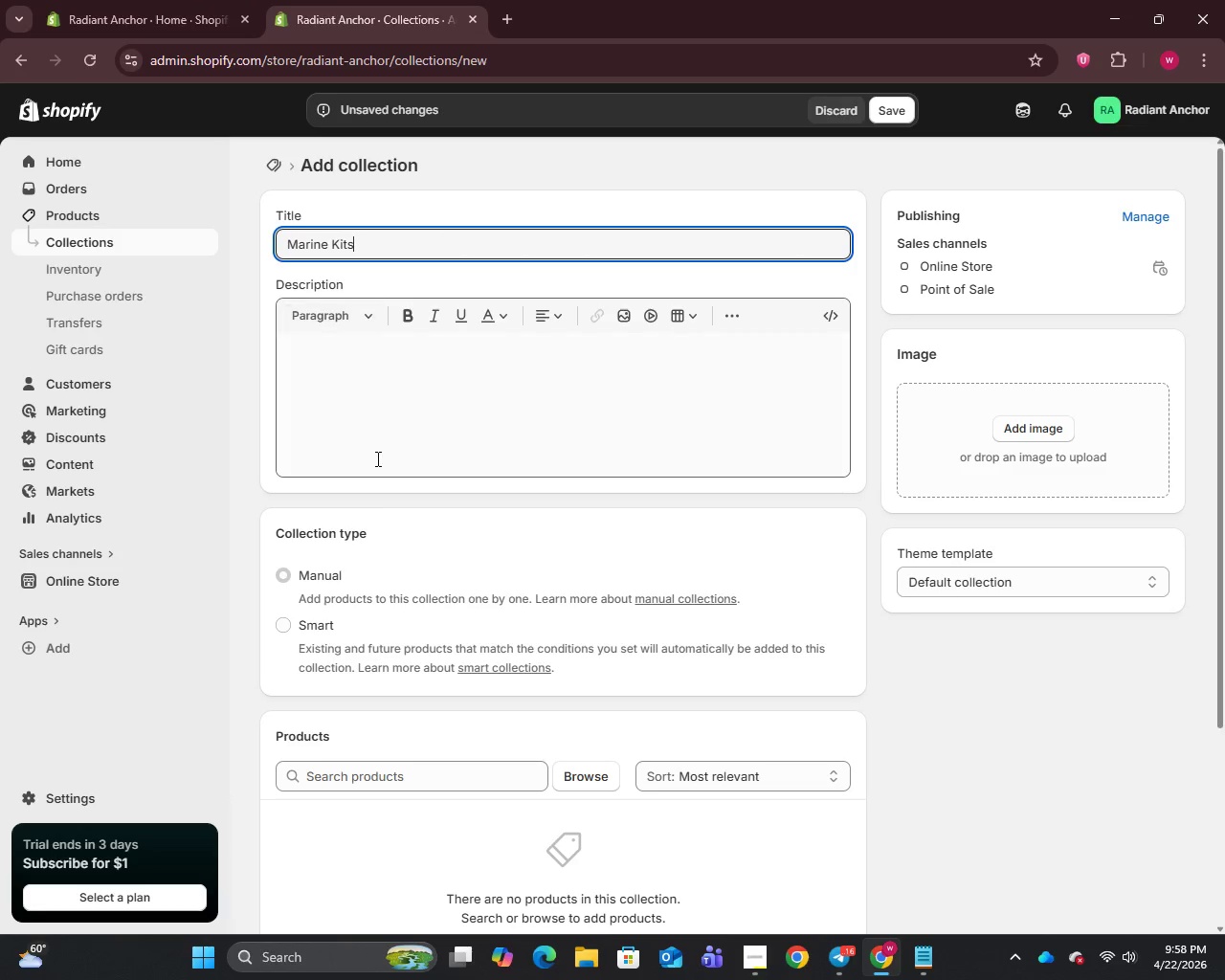 
wait(5.72)
 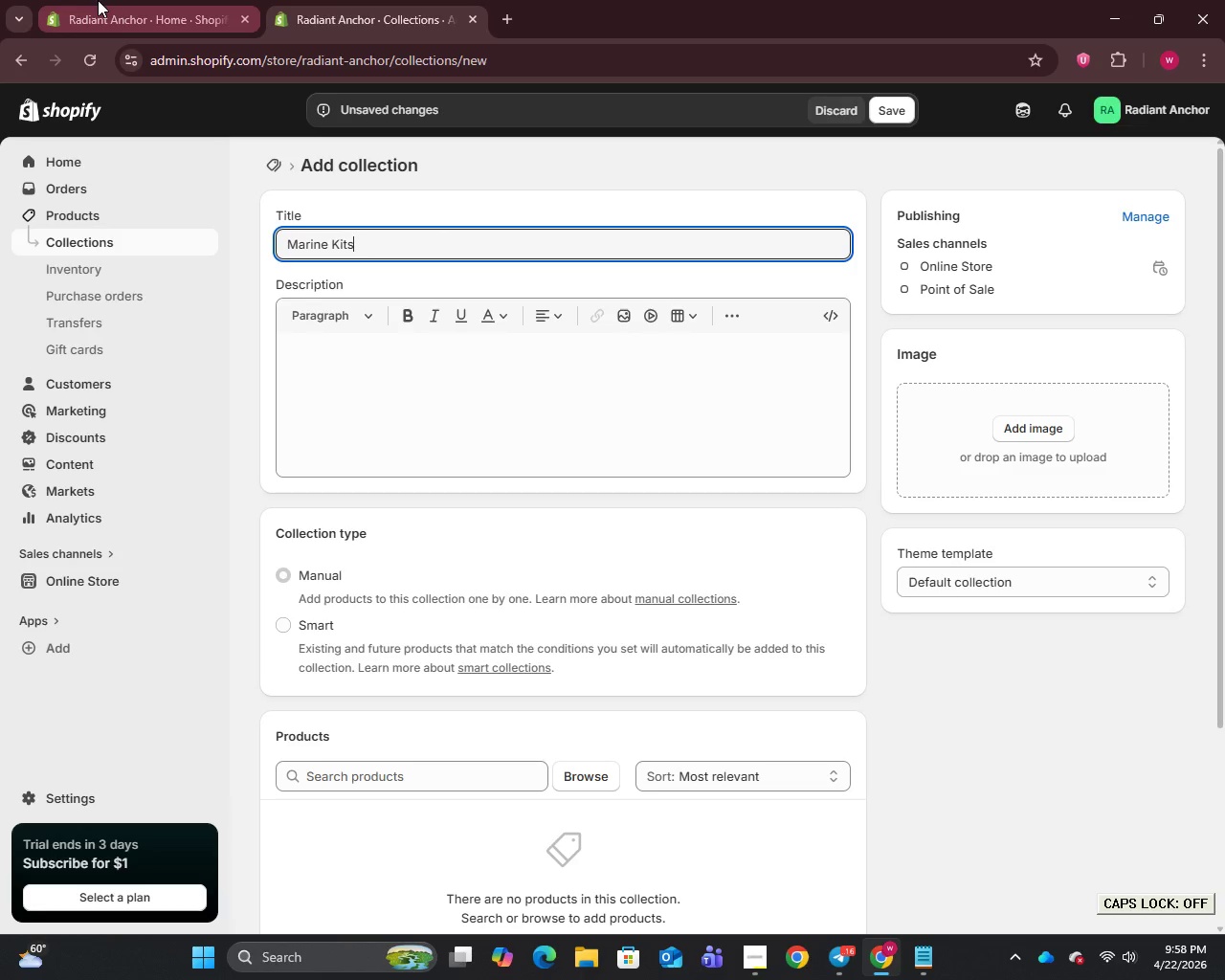 
left_click([283, 626])
 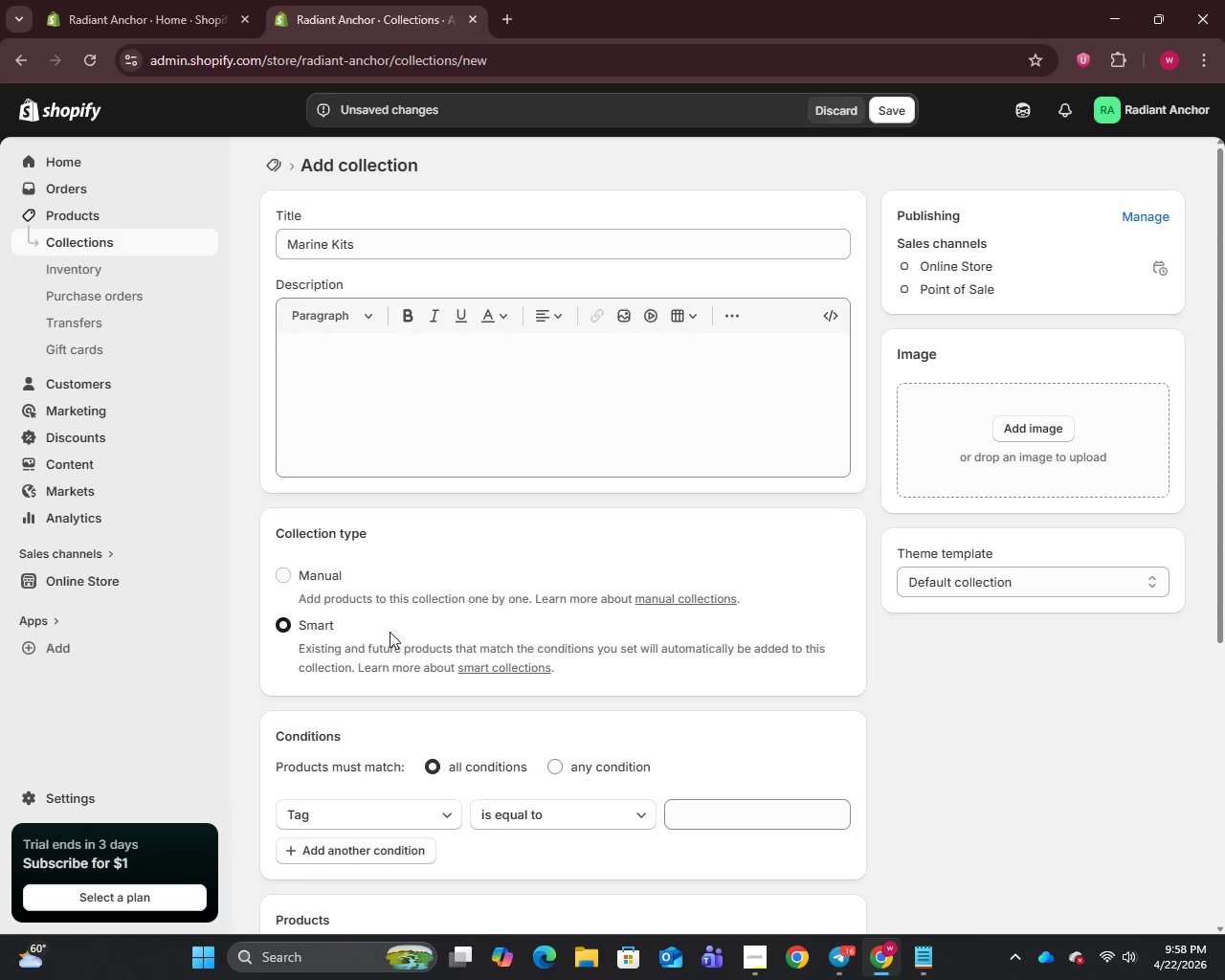 
left_click([725, 819])
 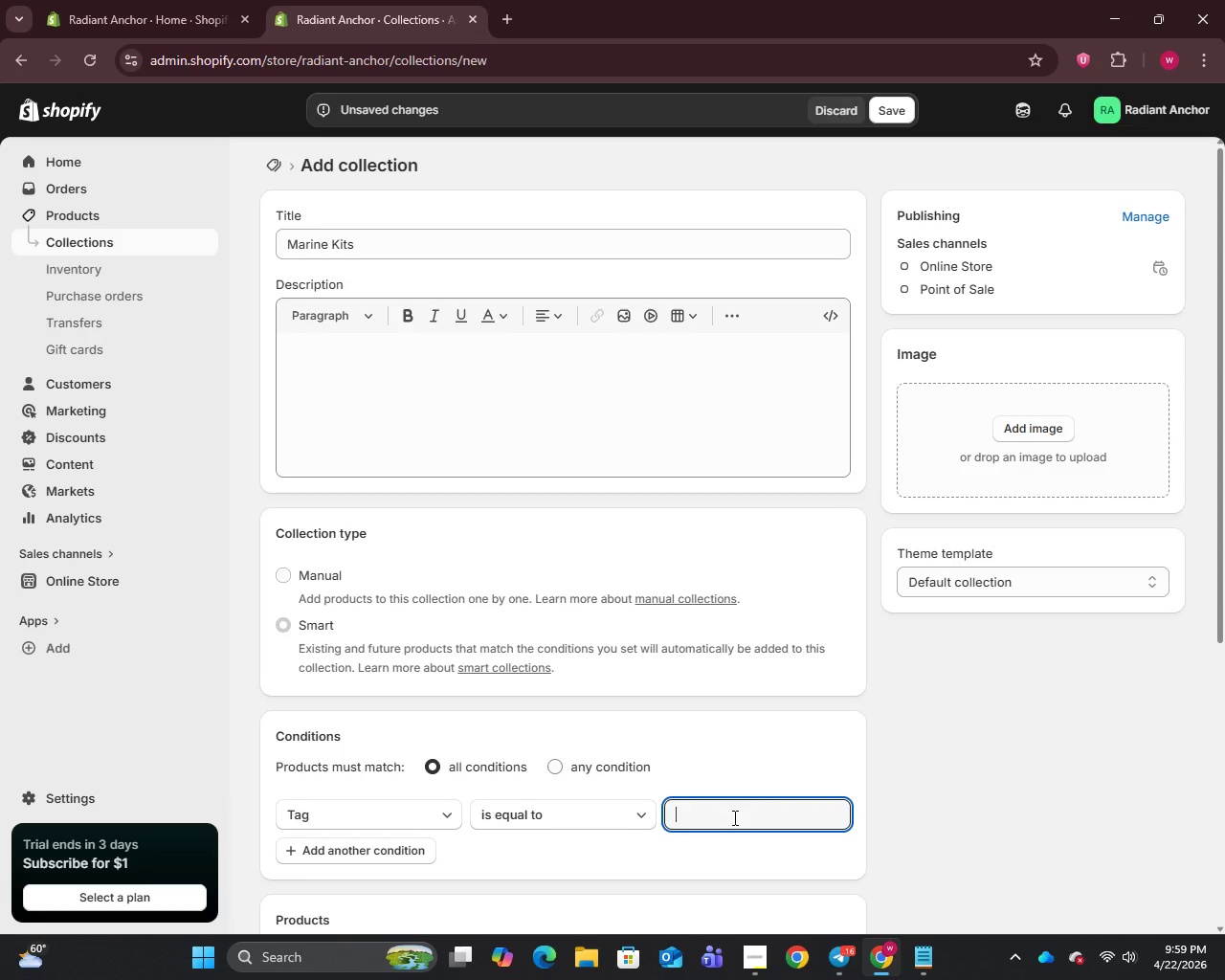 
type(marine-kit)
 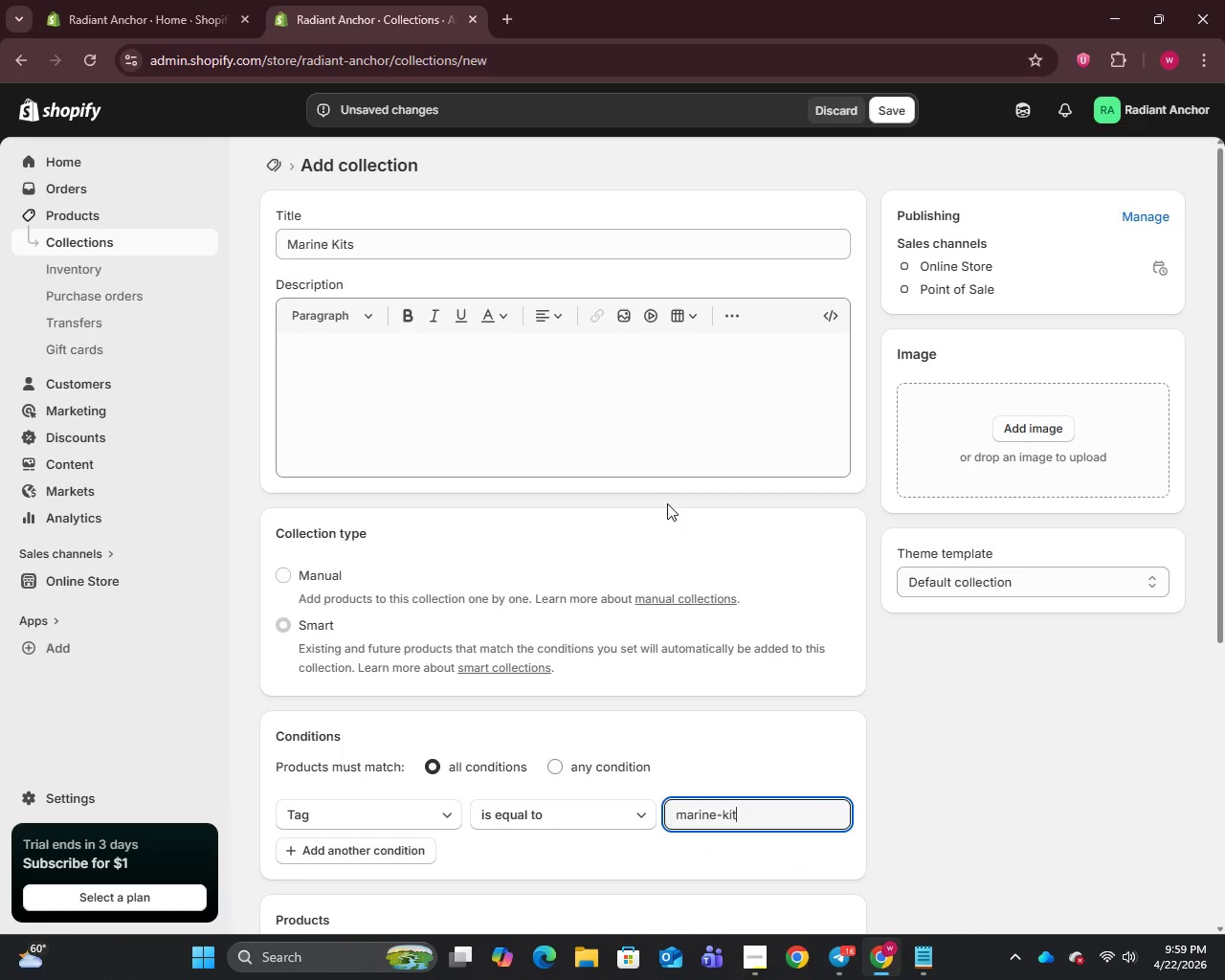 
wait(7.17)
 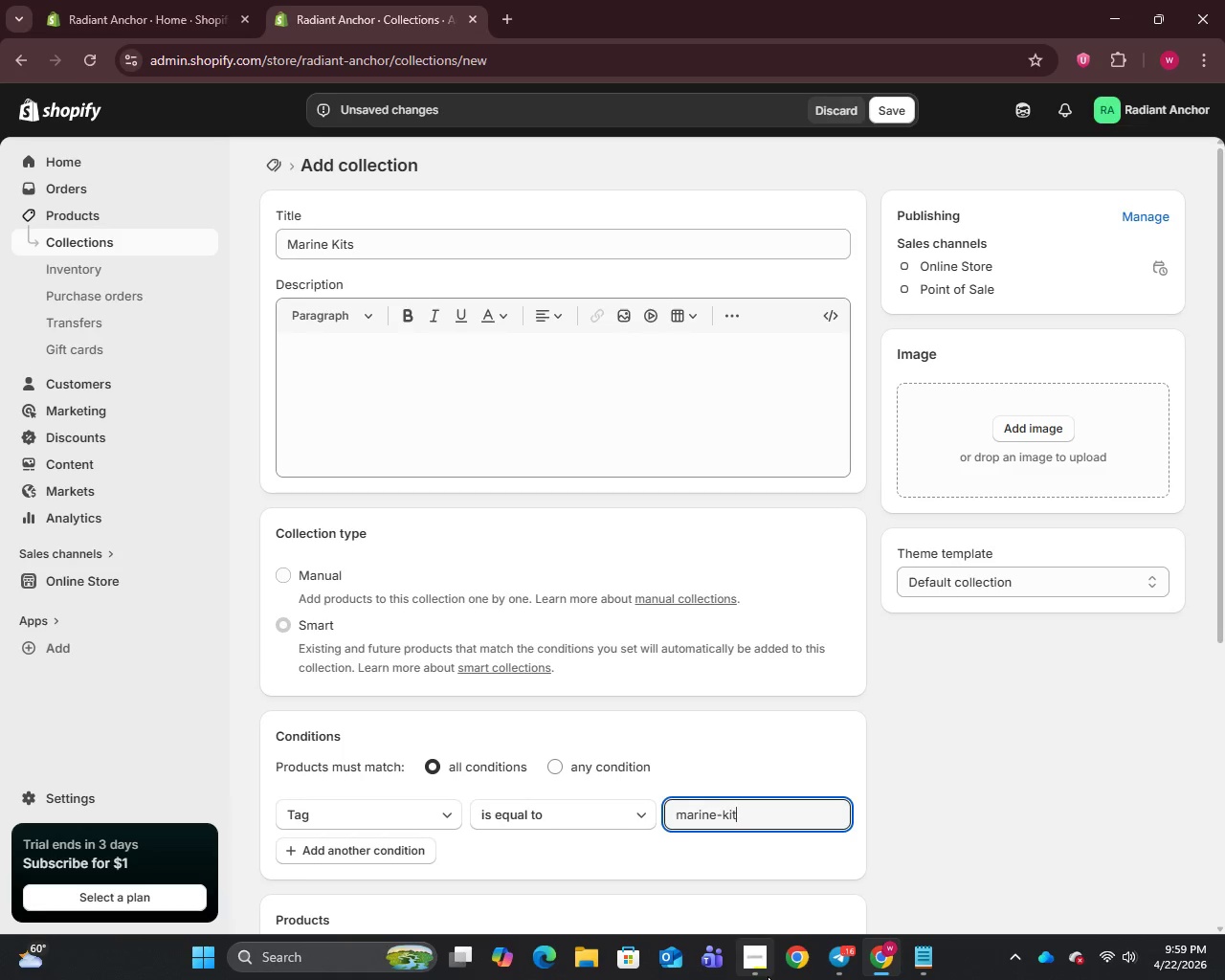 
left_click([893, 110])
 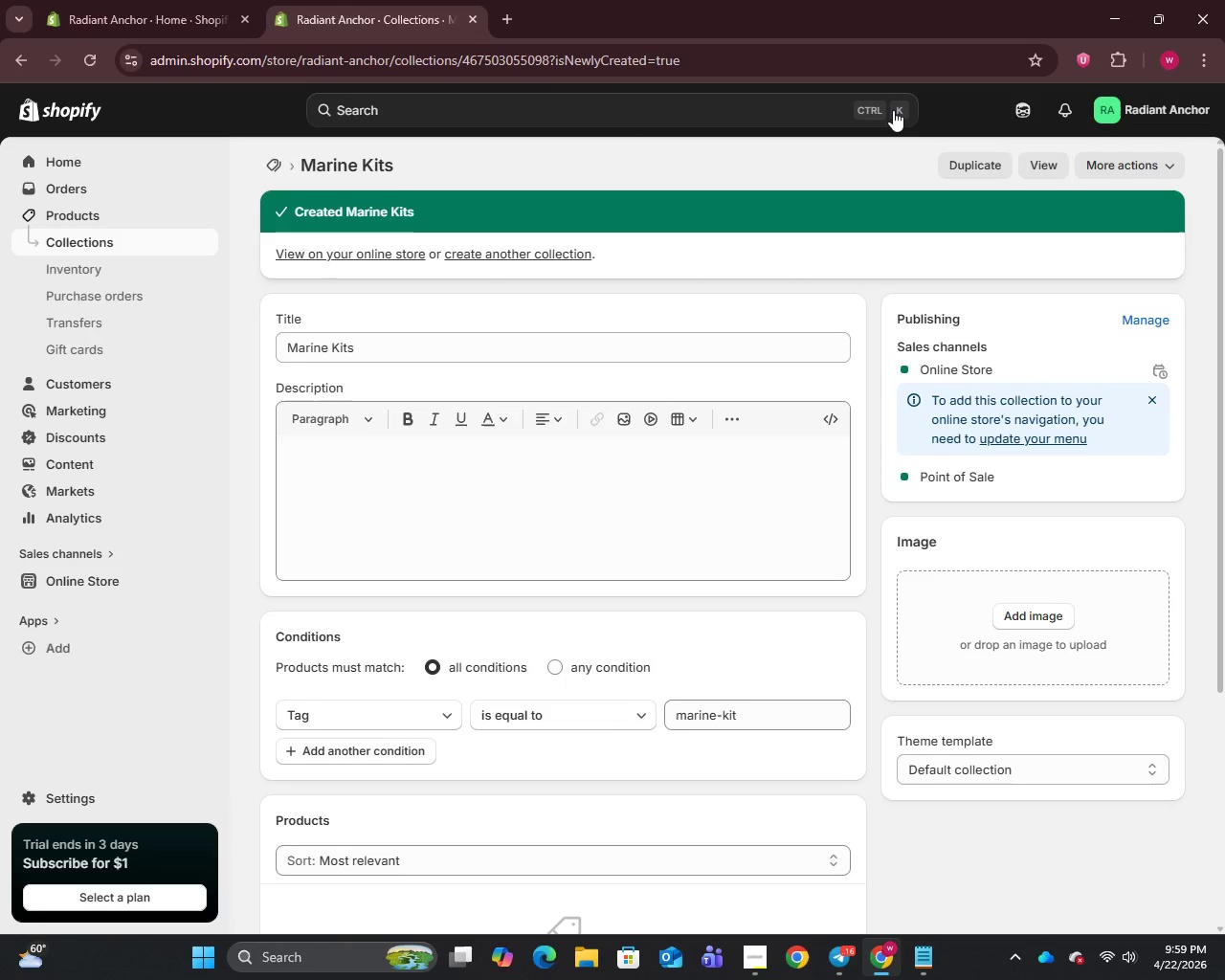 
wait(9.95)
 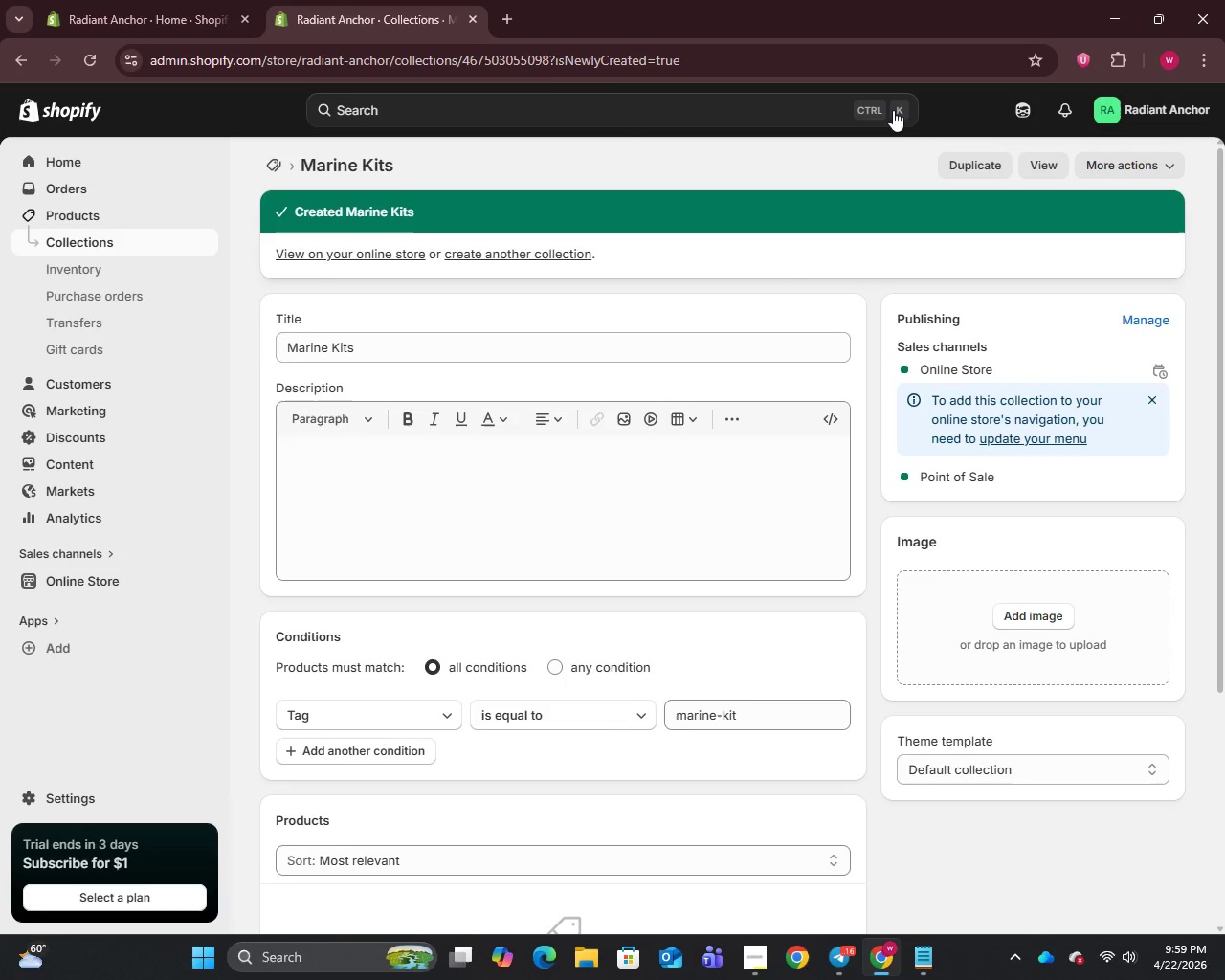 
left_click([19, 800])
 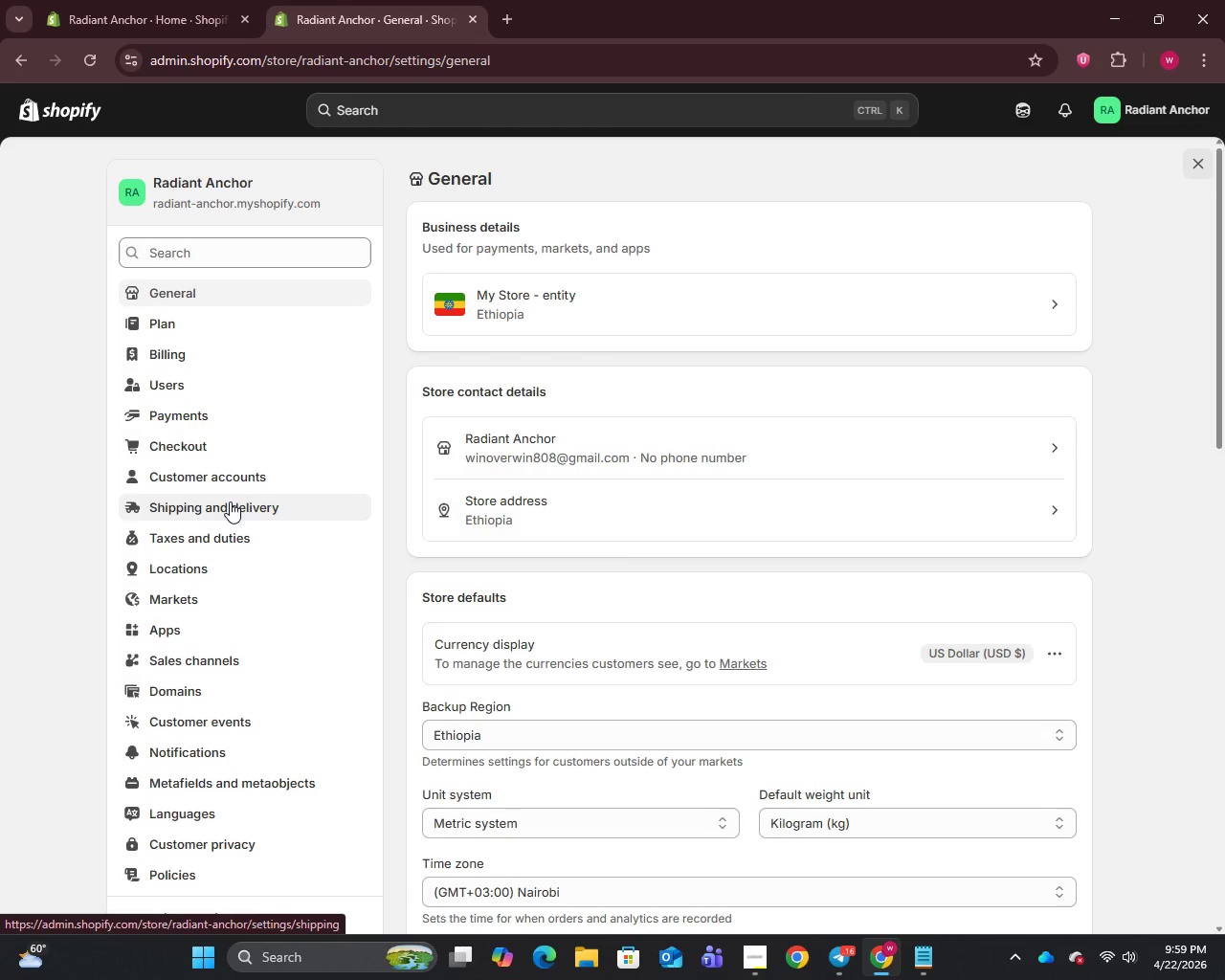 
wait(21.56)
 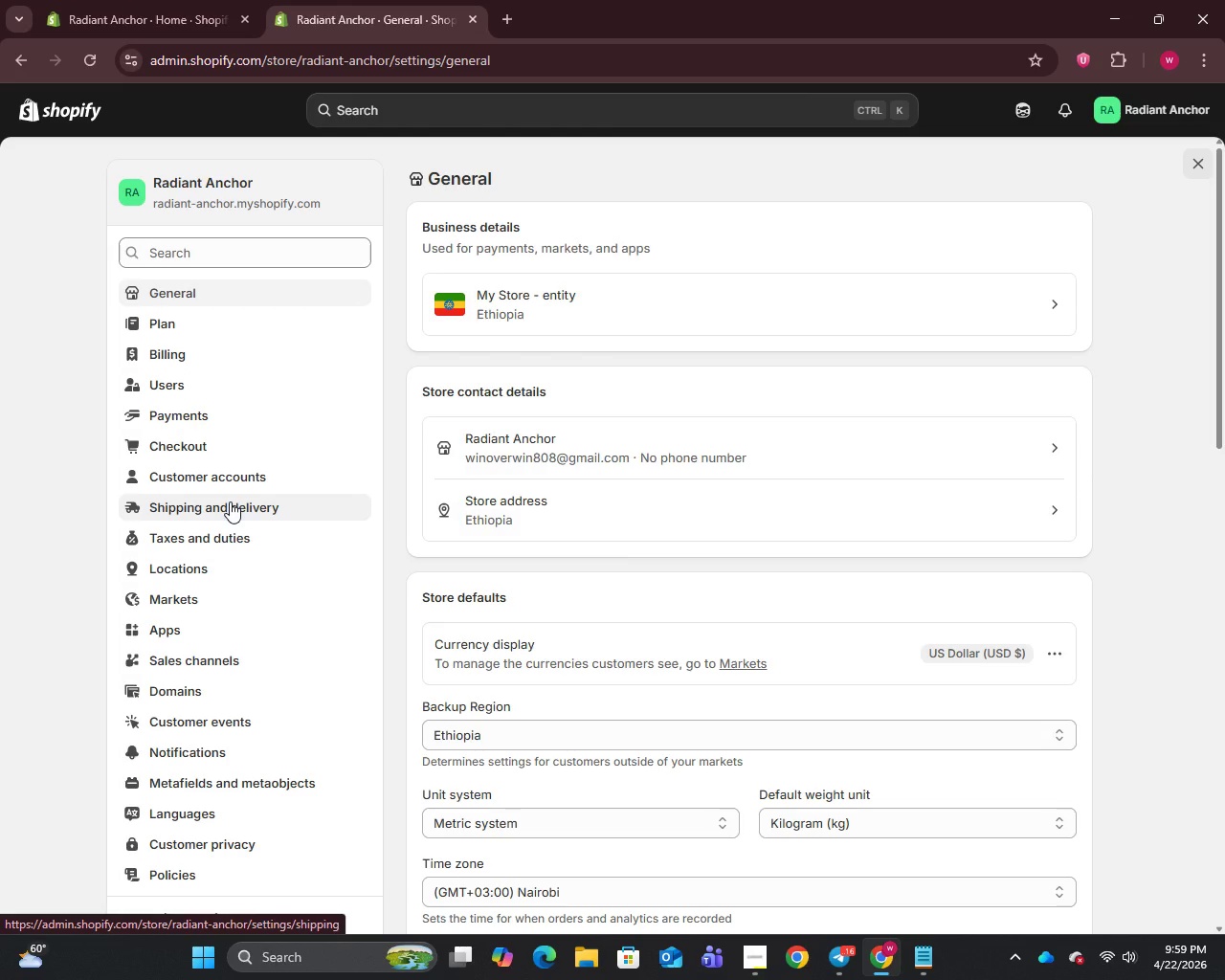 
left_click([197, 791])
 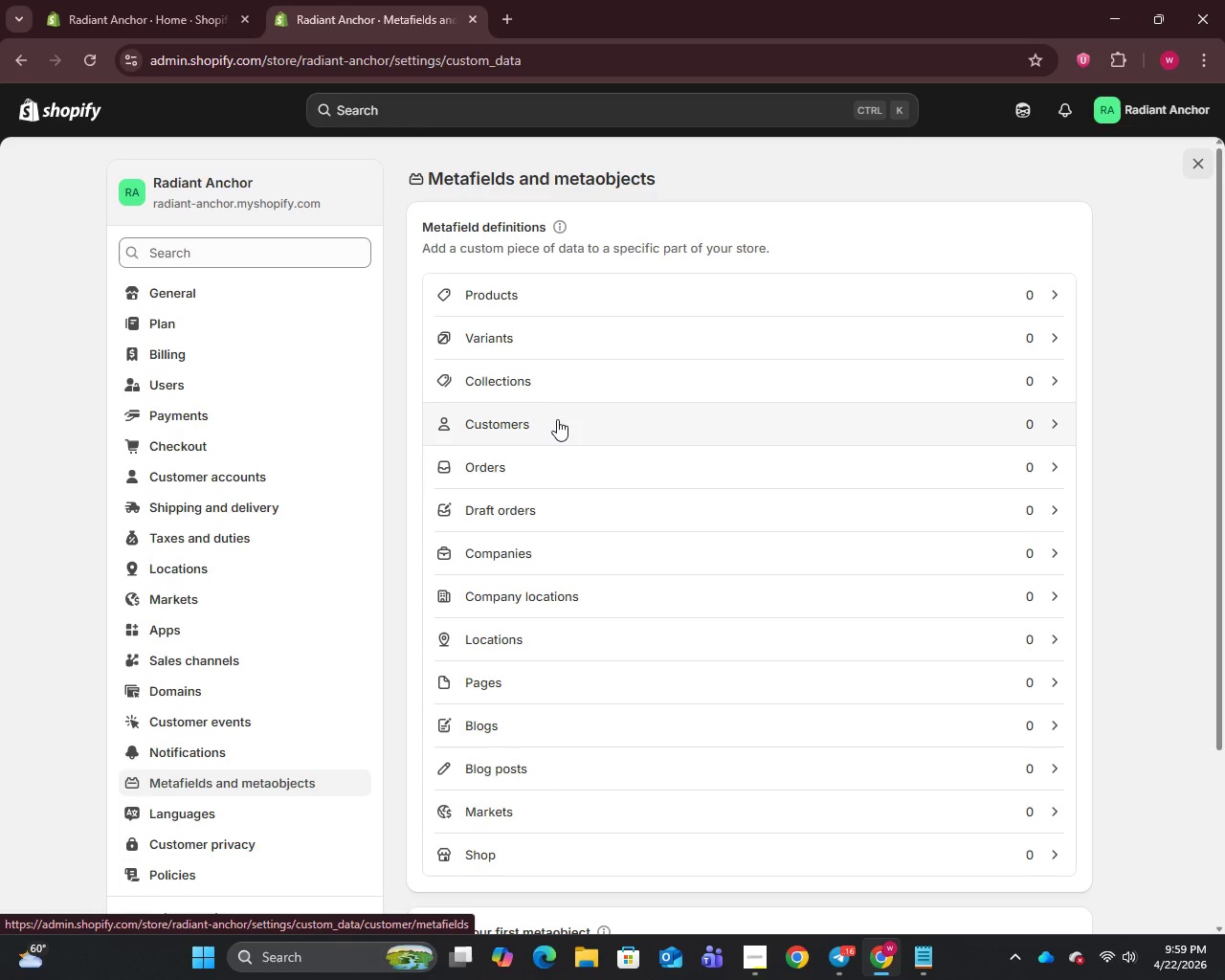 
wait(10.77)
 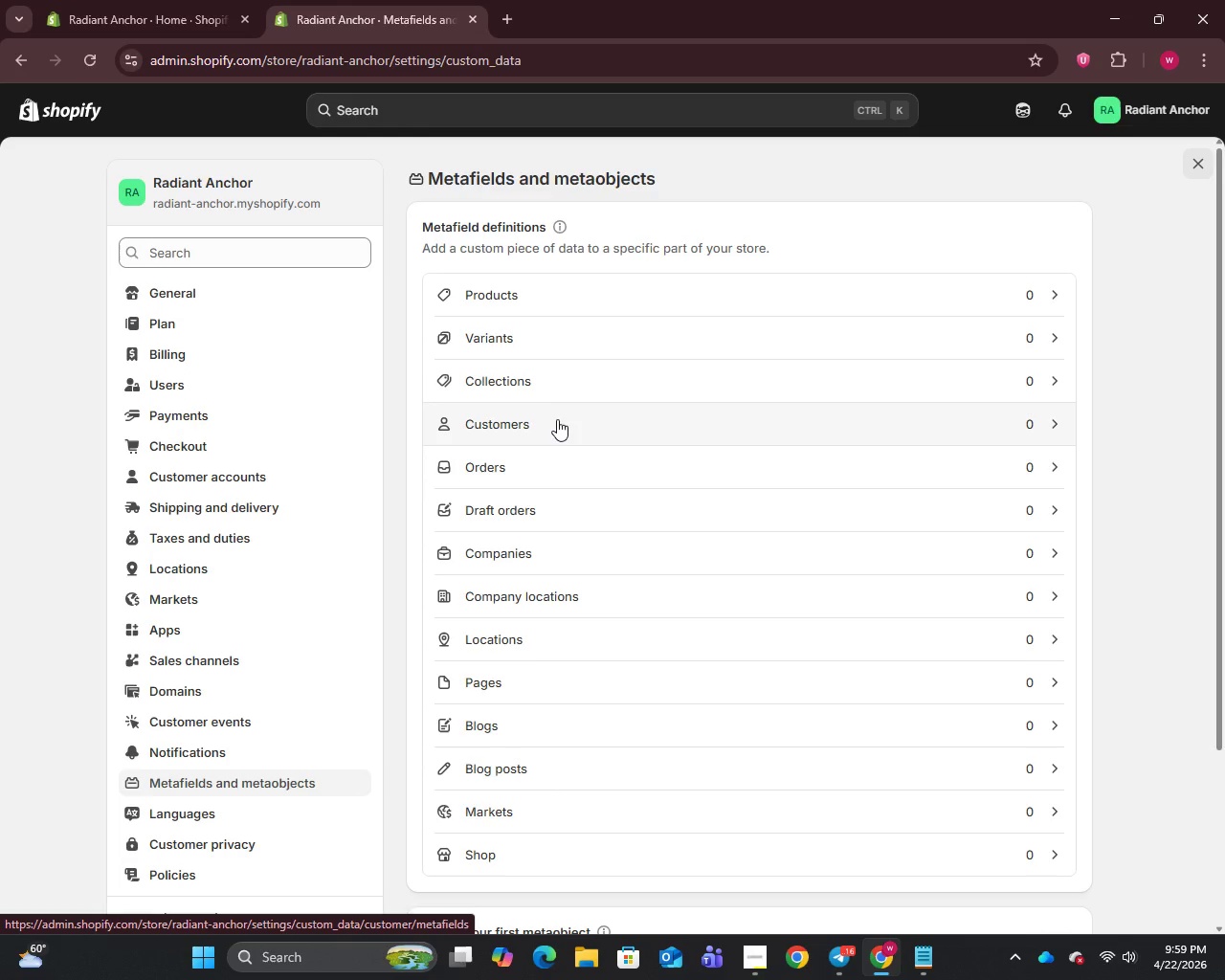 
scroll: coordinate [590, 711], scroll_direction: down, amount: 3.0
 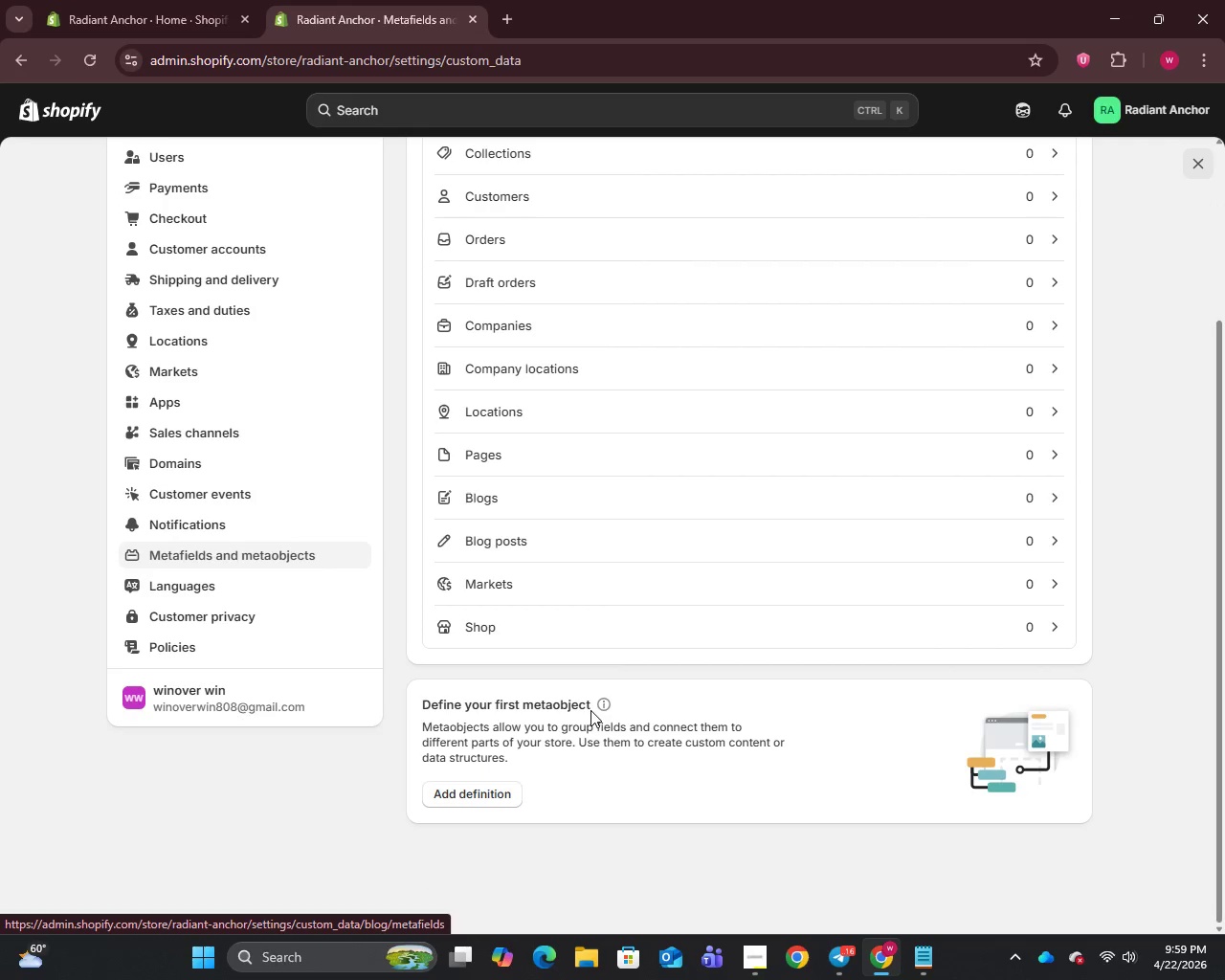 
scroll: coordinate [590, 710], scroll_direction: up, amount: 2.0
 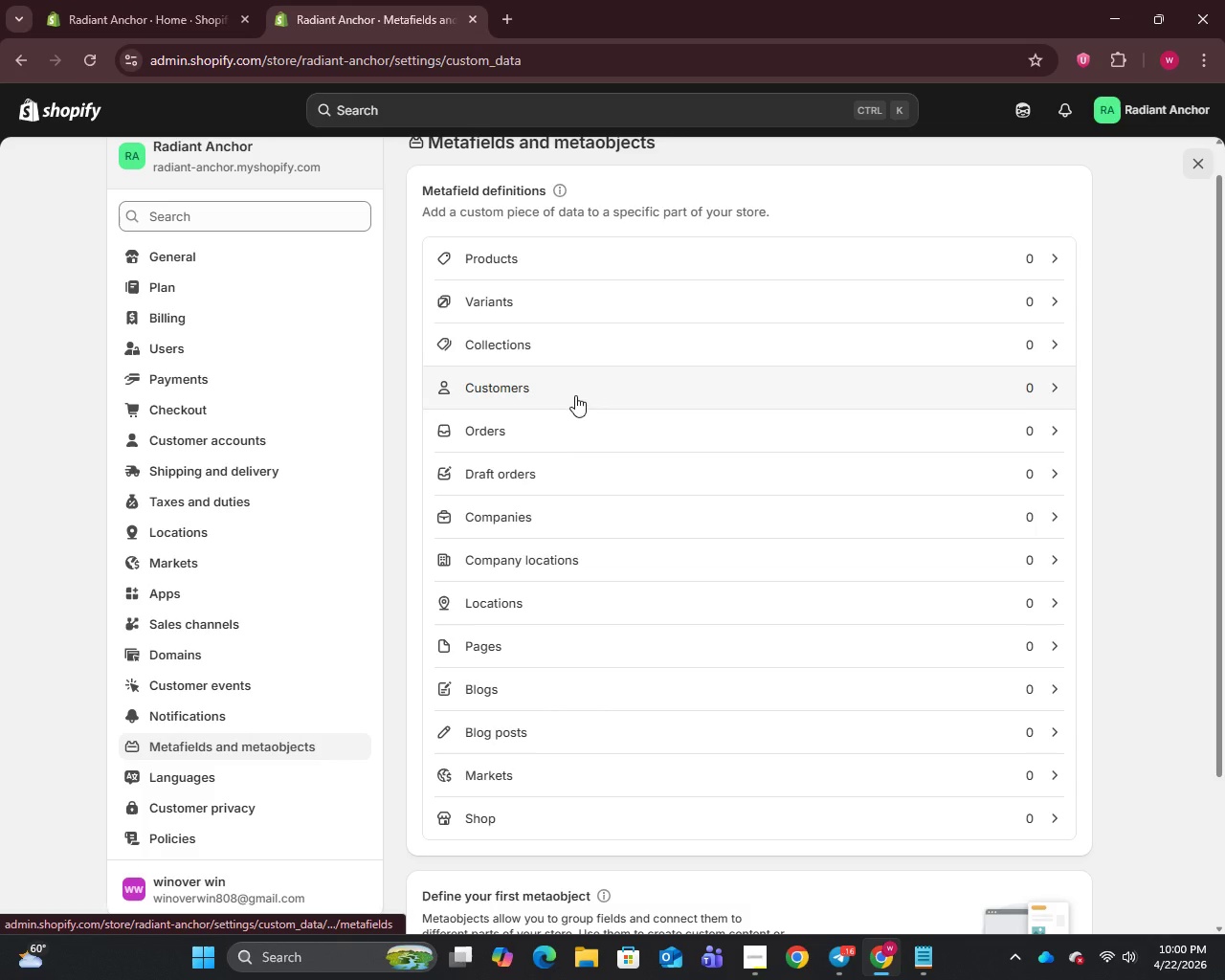 
left_click([575, 395])
 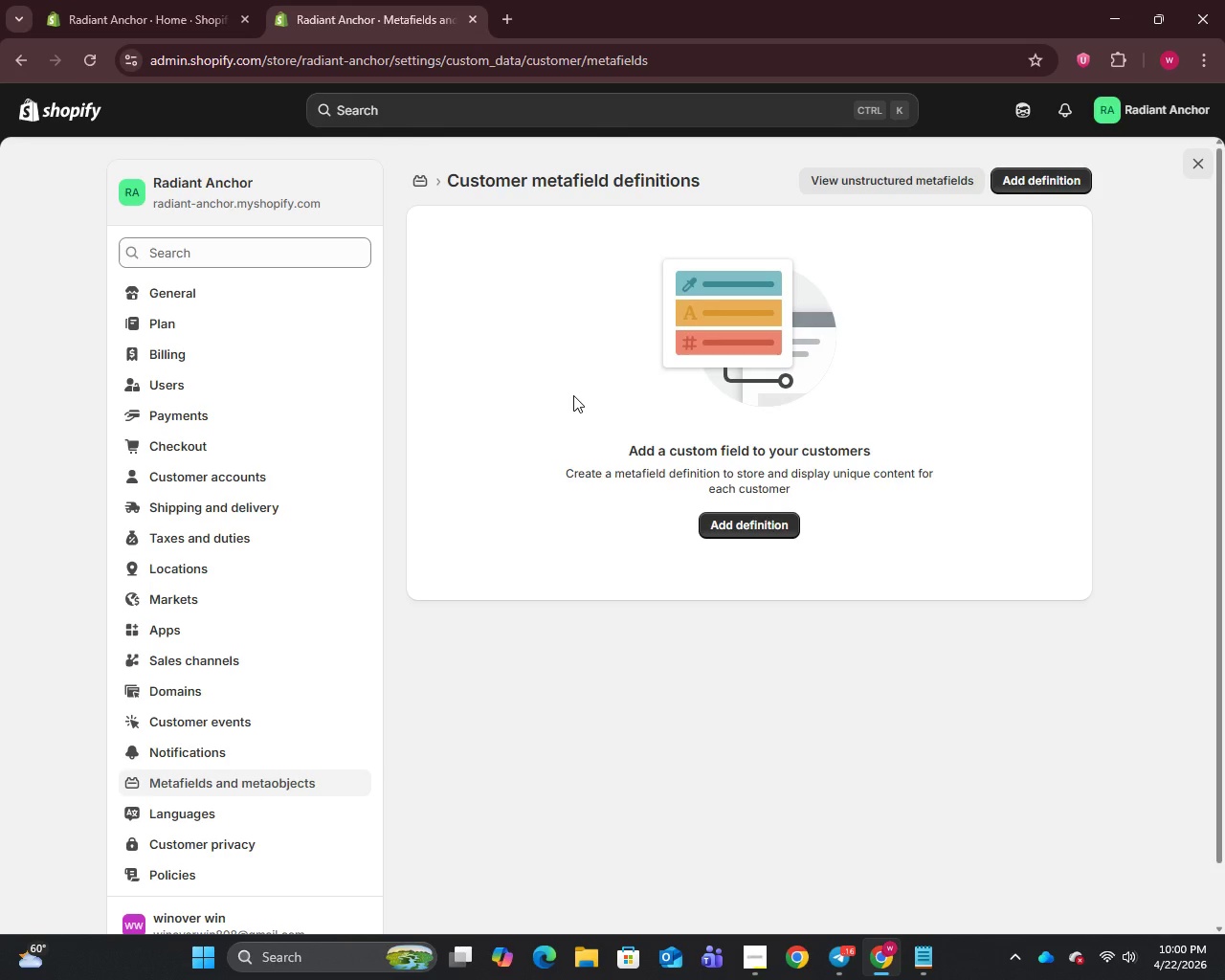 
wait(12.12)
 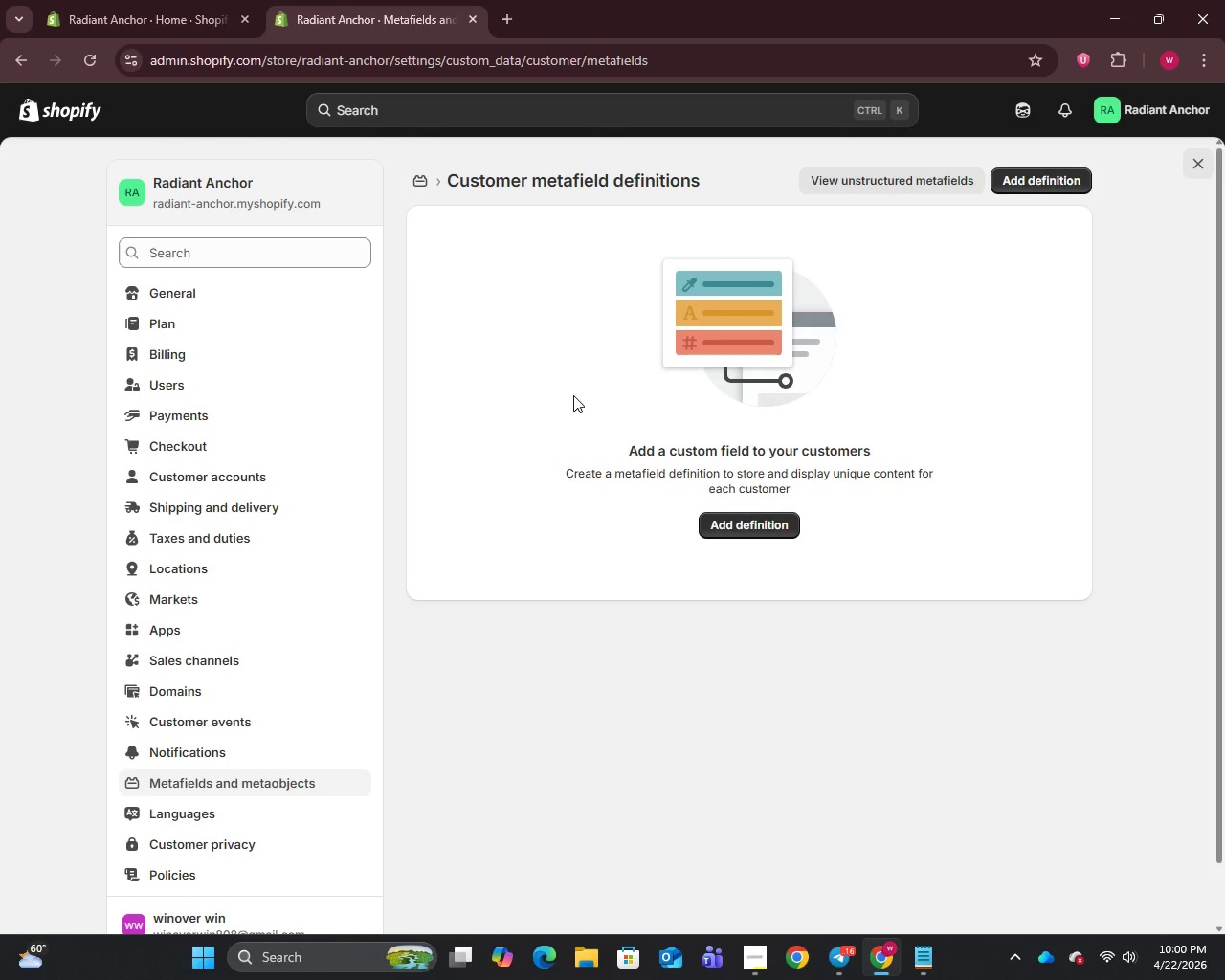 
left_click([185, 780])
 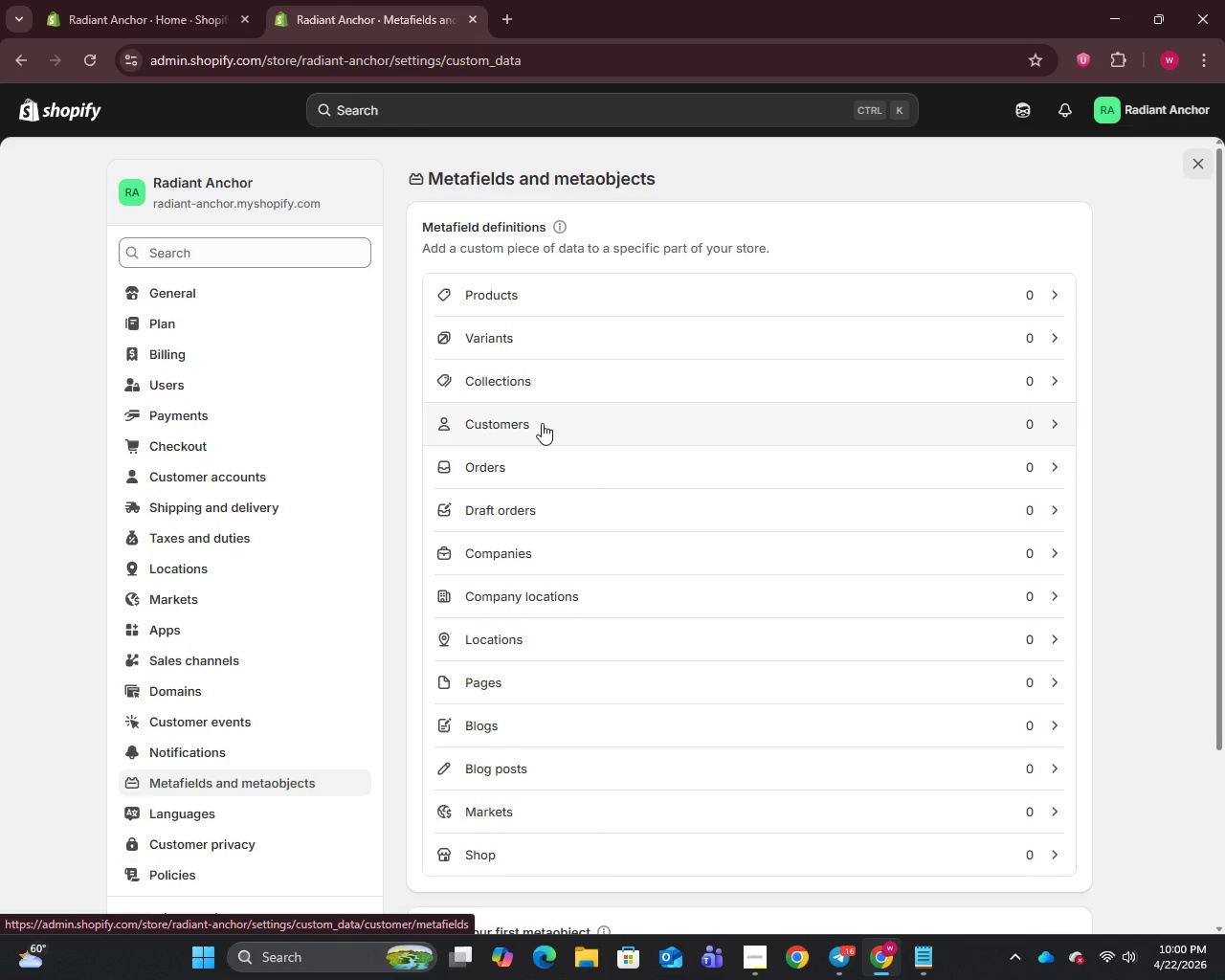 
wait(31.16)
 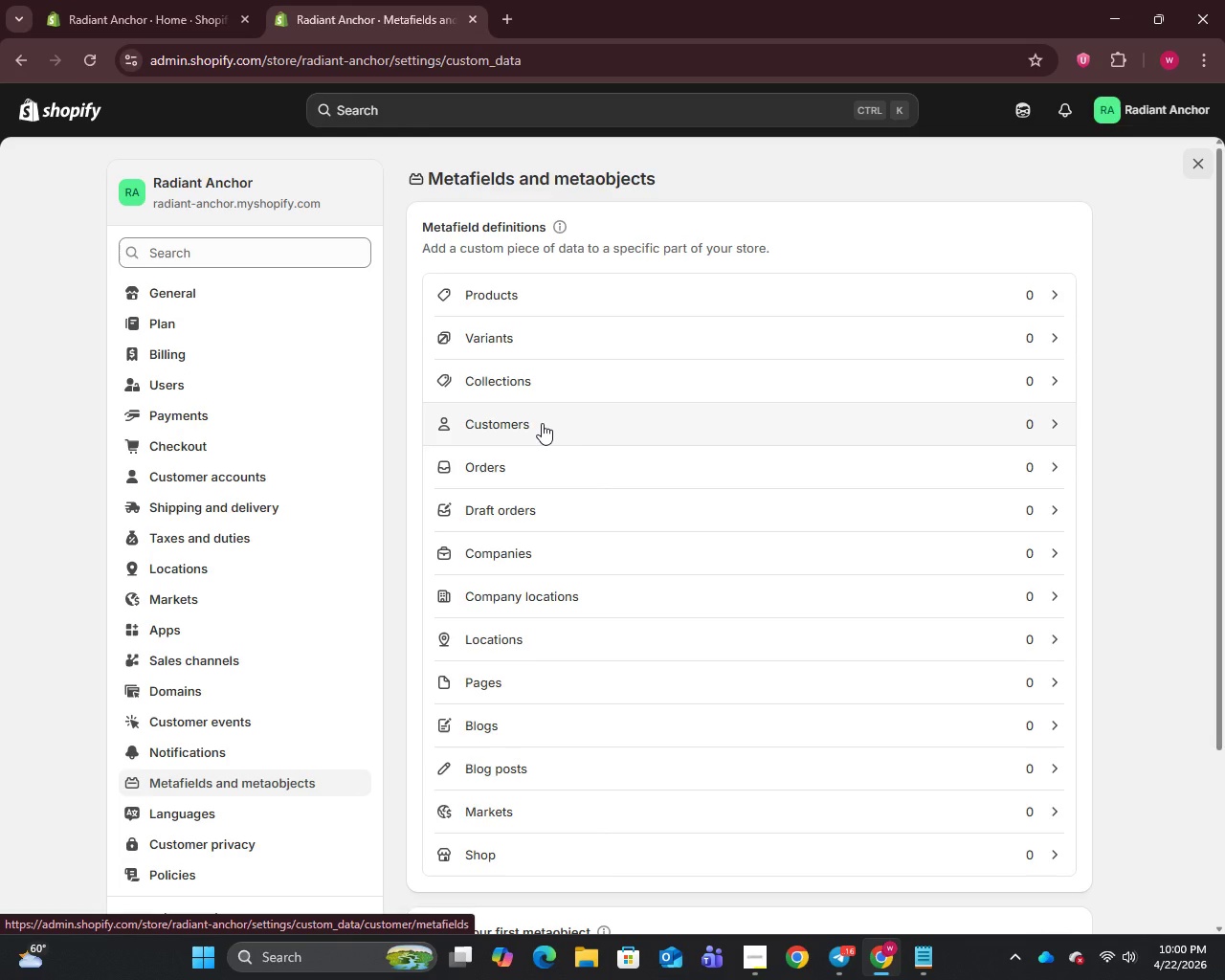 
left_click([62, 103])
 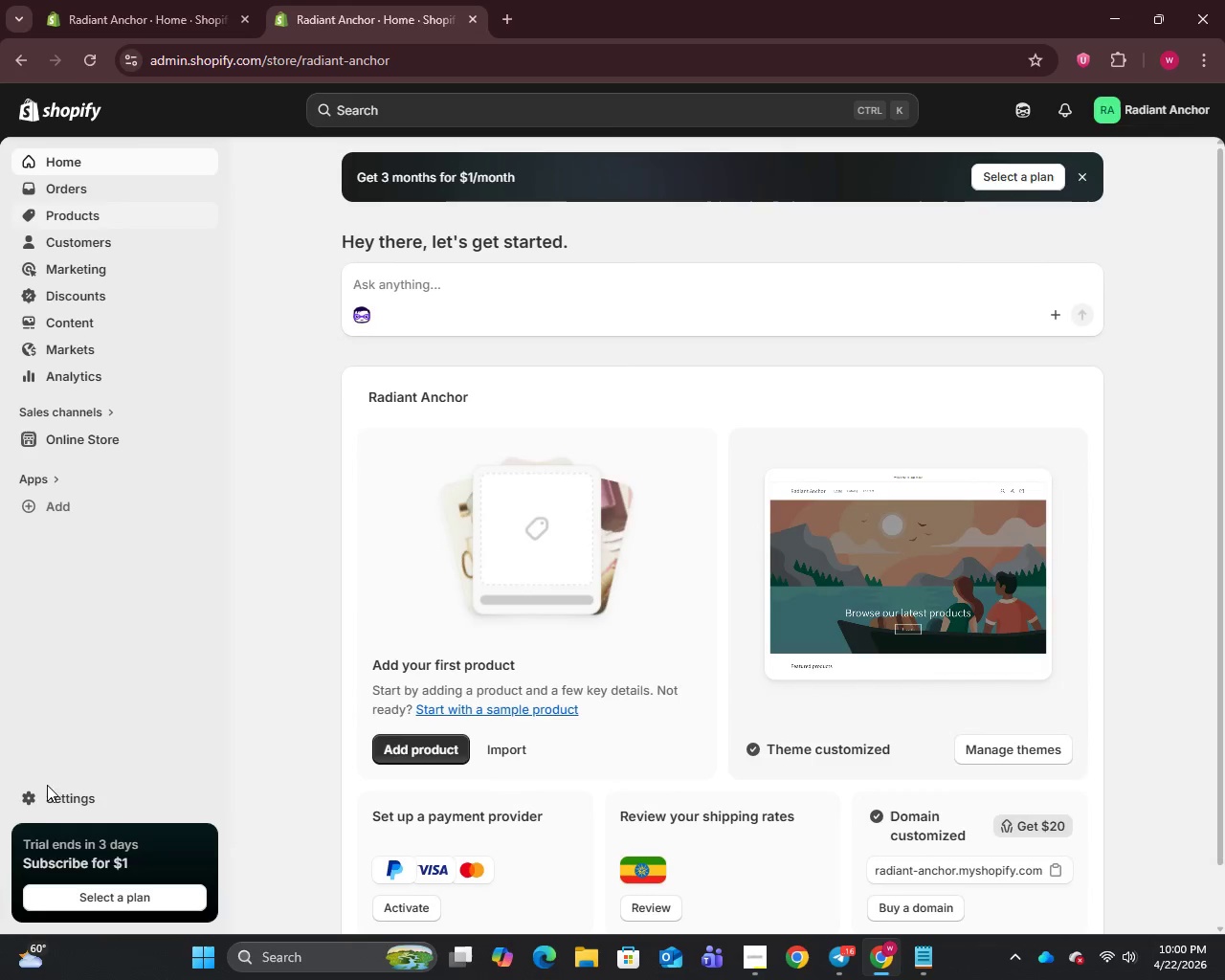 
mouse_move([27, 781])
 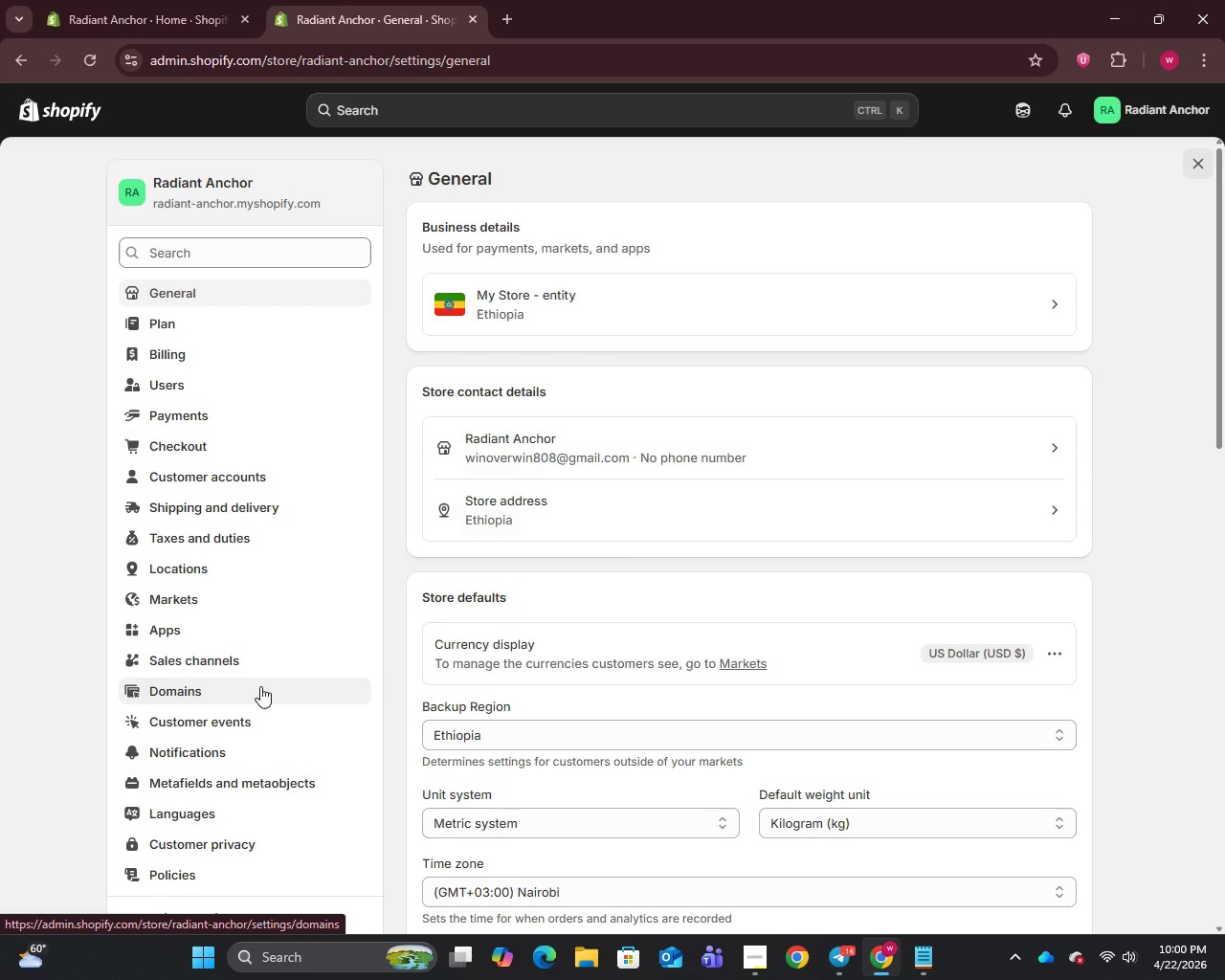 
wait(5.03)
 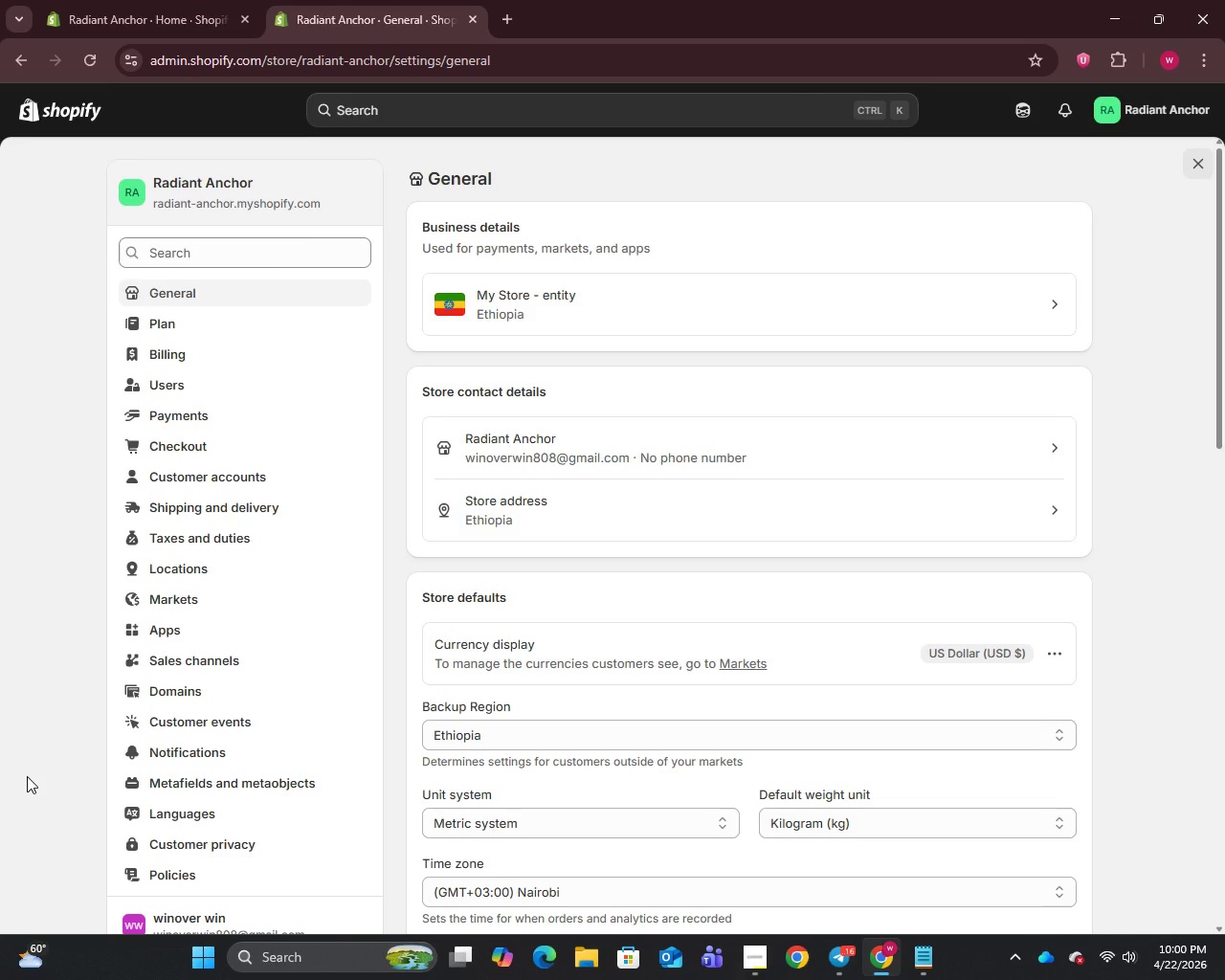 
scroll: coordinate [260, 686], scroll_direction: down, amount: 1.0
 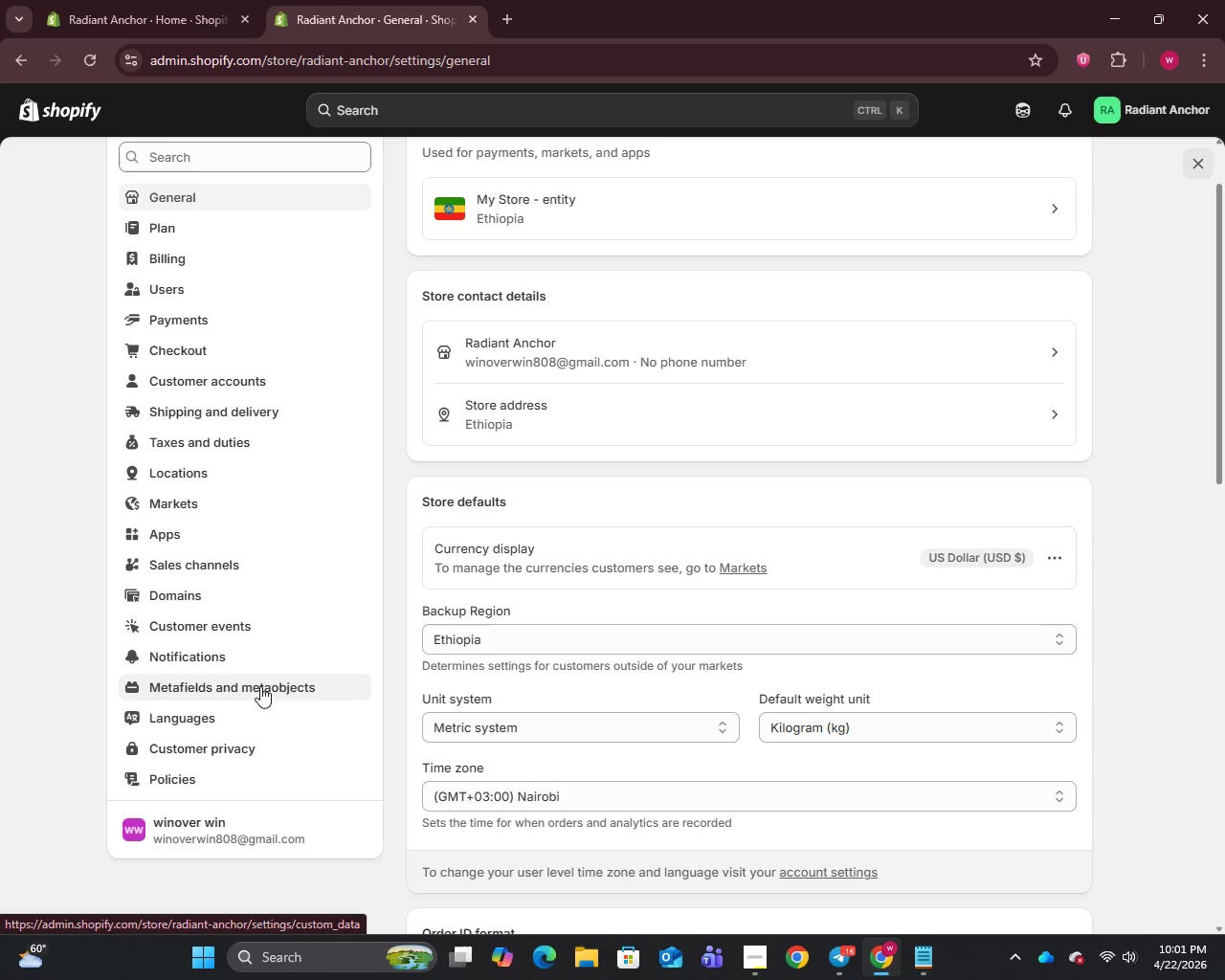 
wait(12.2)
 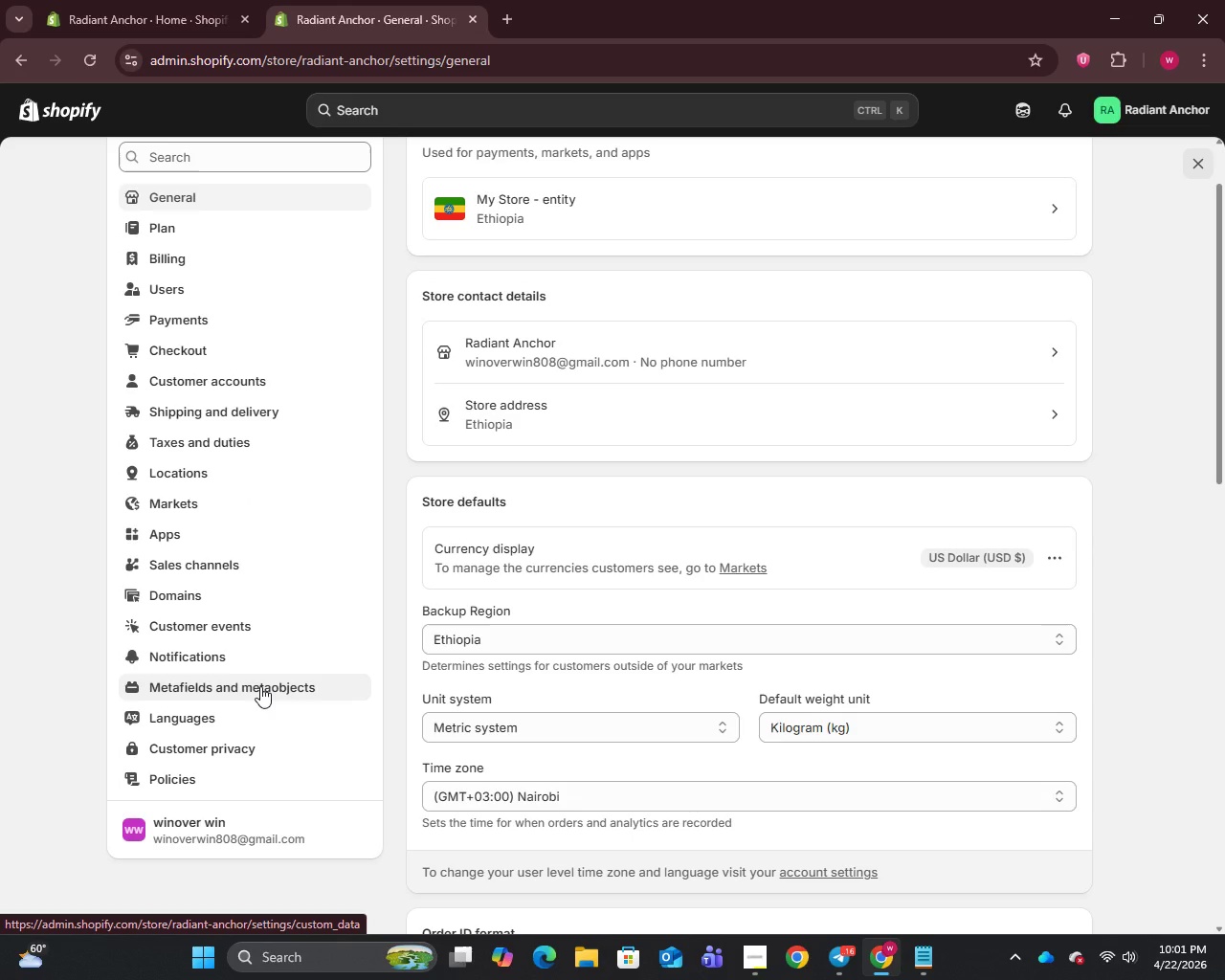 
scroll: coordinate [260, 686], scroll_direction: up, amount: 1.0
 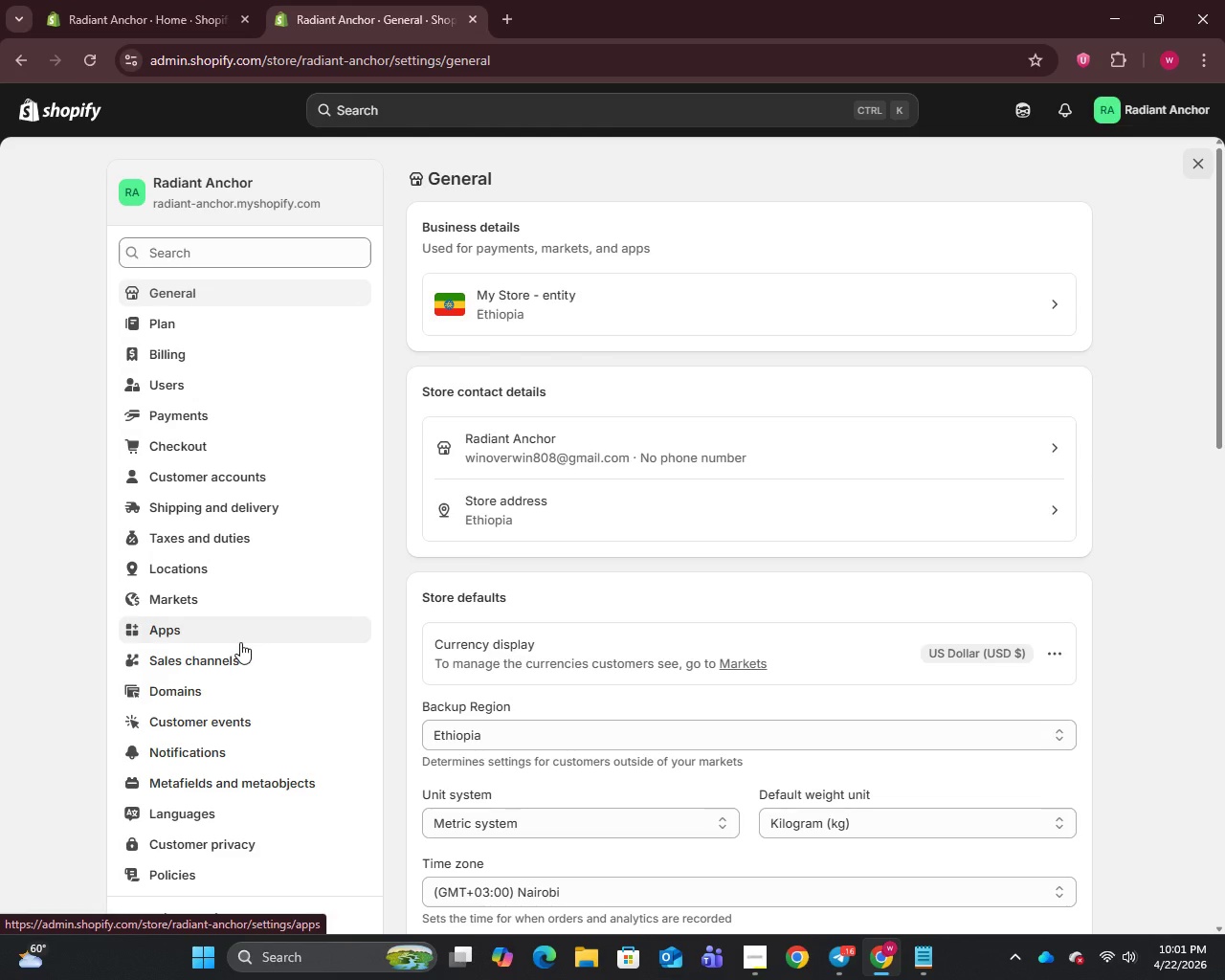 
wait(39.21)
 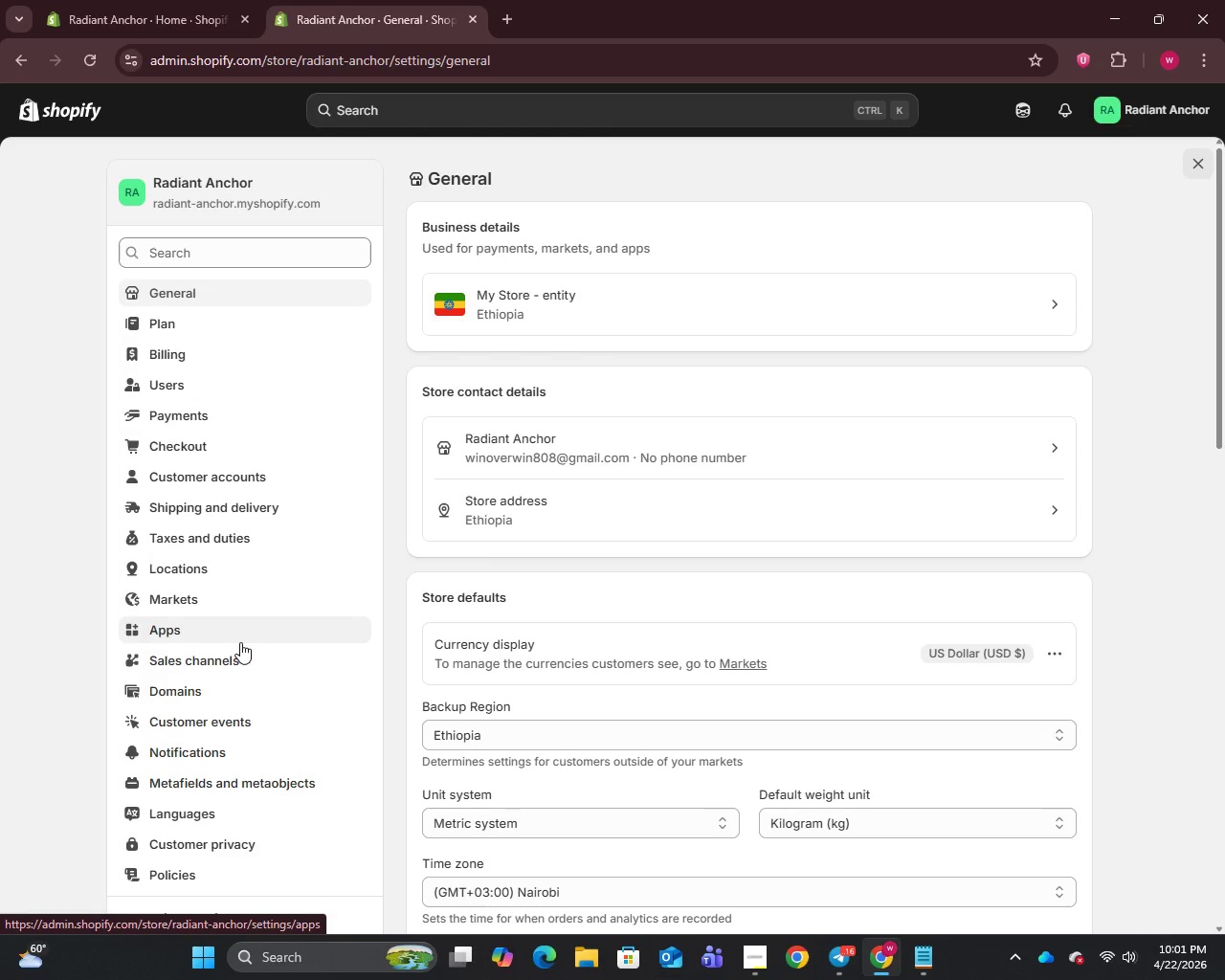 
left_click([190, 788])
 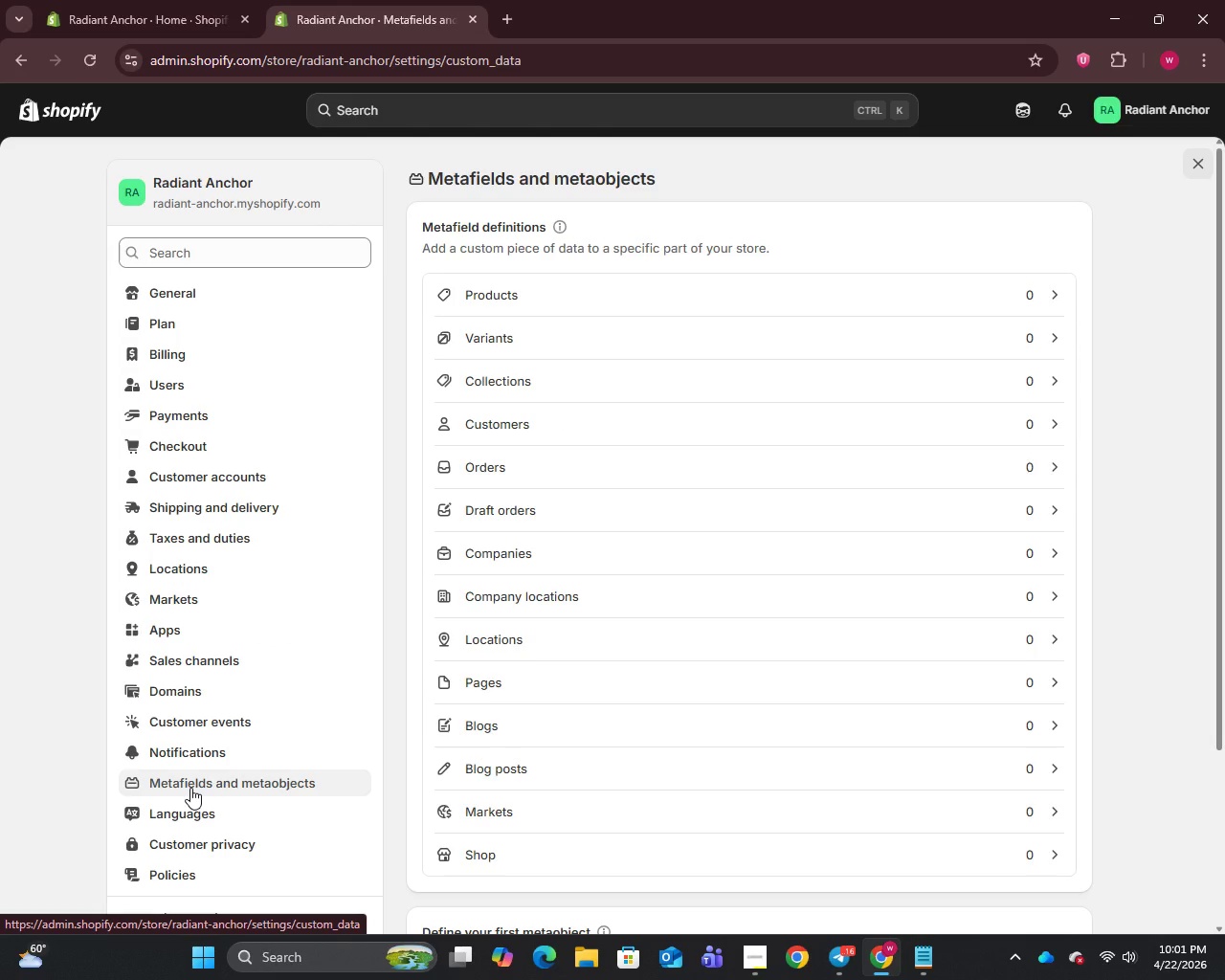 
wait(13.22)
 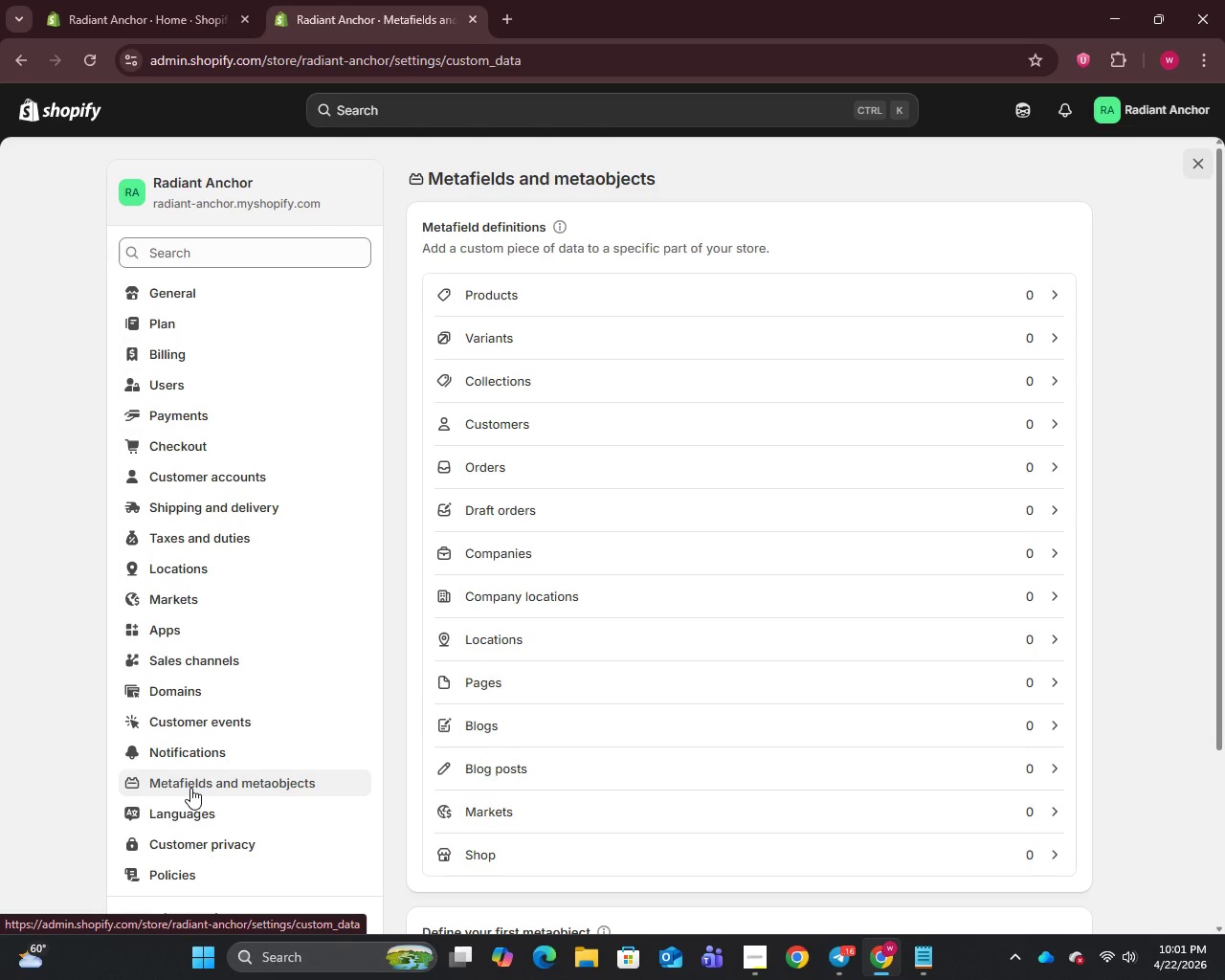 
left_click([593, 291])
 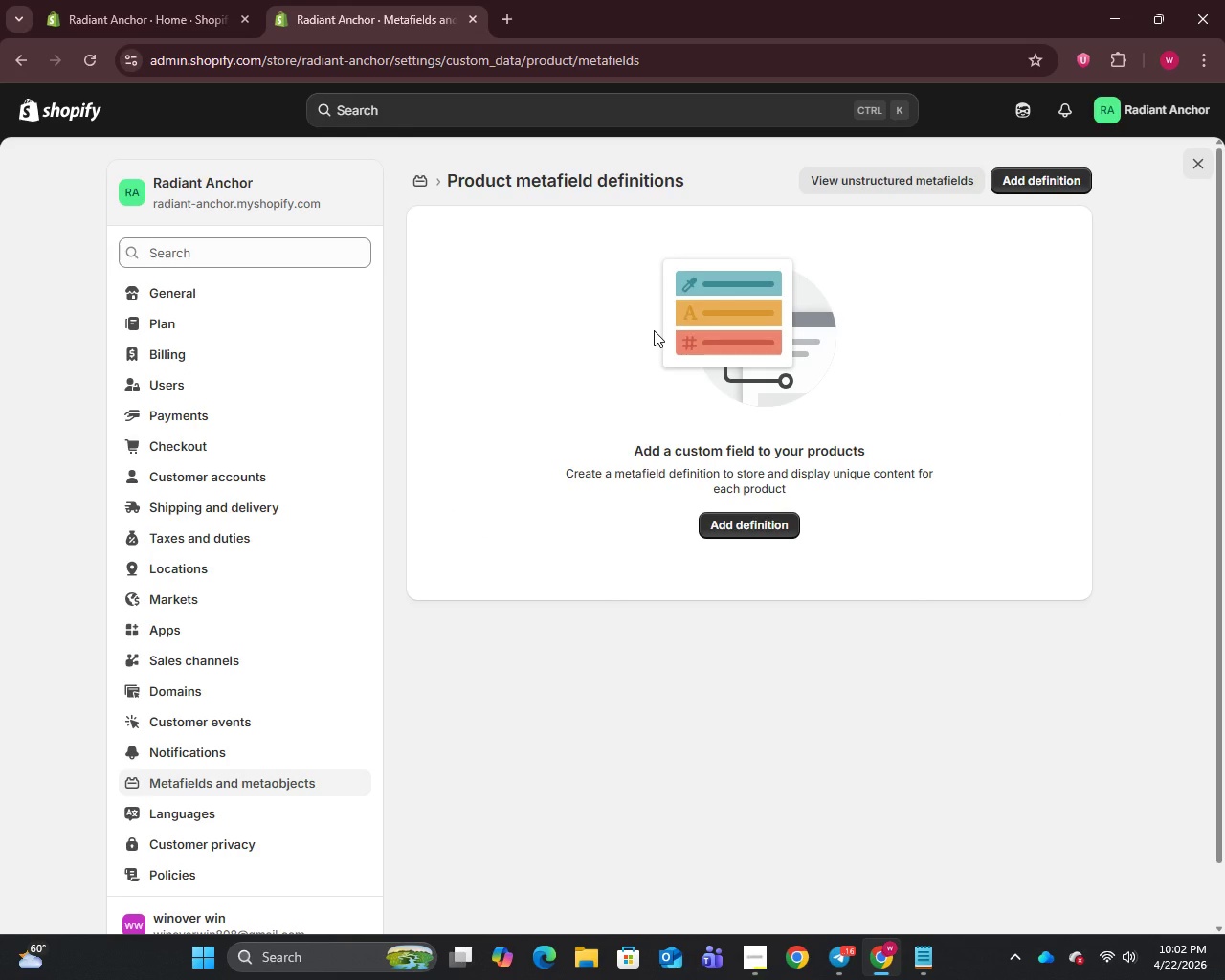 
wait(9.8)
 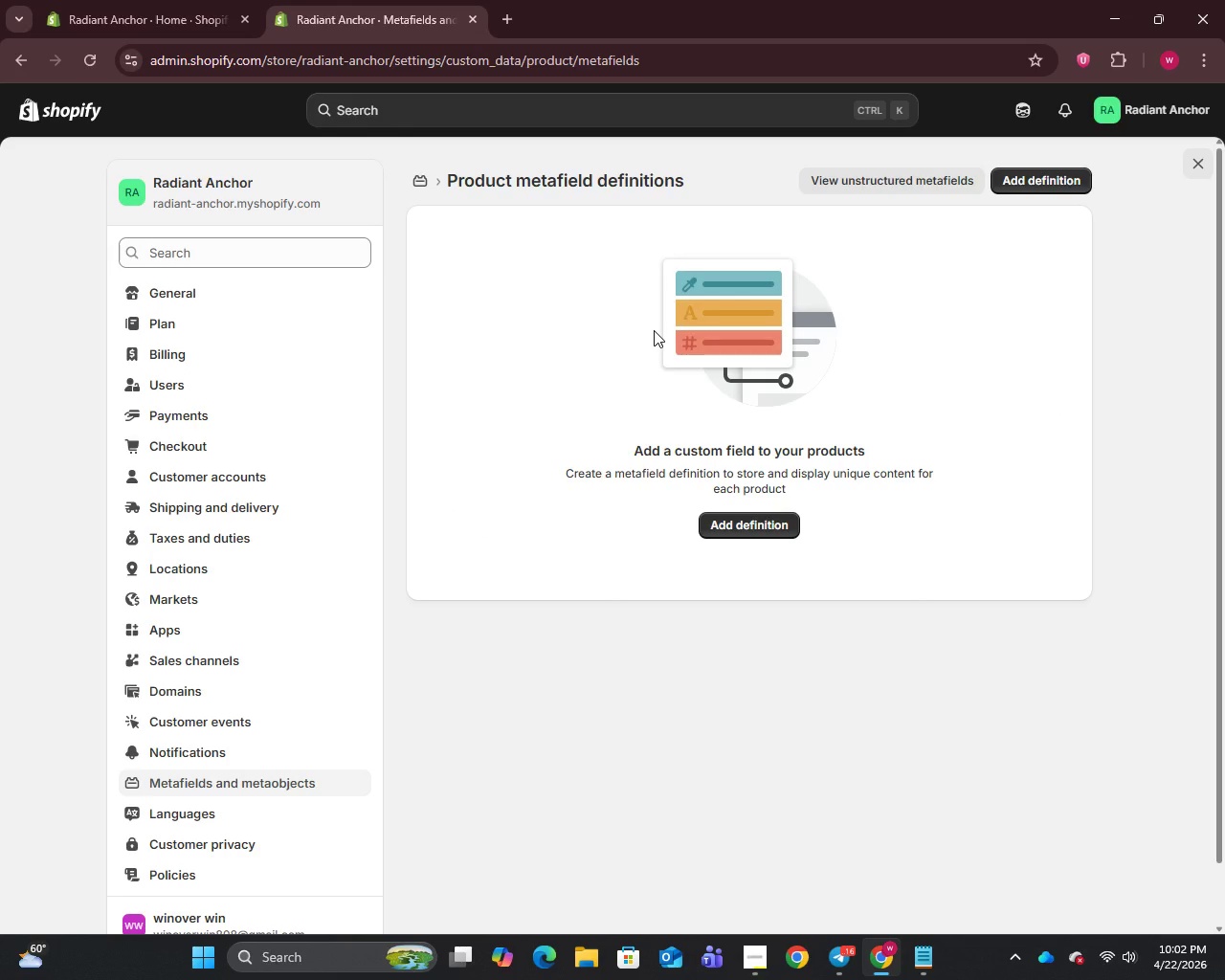 
left_click([1056, 183])
 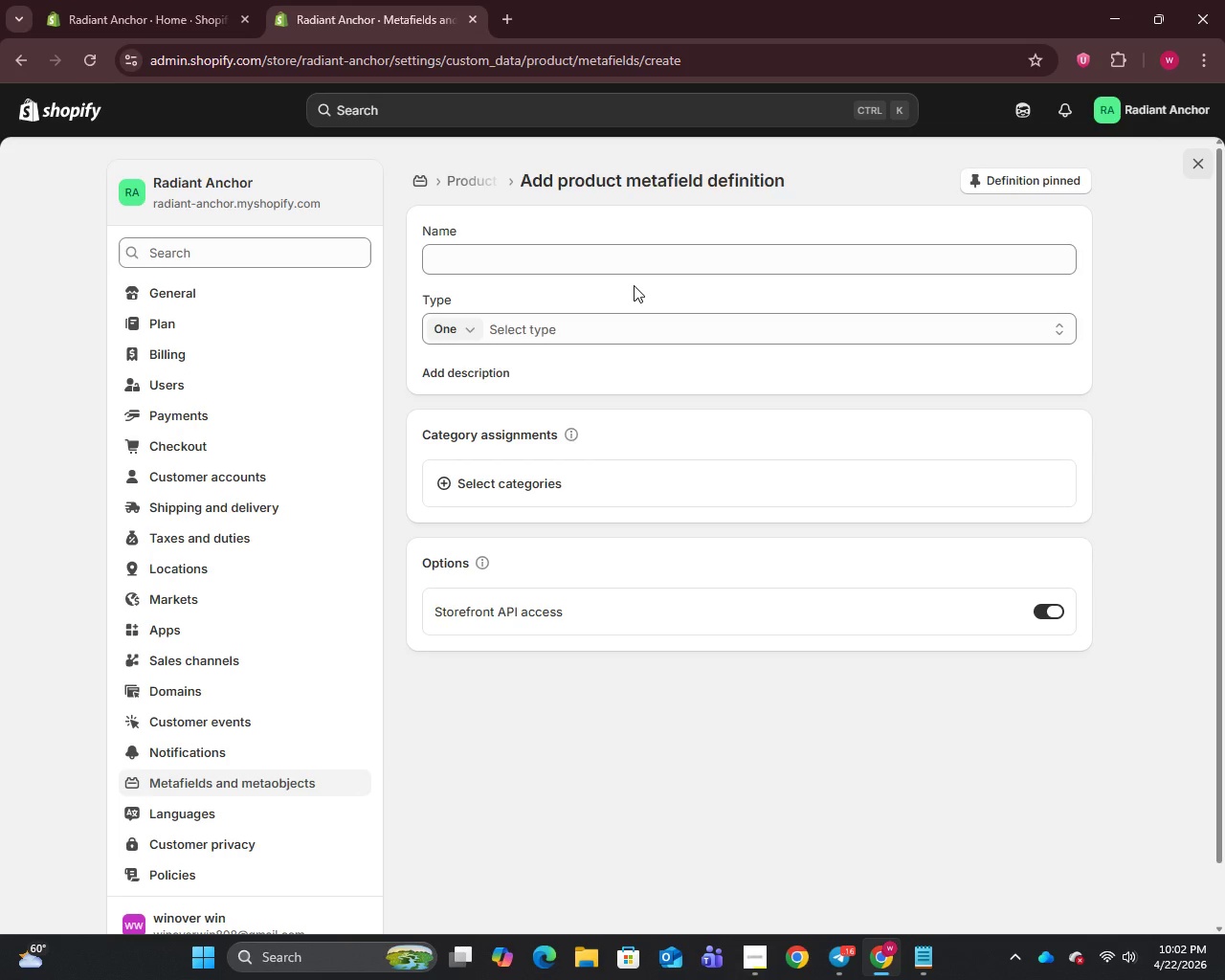 
left_click([568, 264])
 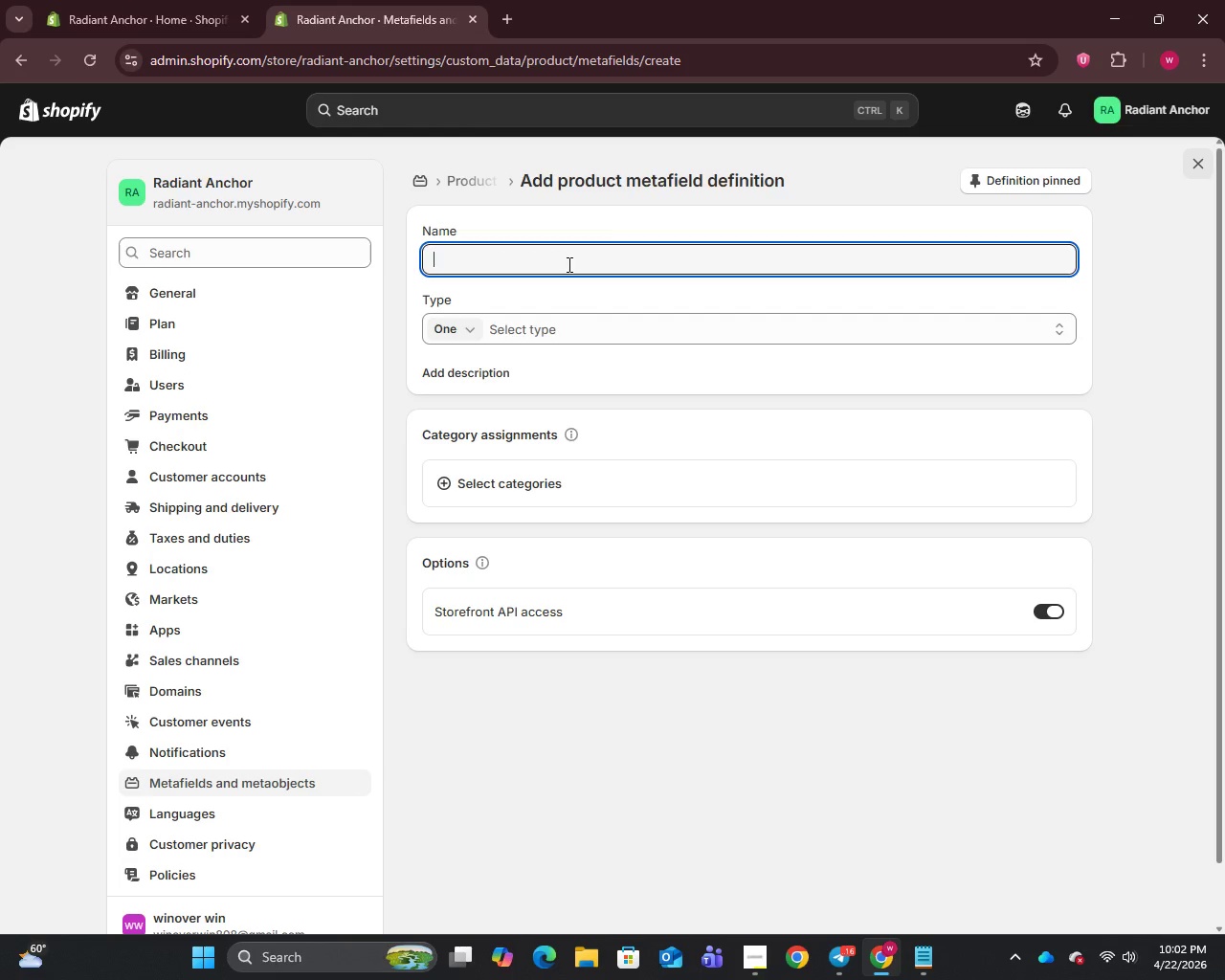 
wait(20.12)
 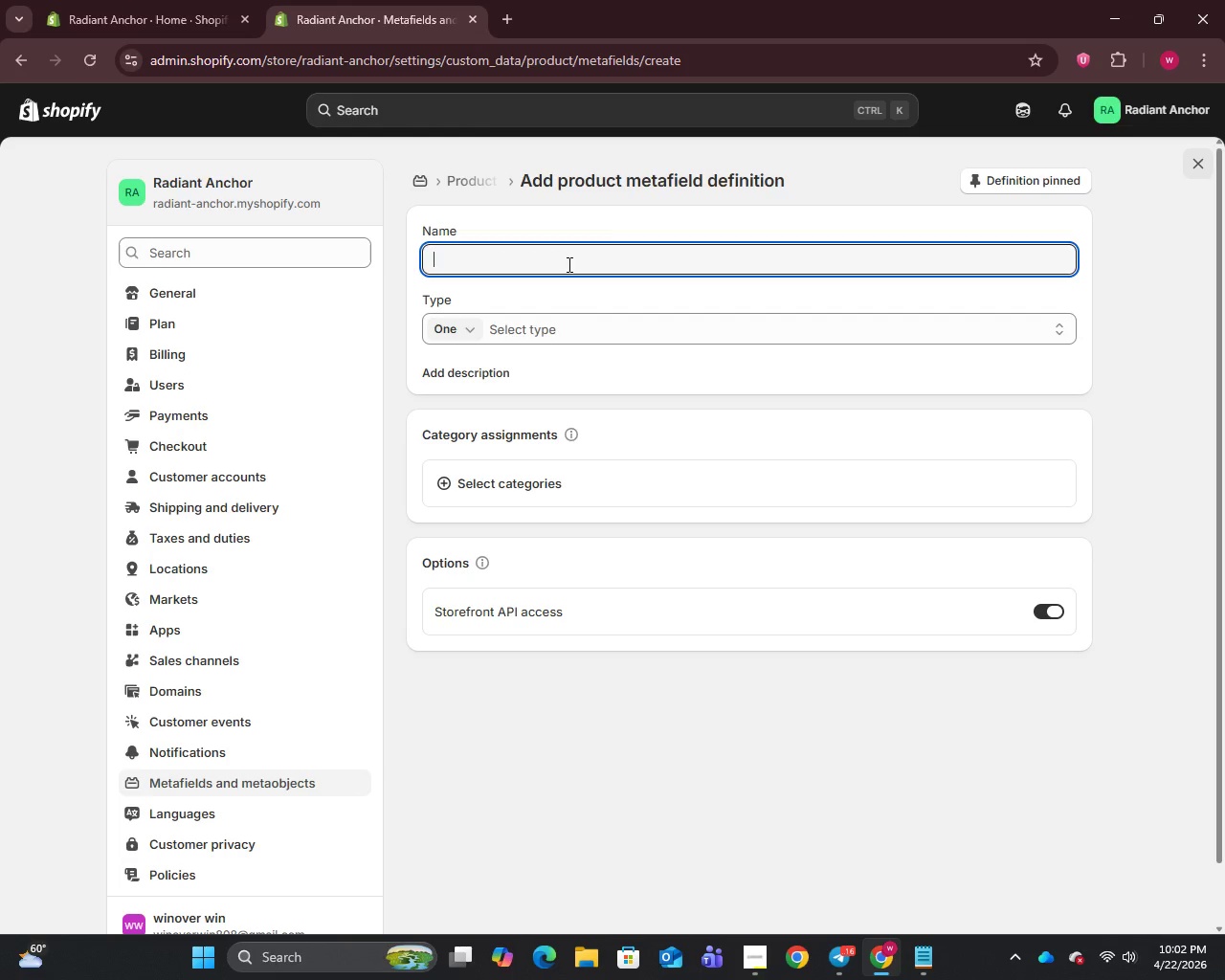 
type(Salt-Spray)
 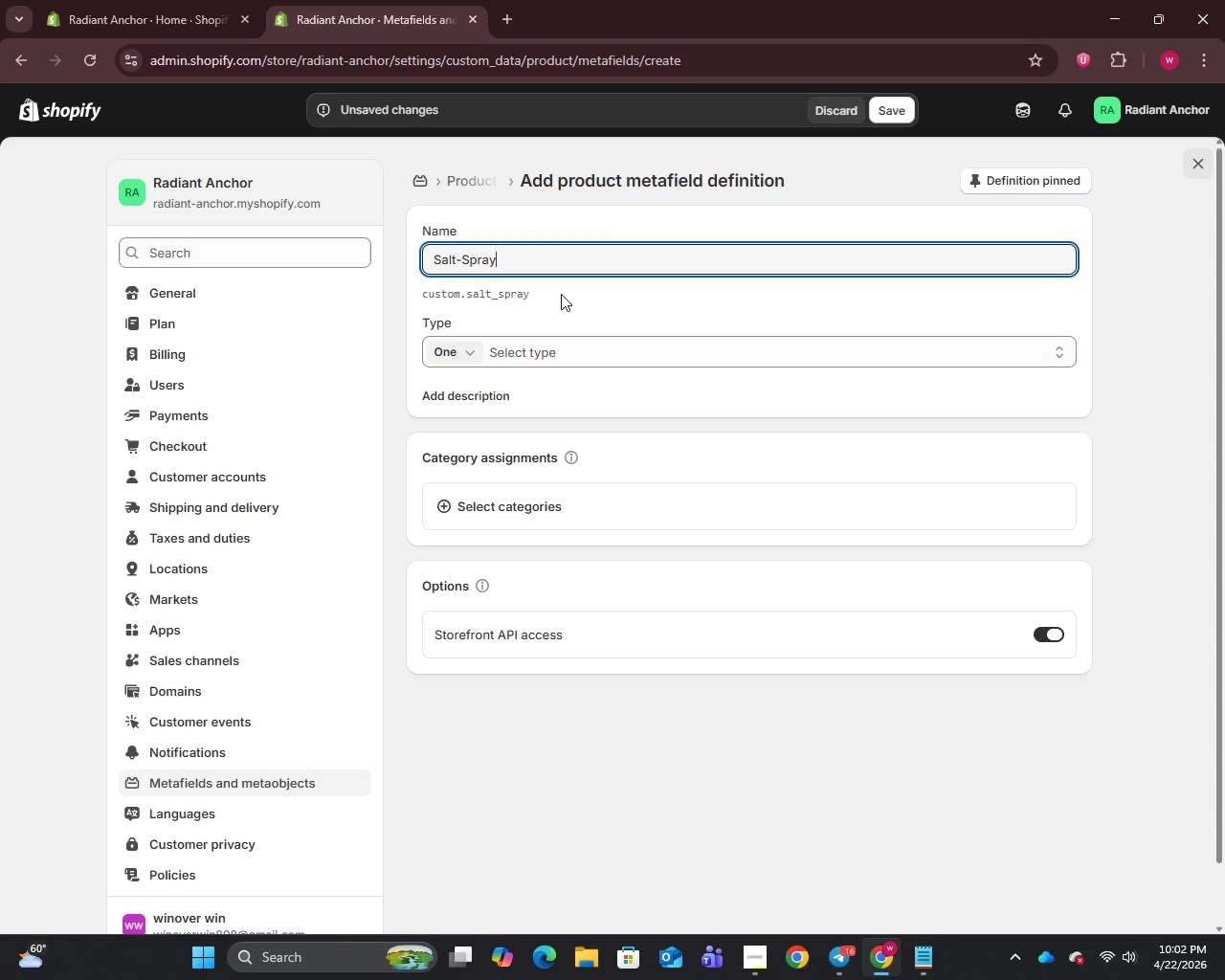 
type( Rating)
 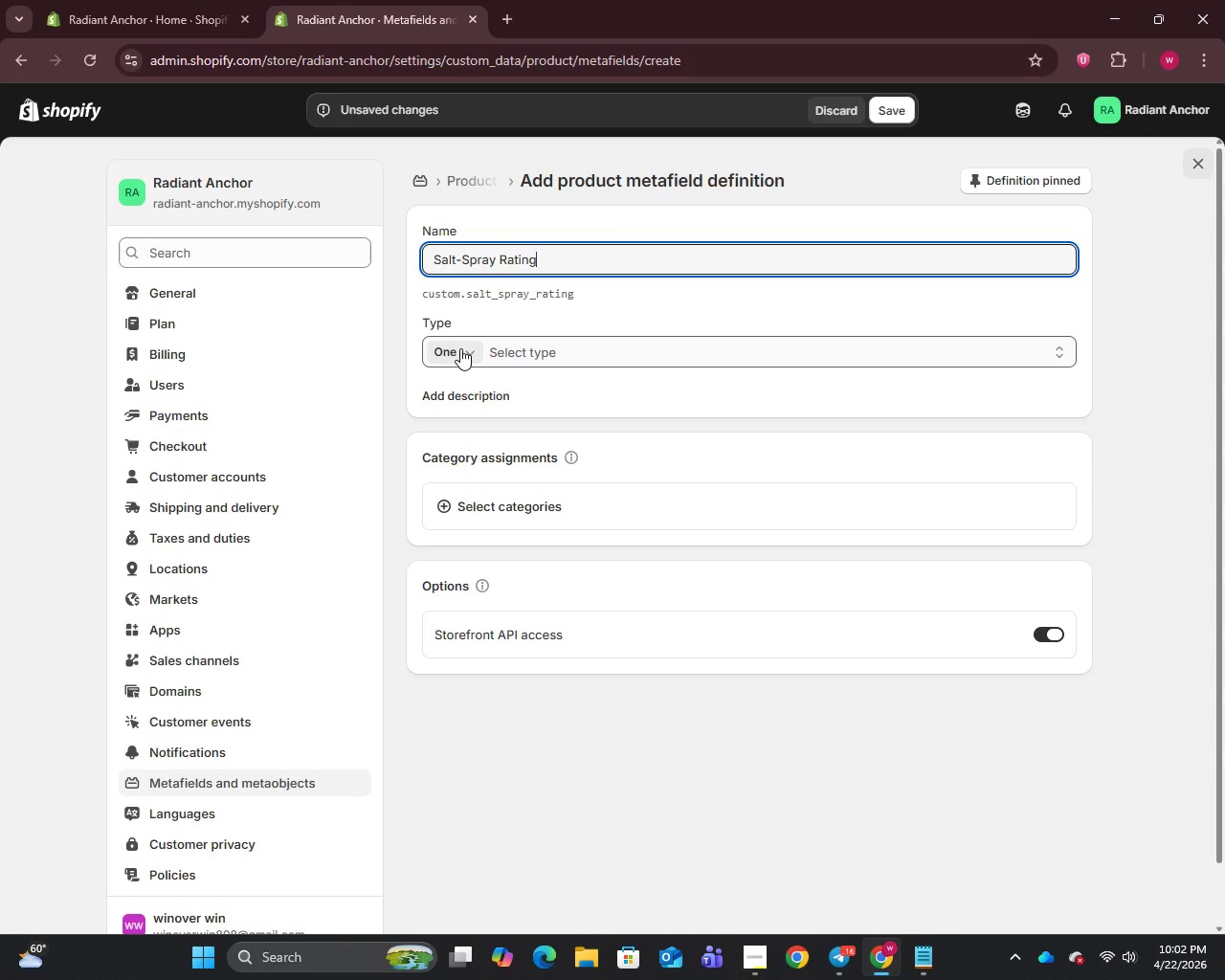 
wait(5.97)
 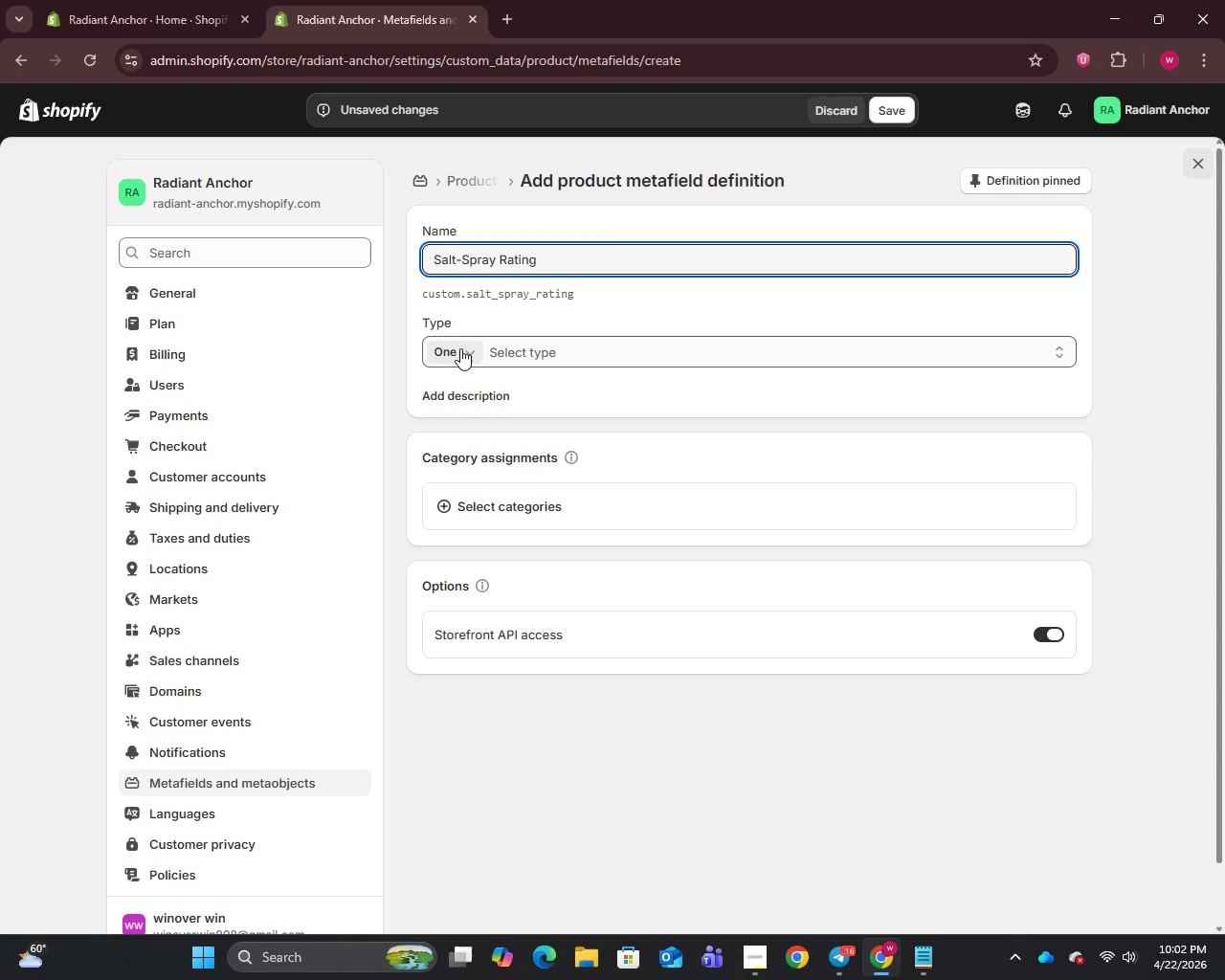 
left_click([514, 294])
 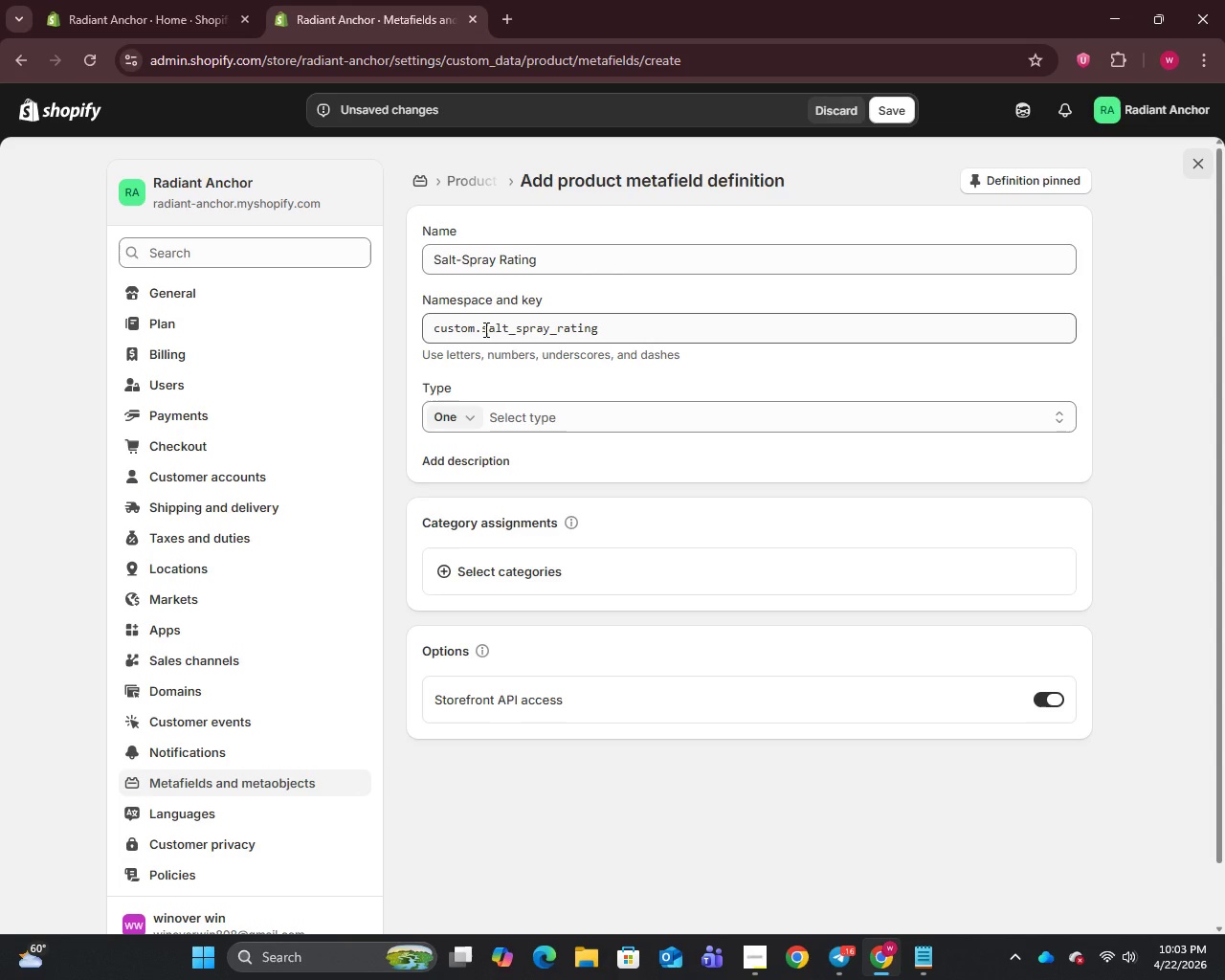 
left_click_drag(start_coordinate=[484, 329], to_coordinate=[402, 339])
 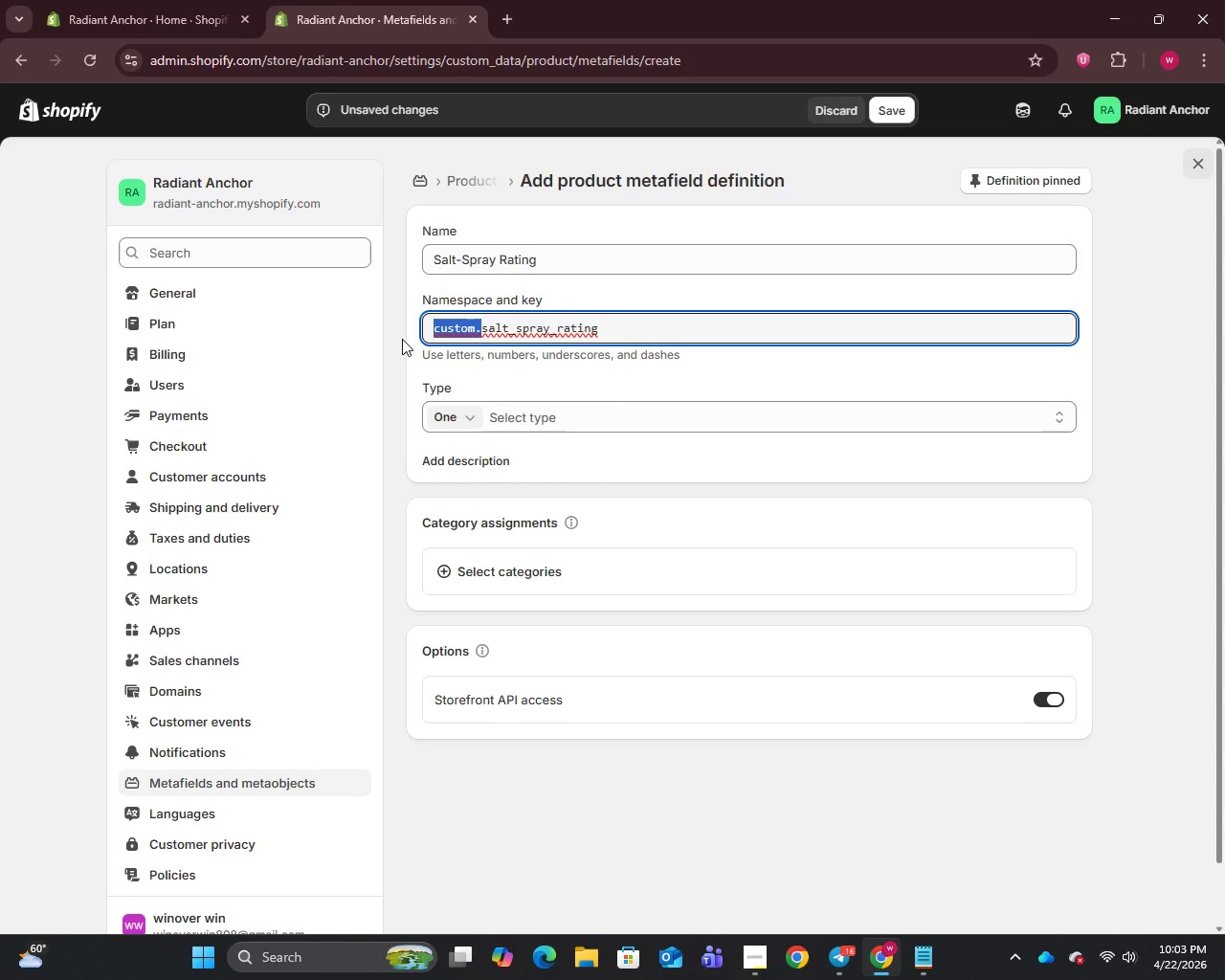 
key(Backspace)
 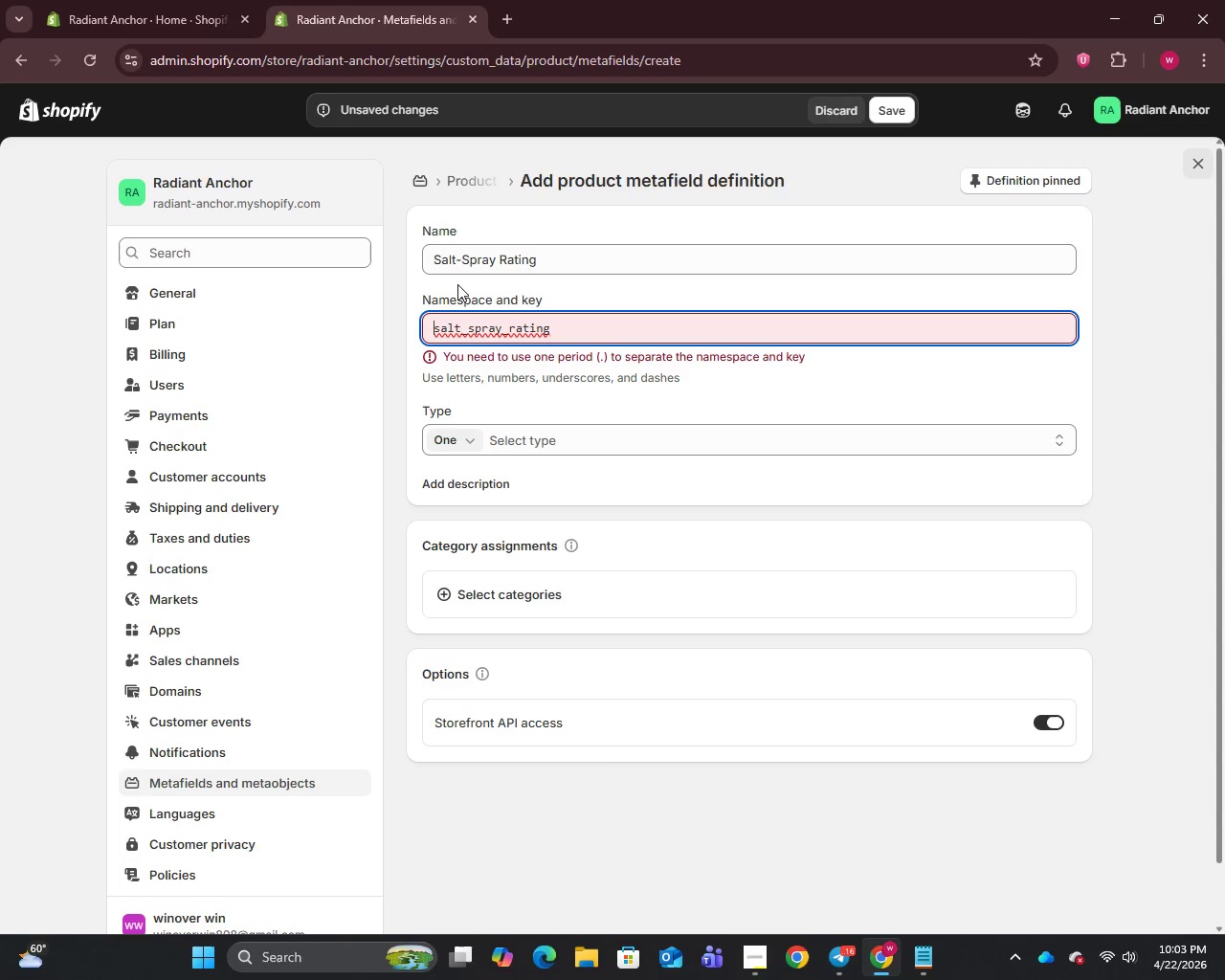 
wait(10.7)
 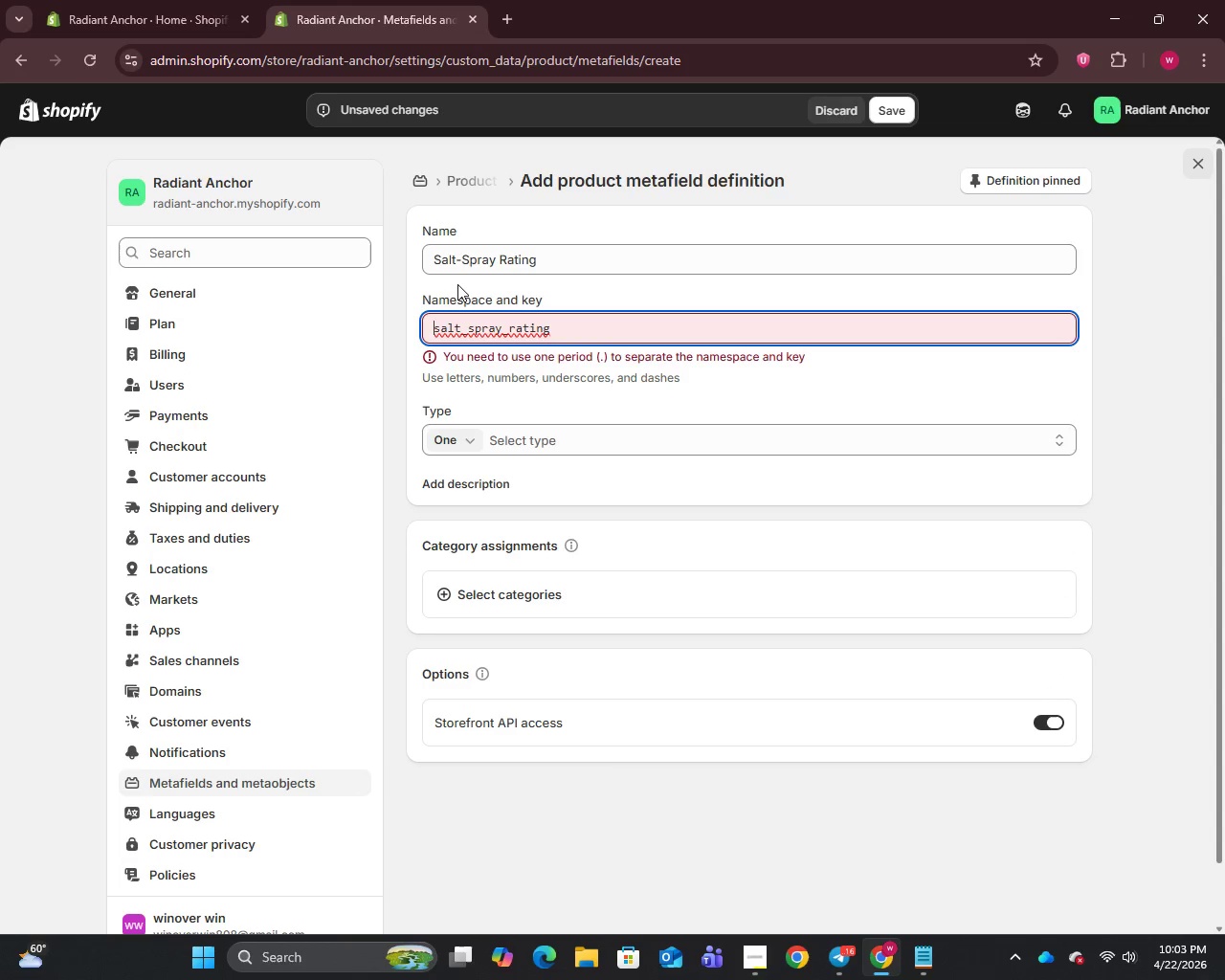 
left_click_drag(start_coordinate=[502, 327], to_coordinate=[580, 328])
 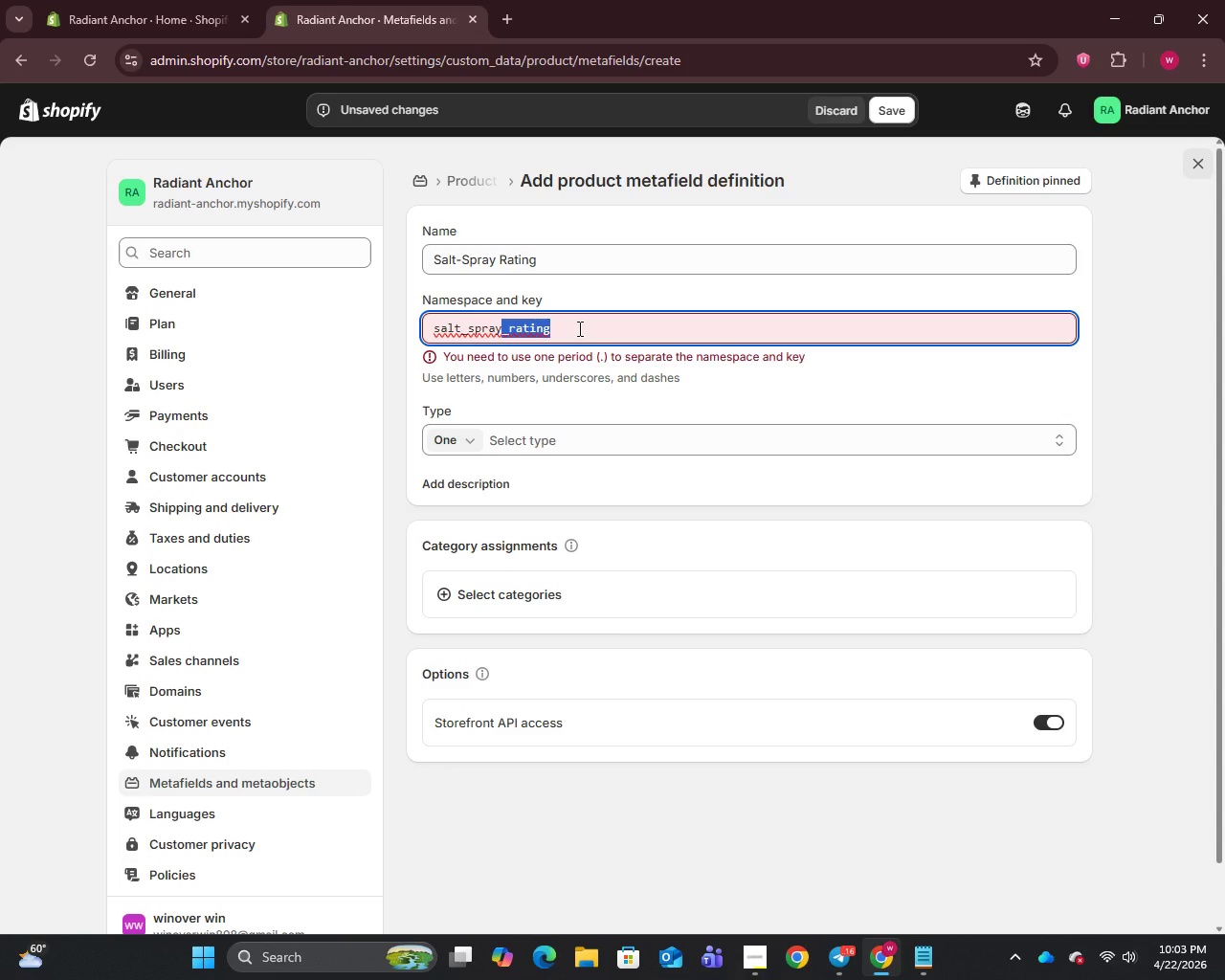 
key(Backspace)
 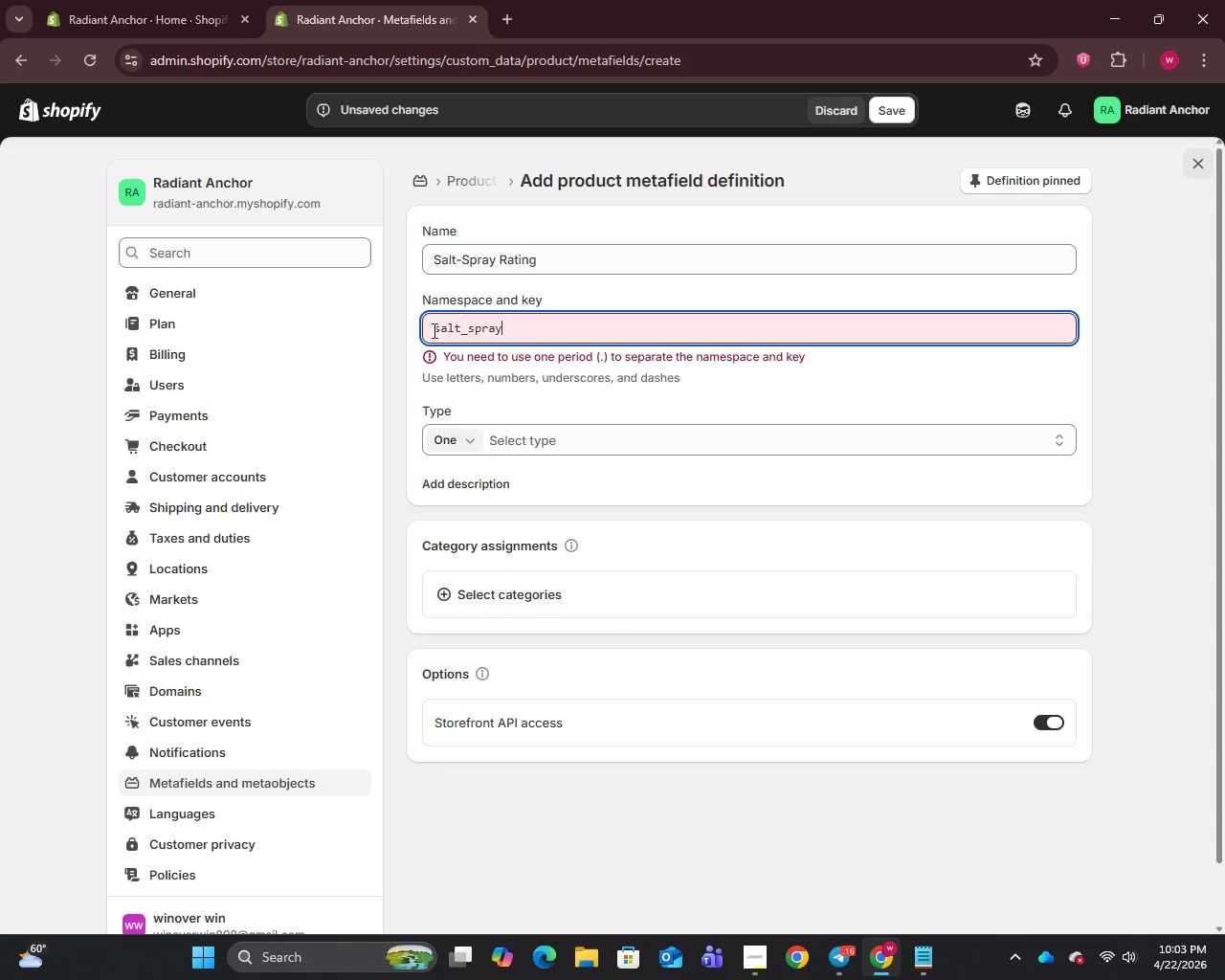 
left_click([434, 330])
 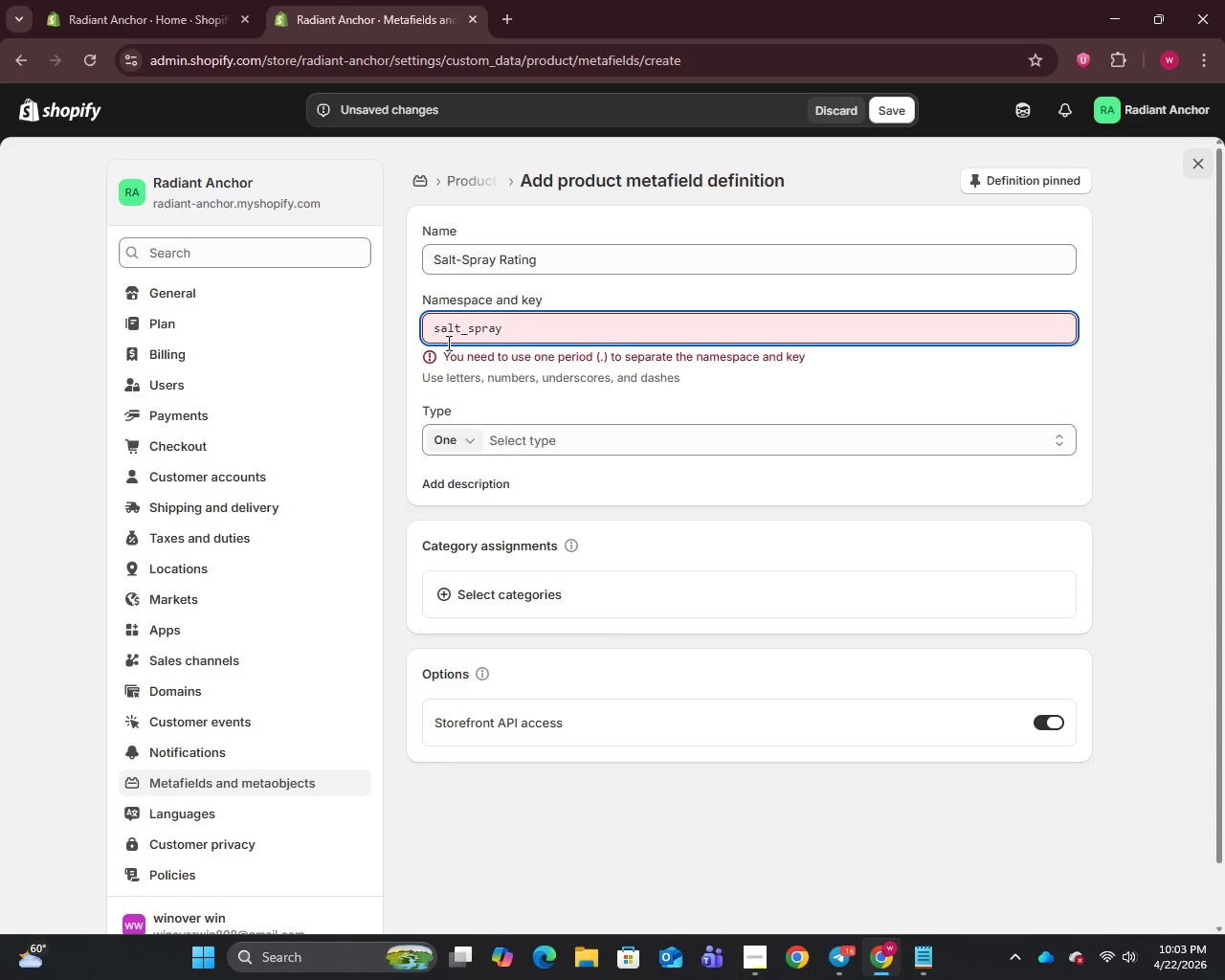 
type(specs.)
 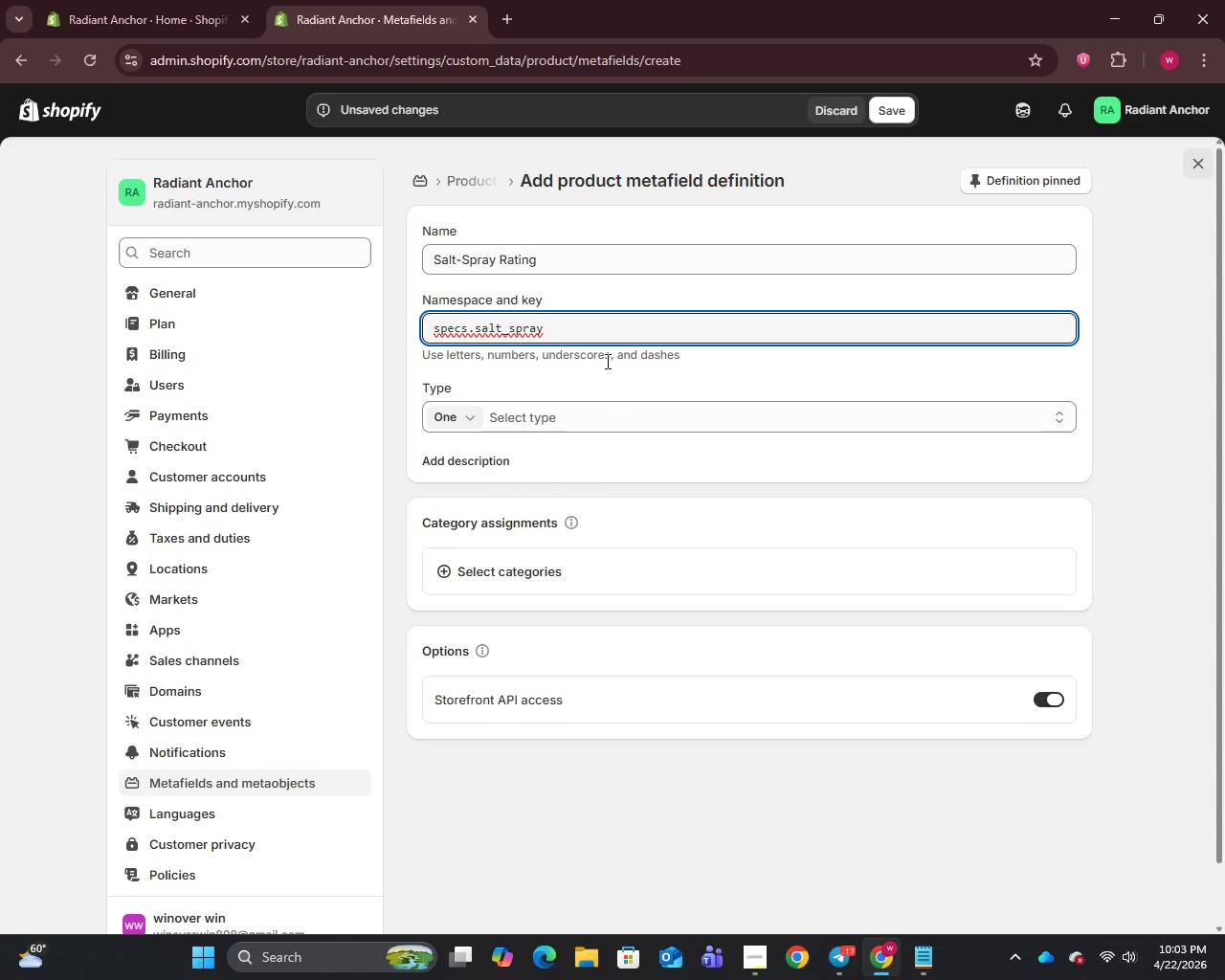 
wait(14.44)
 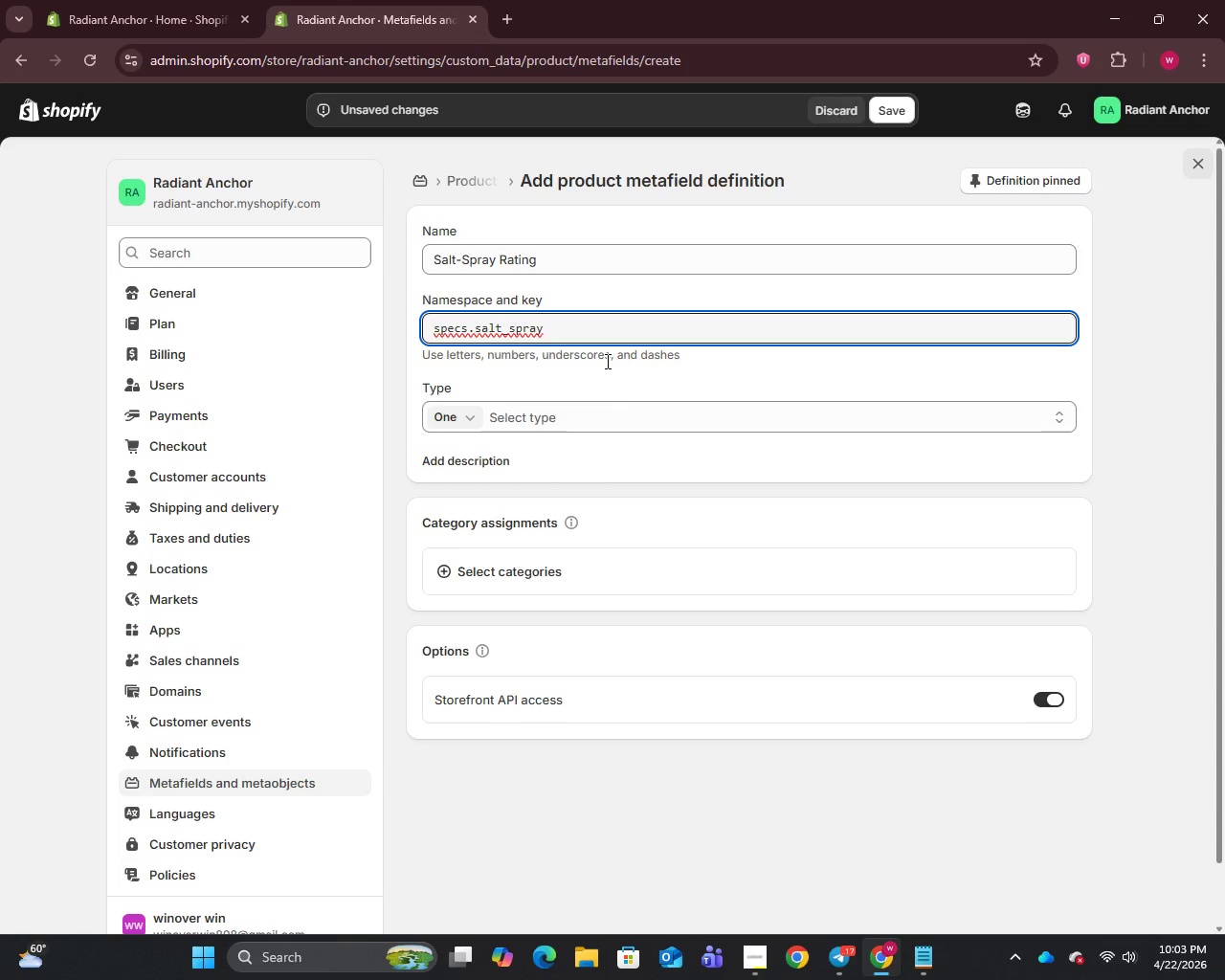 
left_click([528, 414])
 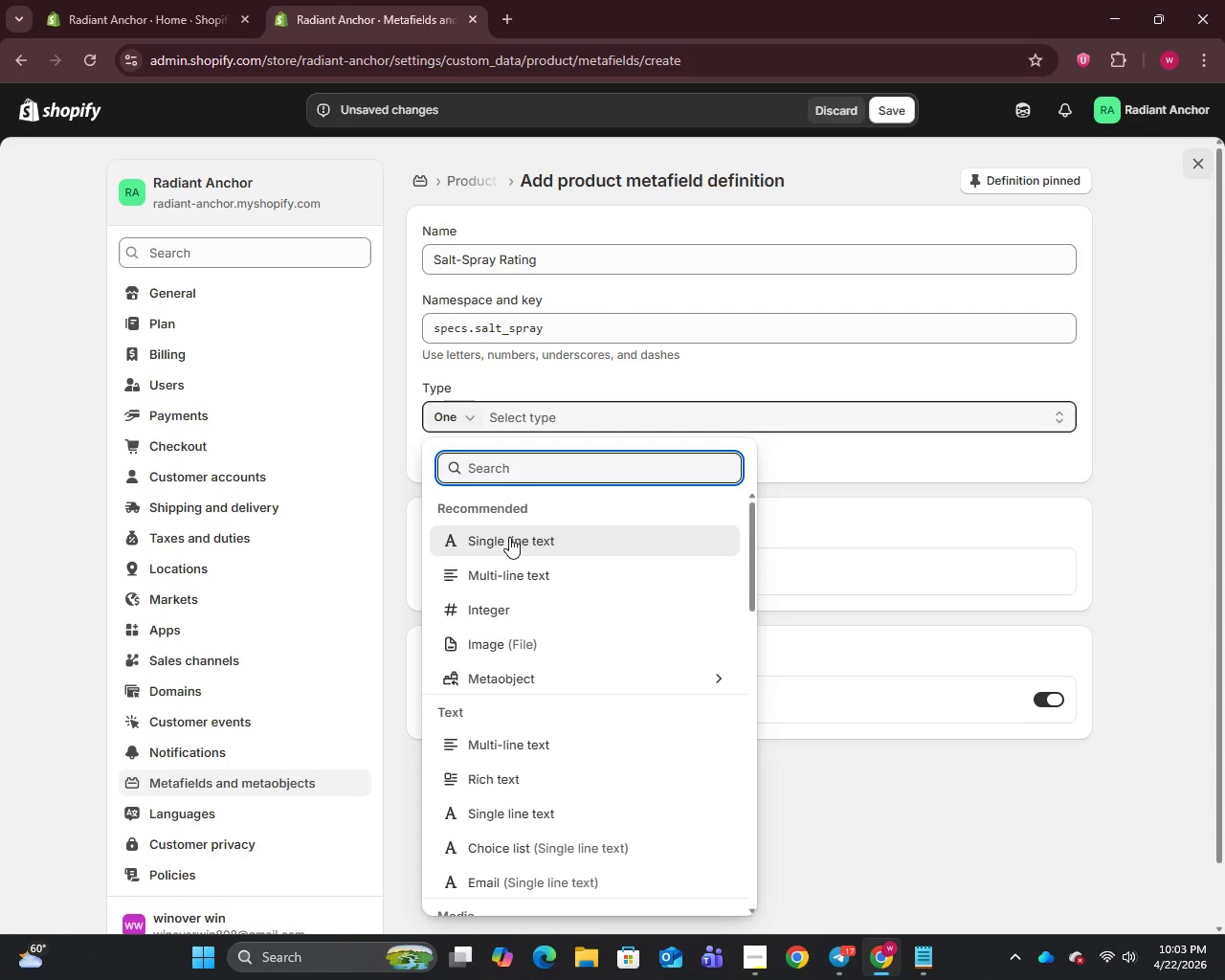 
wait(5.03)
 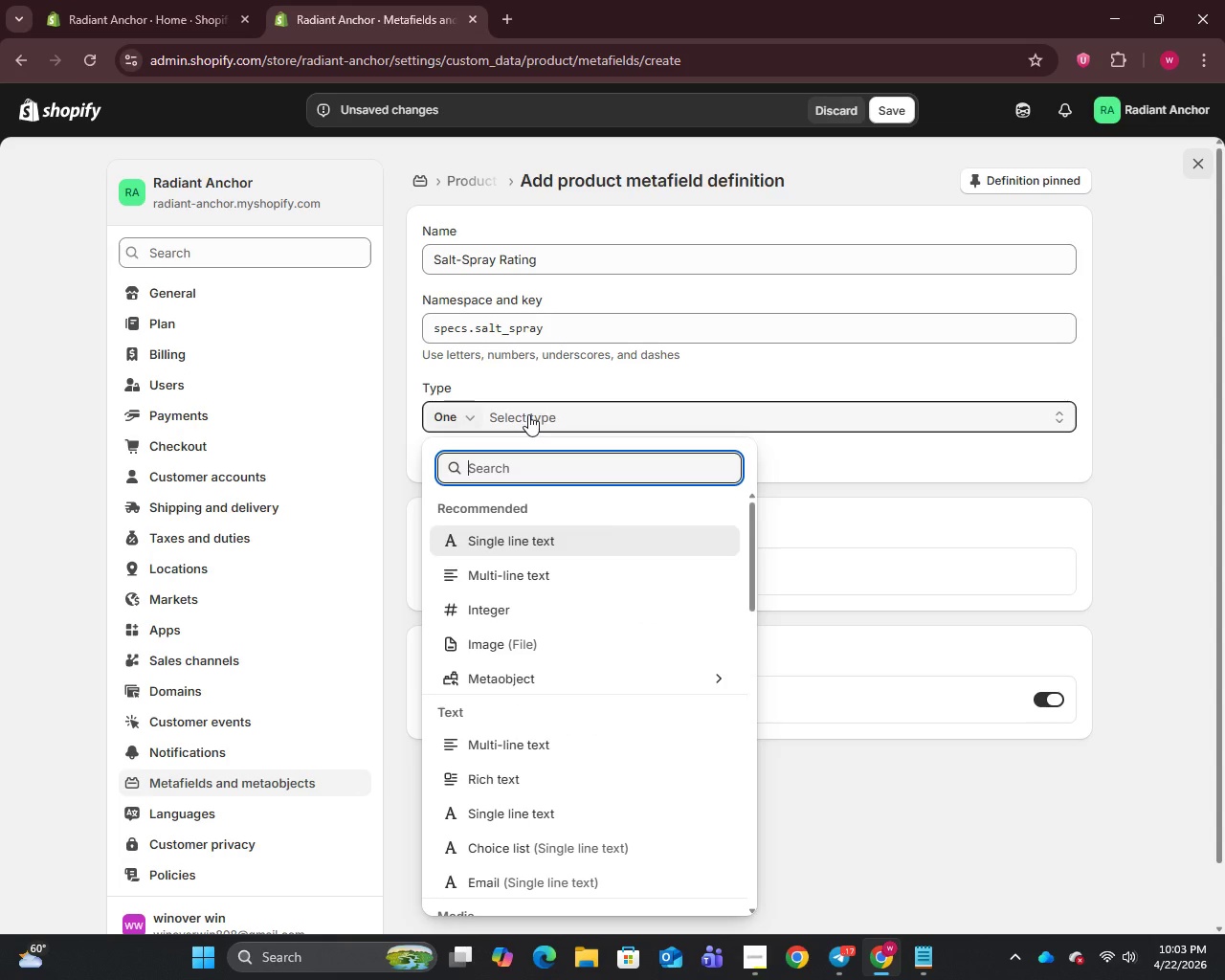 
left_click([509, 537])
 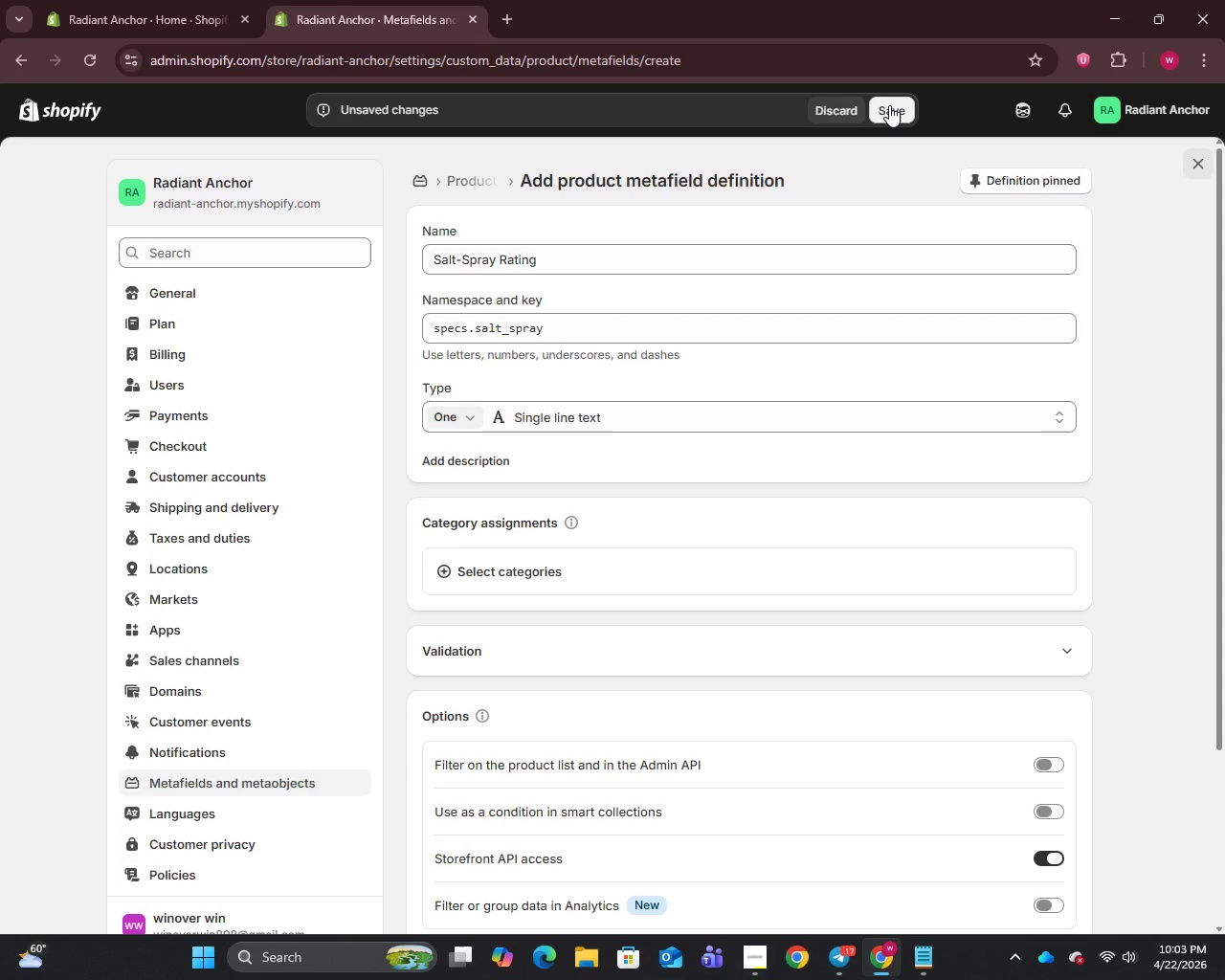 
wait(7.3)
 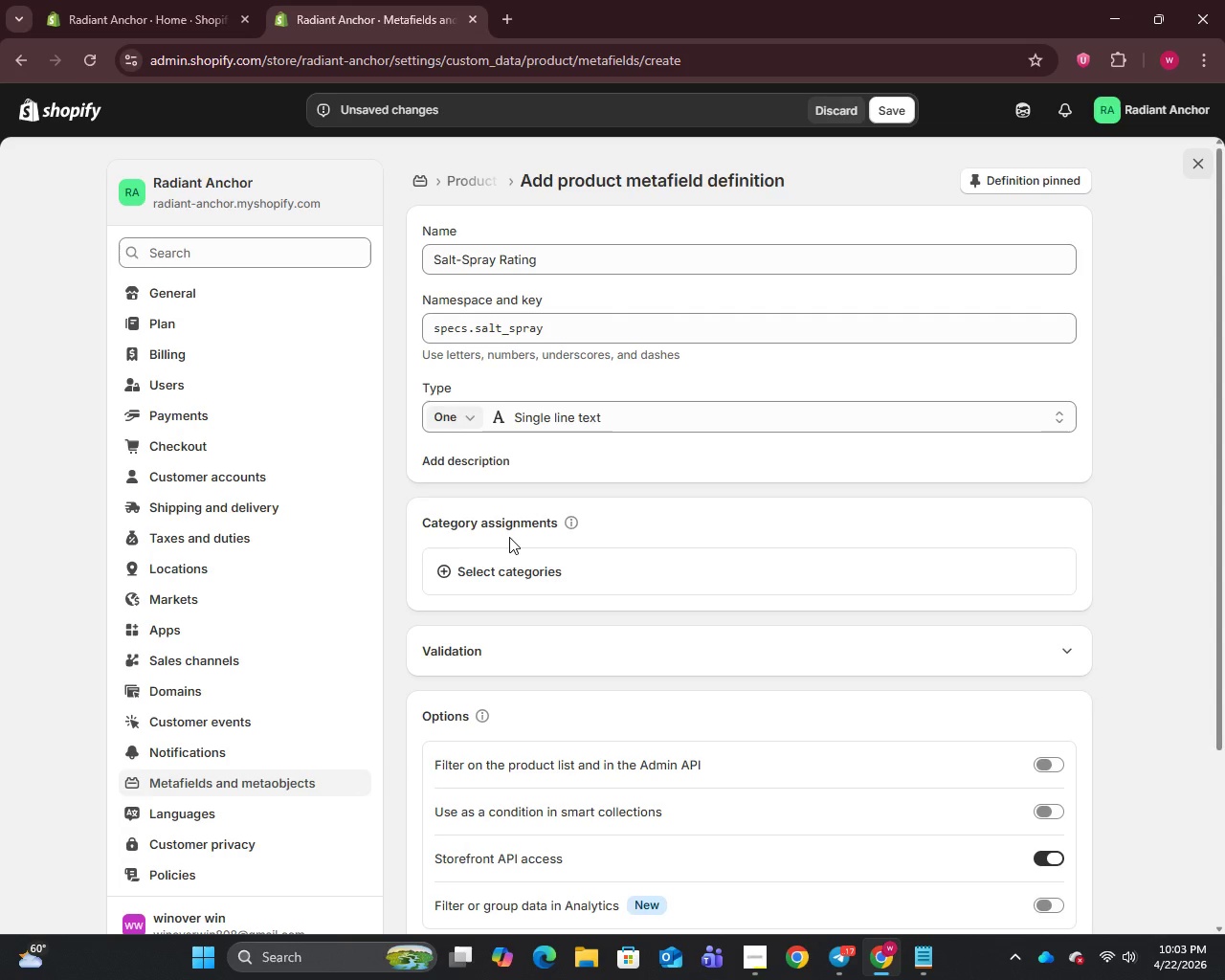 
left_click([889, 105])
 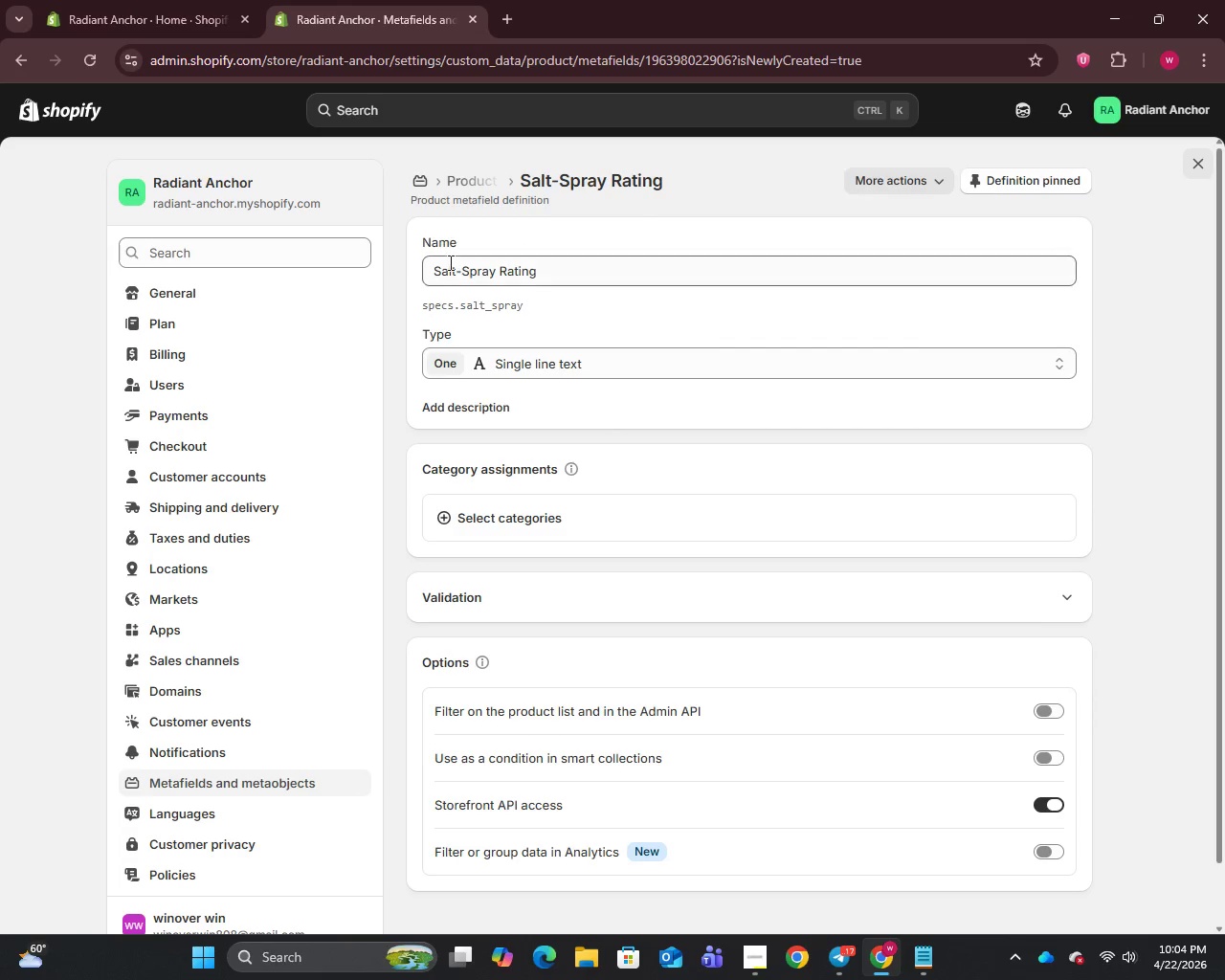 
wait(7.89)
 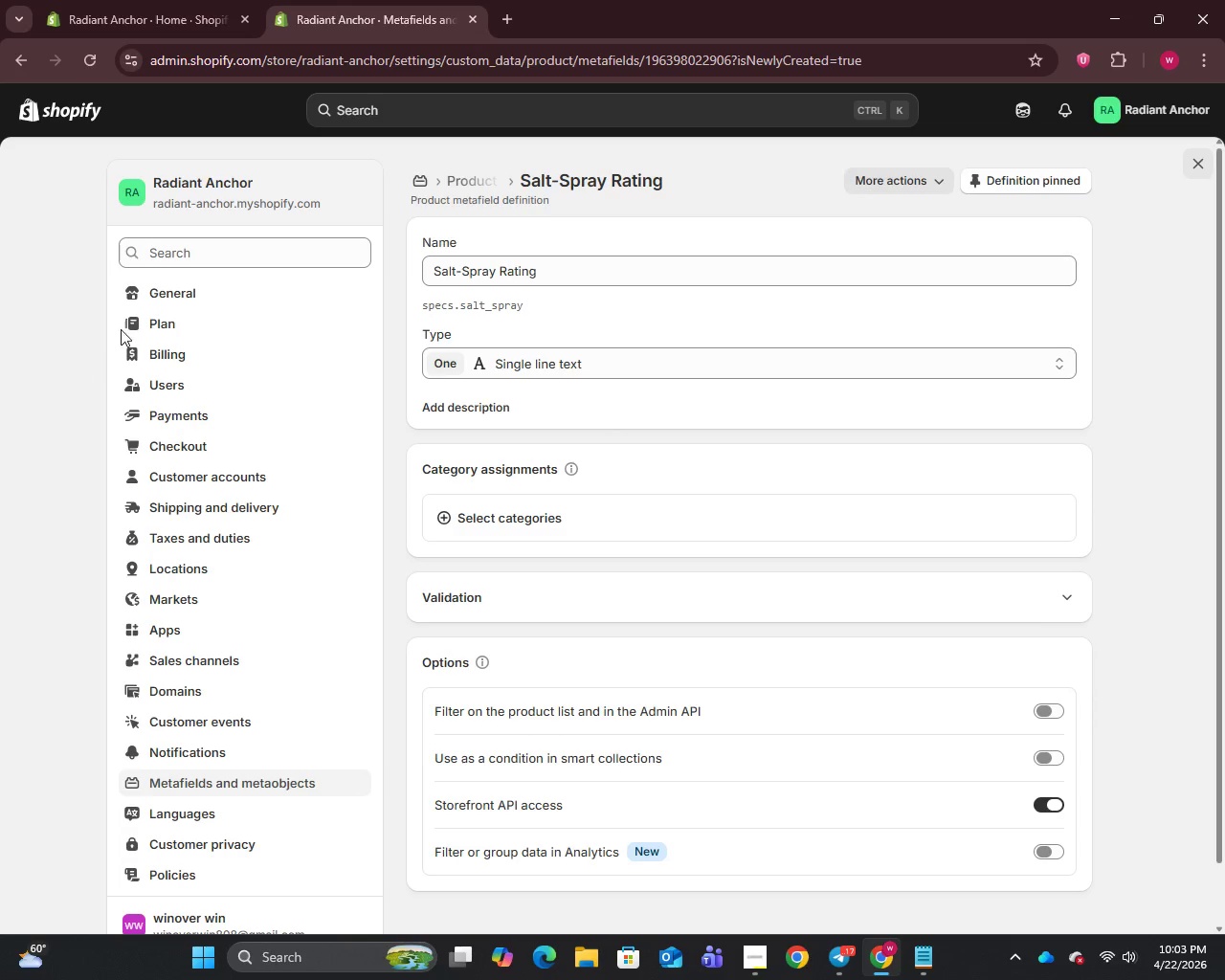 
left_click([206, 776])
 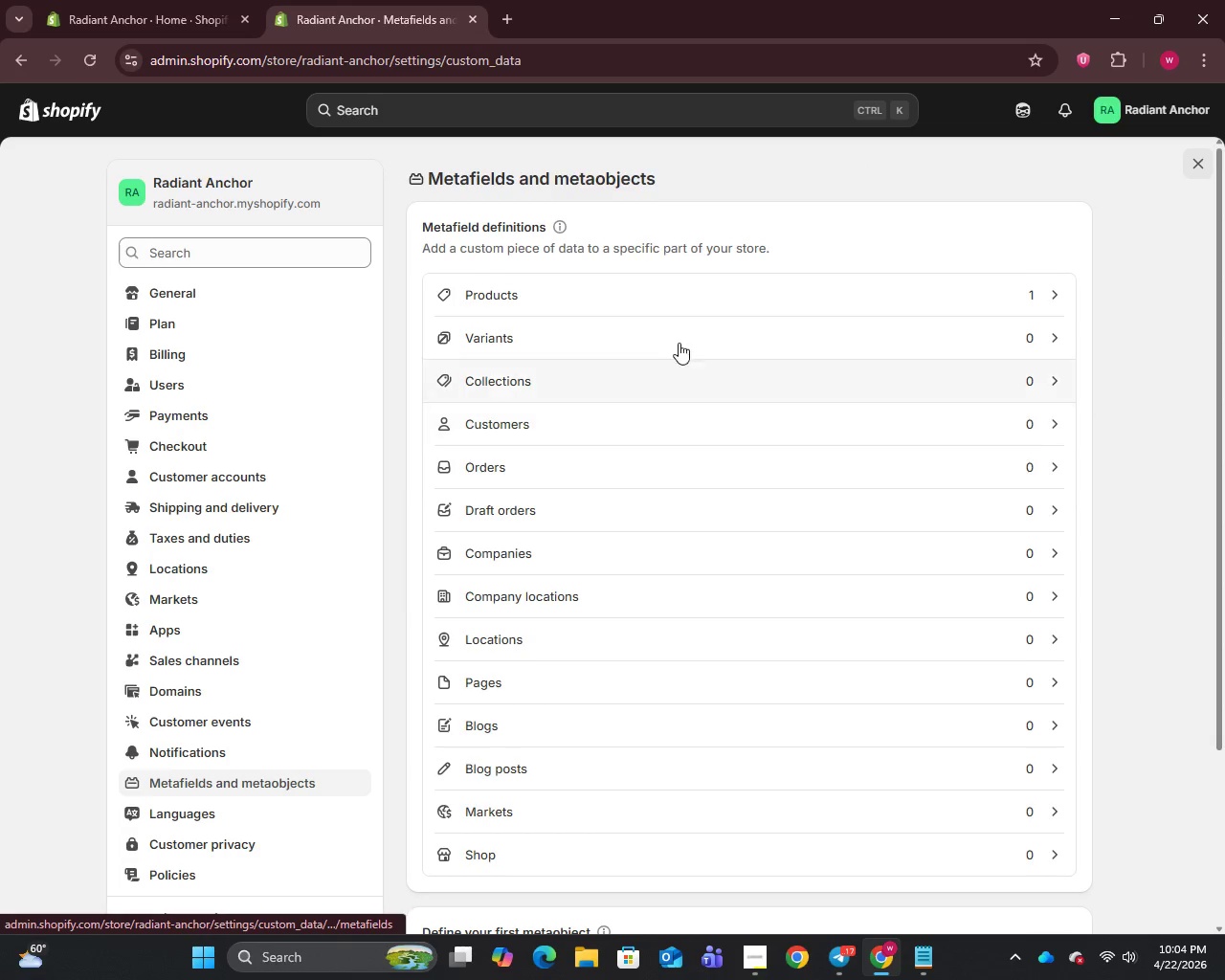 
left_click([690, 293])
 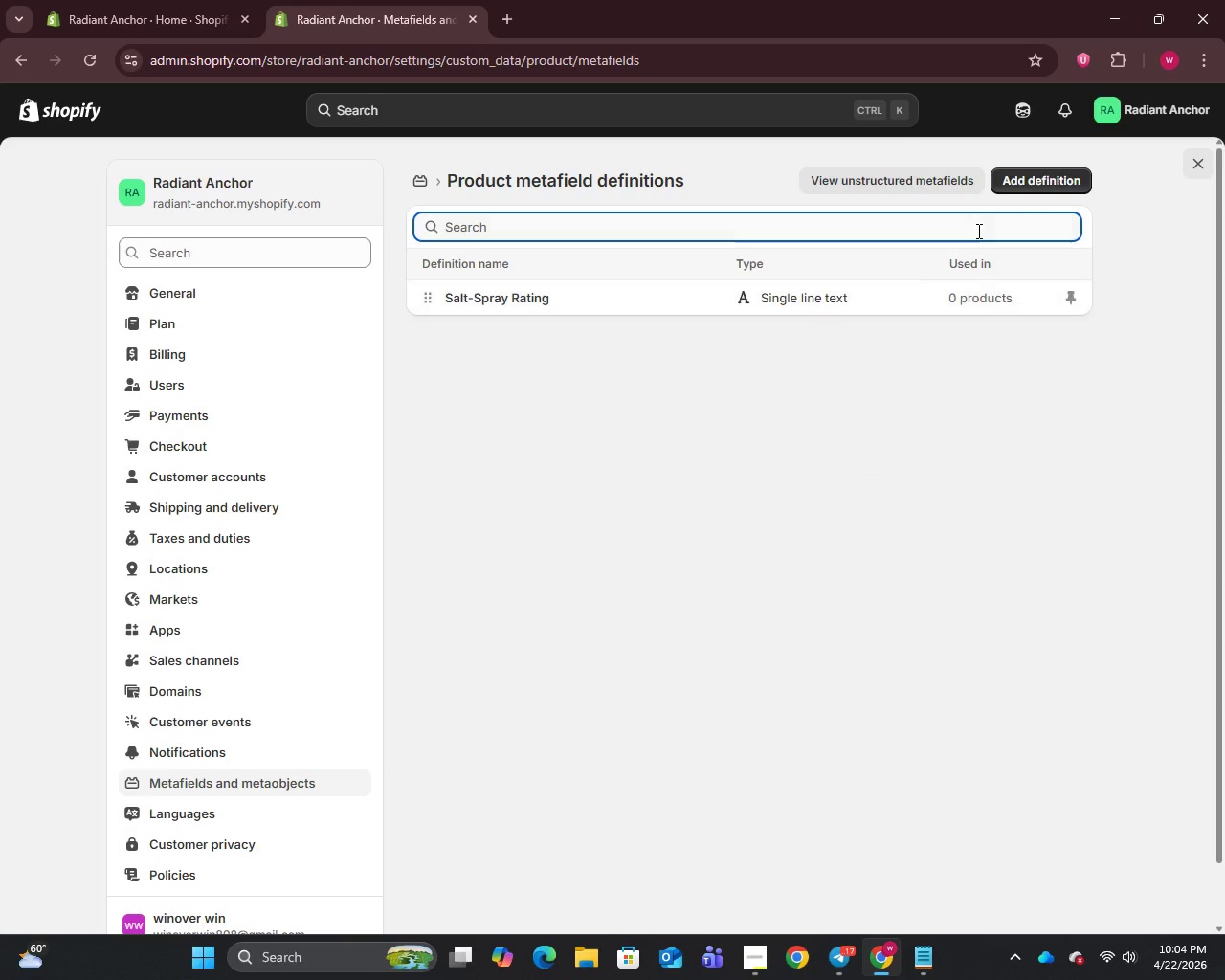 
left_click([1015, 182])
 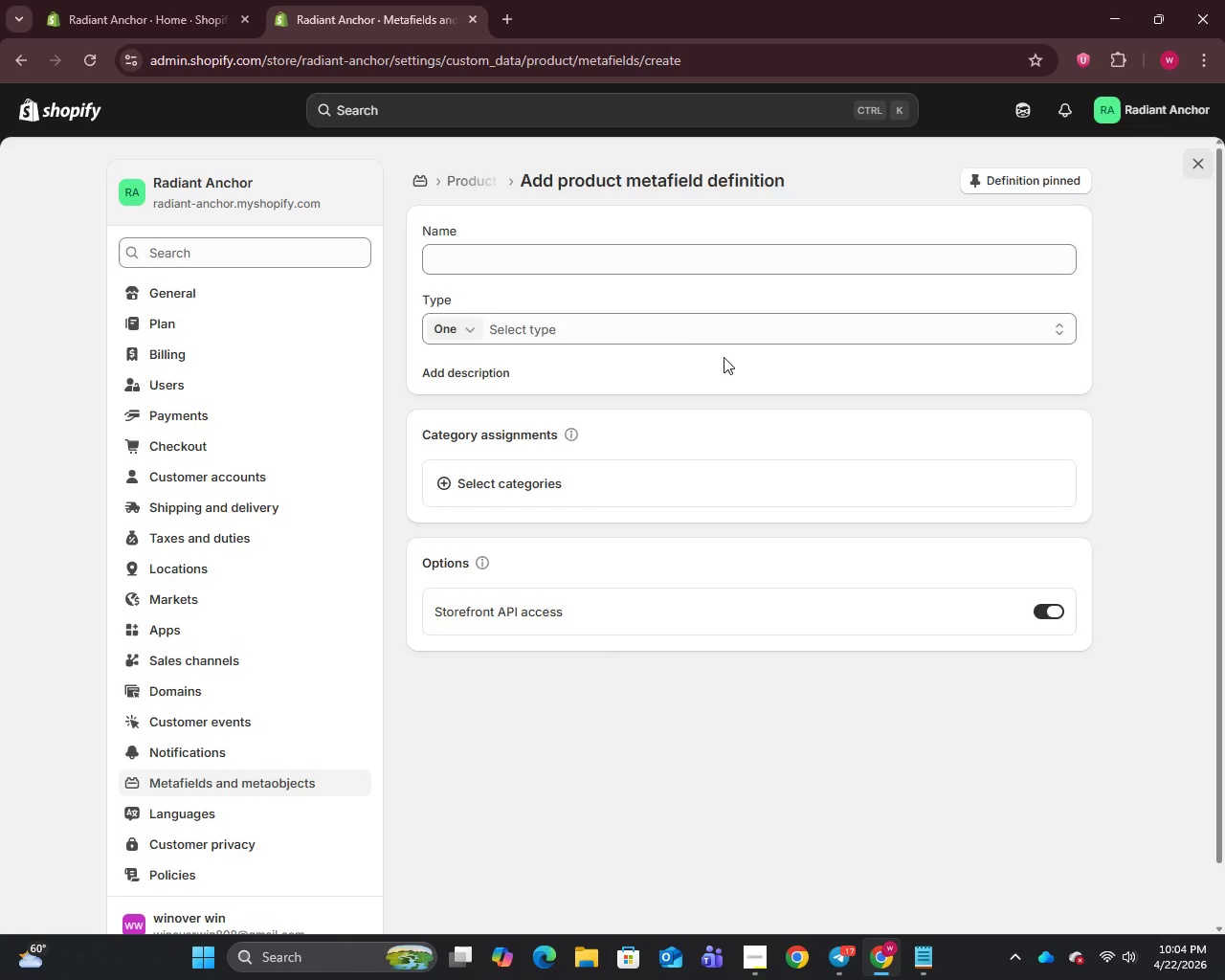 
left_click([527, 256])
 